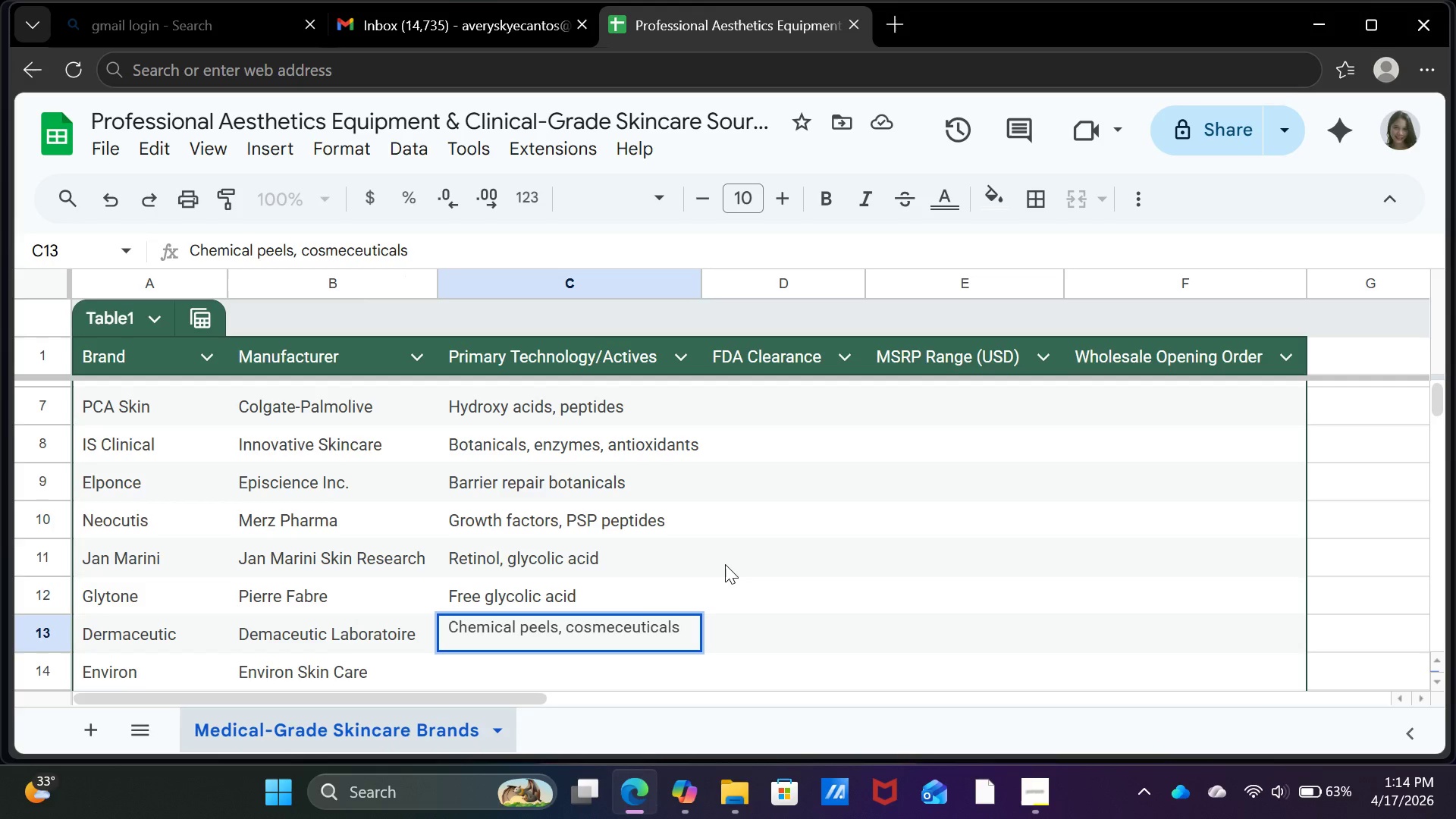 
key(Enter)
 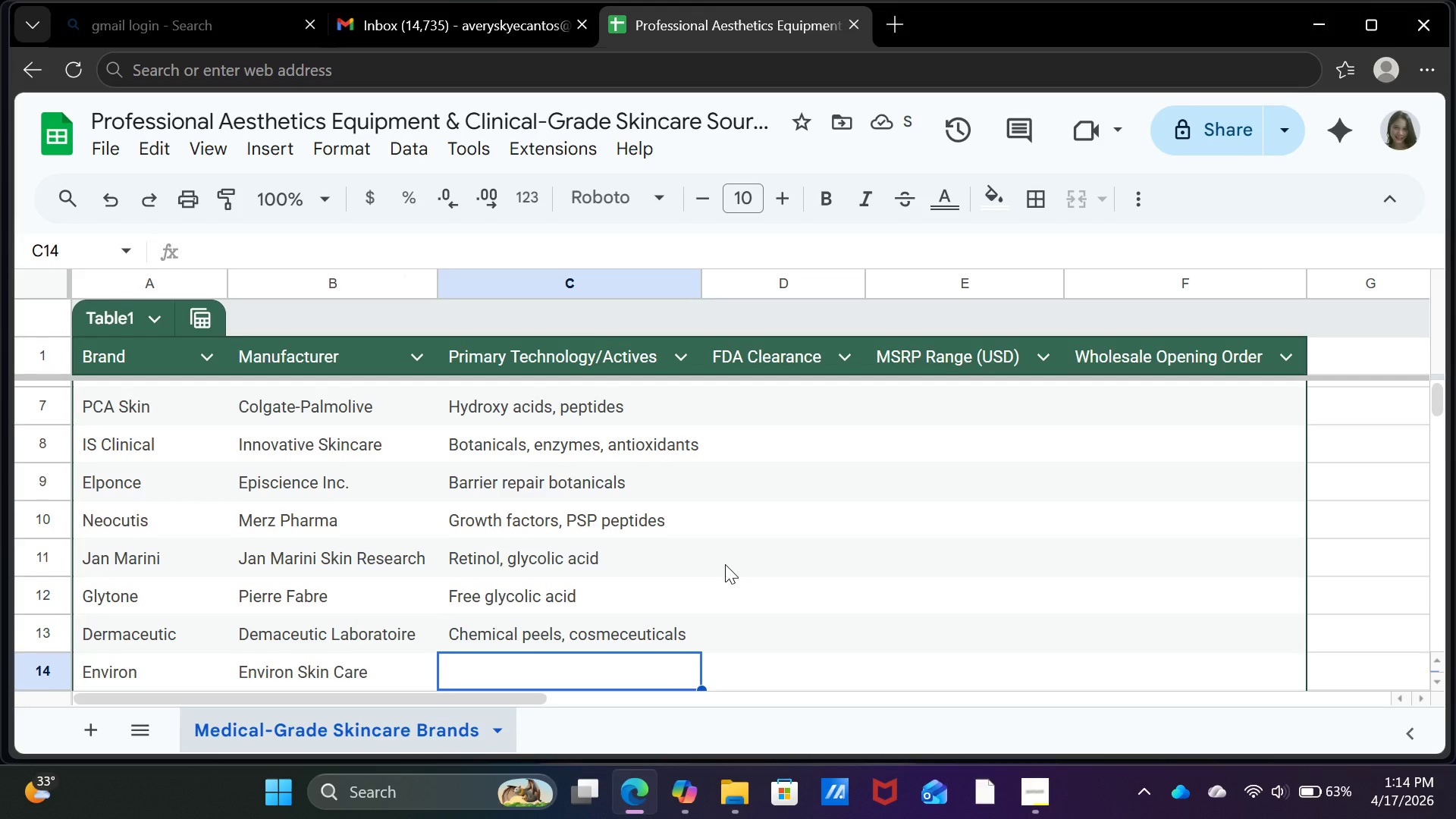 
type(Vitamin A fomr)
key(Backspace)
key(Backspace)
type(rmulartions)
key(Backspace)
key(Backspace)
key(Backspace)
key(Backspace)
key(Backspace)
type(ions)
 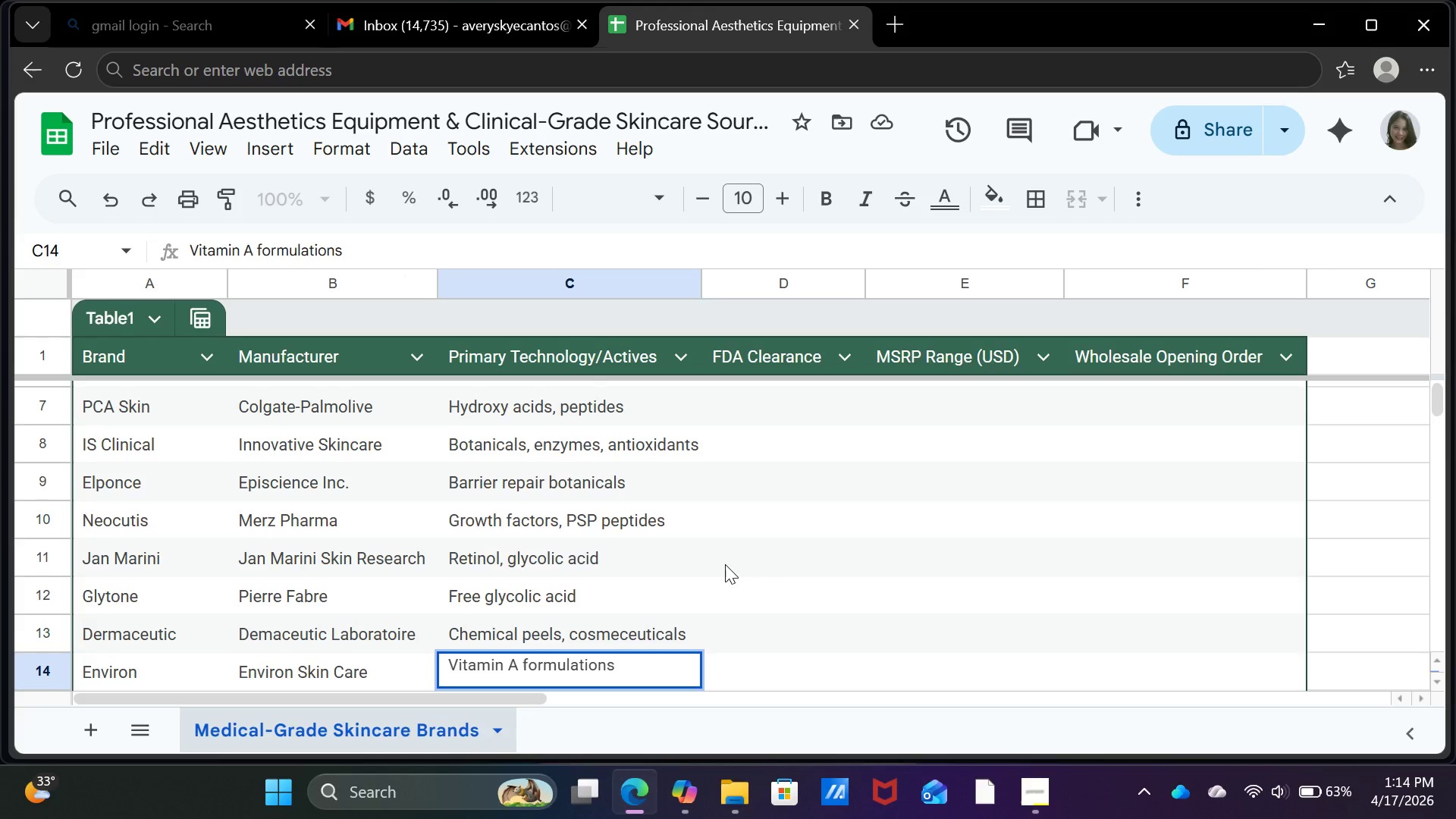 
key(Enter)
 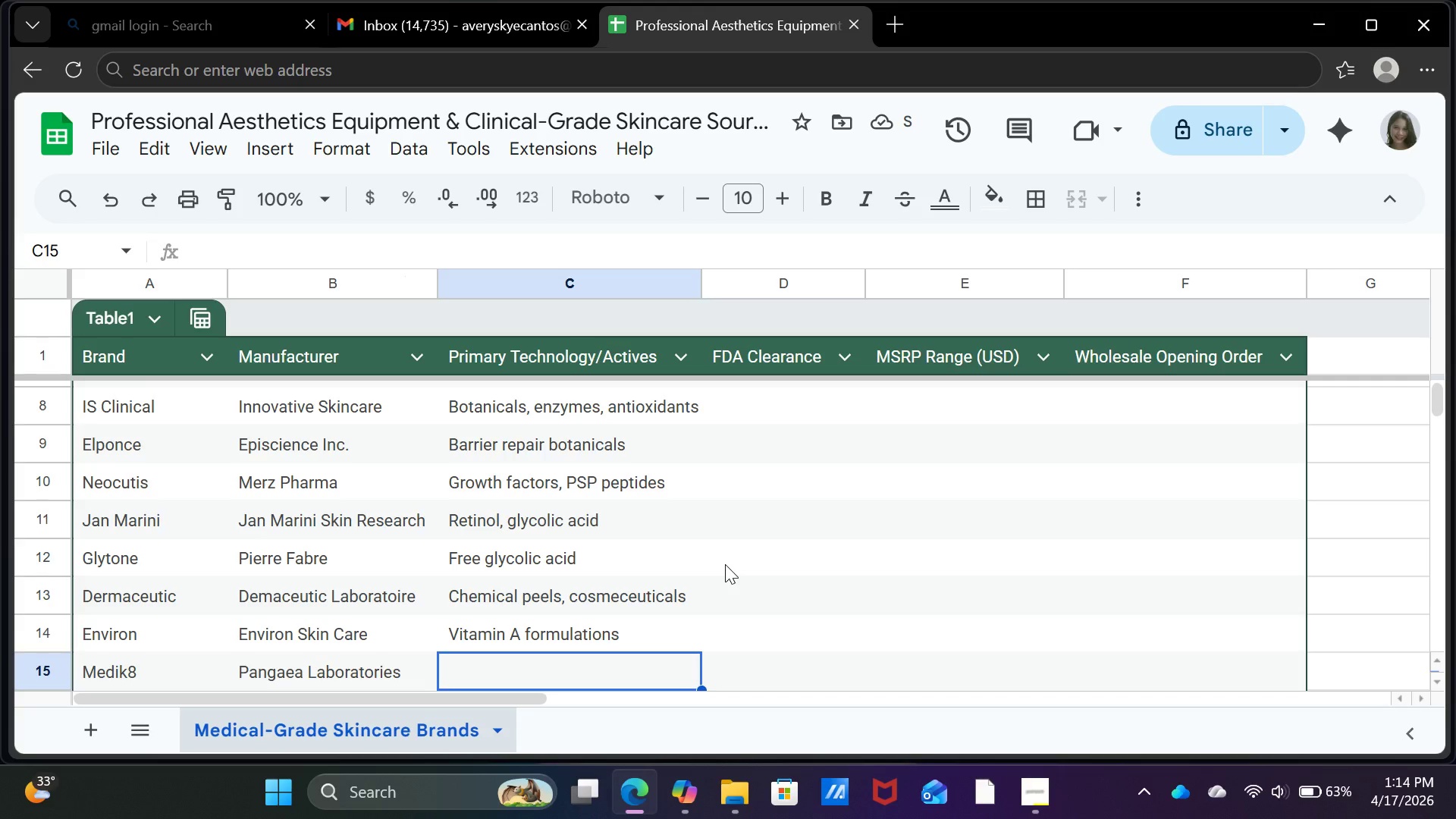 
type(Retinold)
key(Backspace)
type( )
key(Backspace)
type(, peptides)
 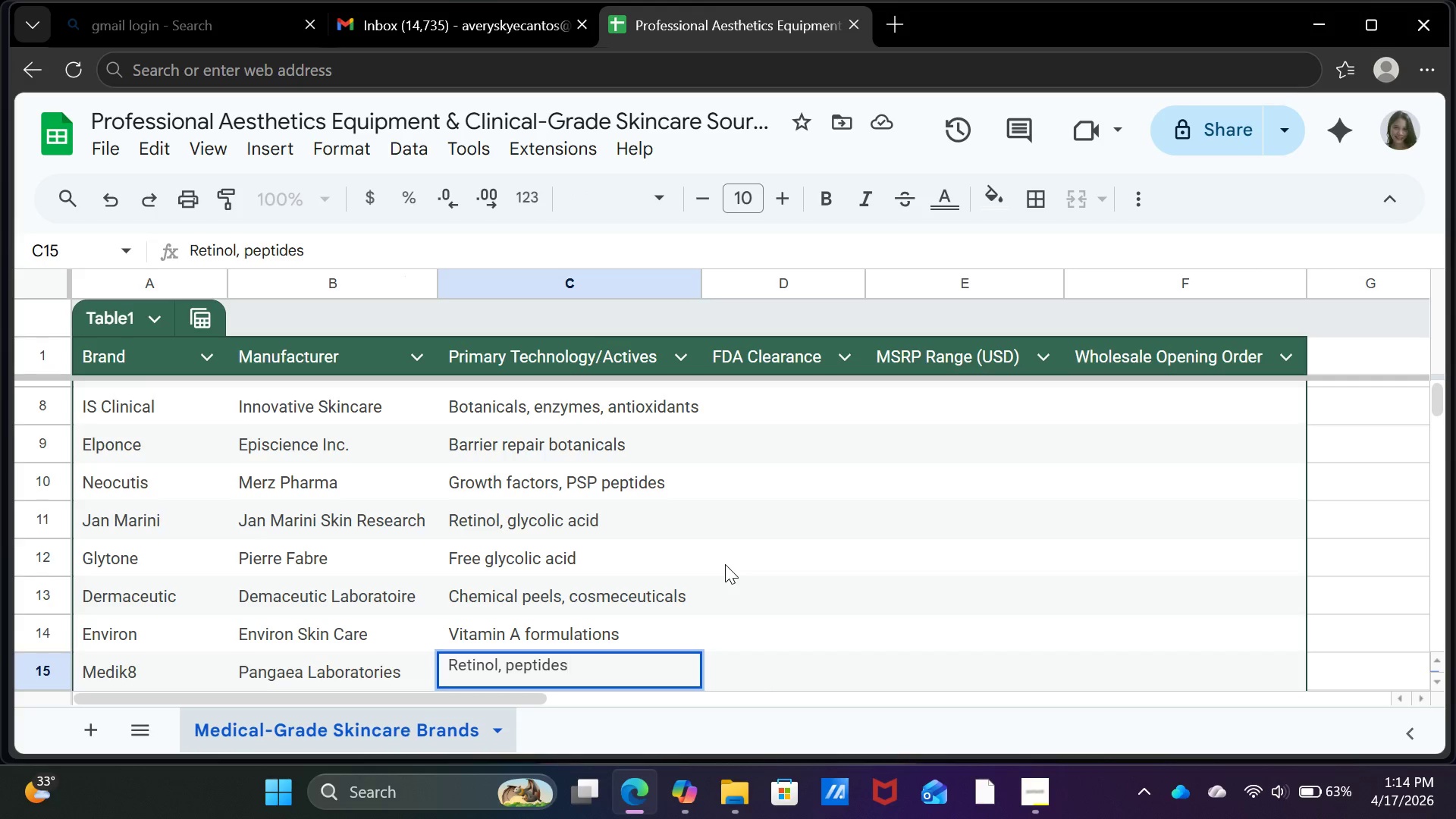 
key(Enter)
 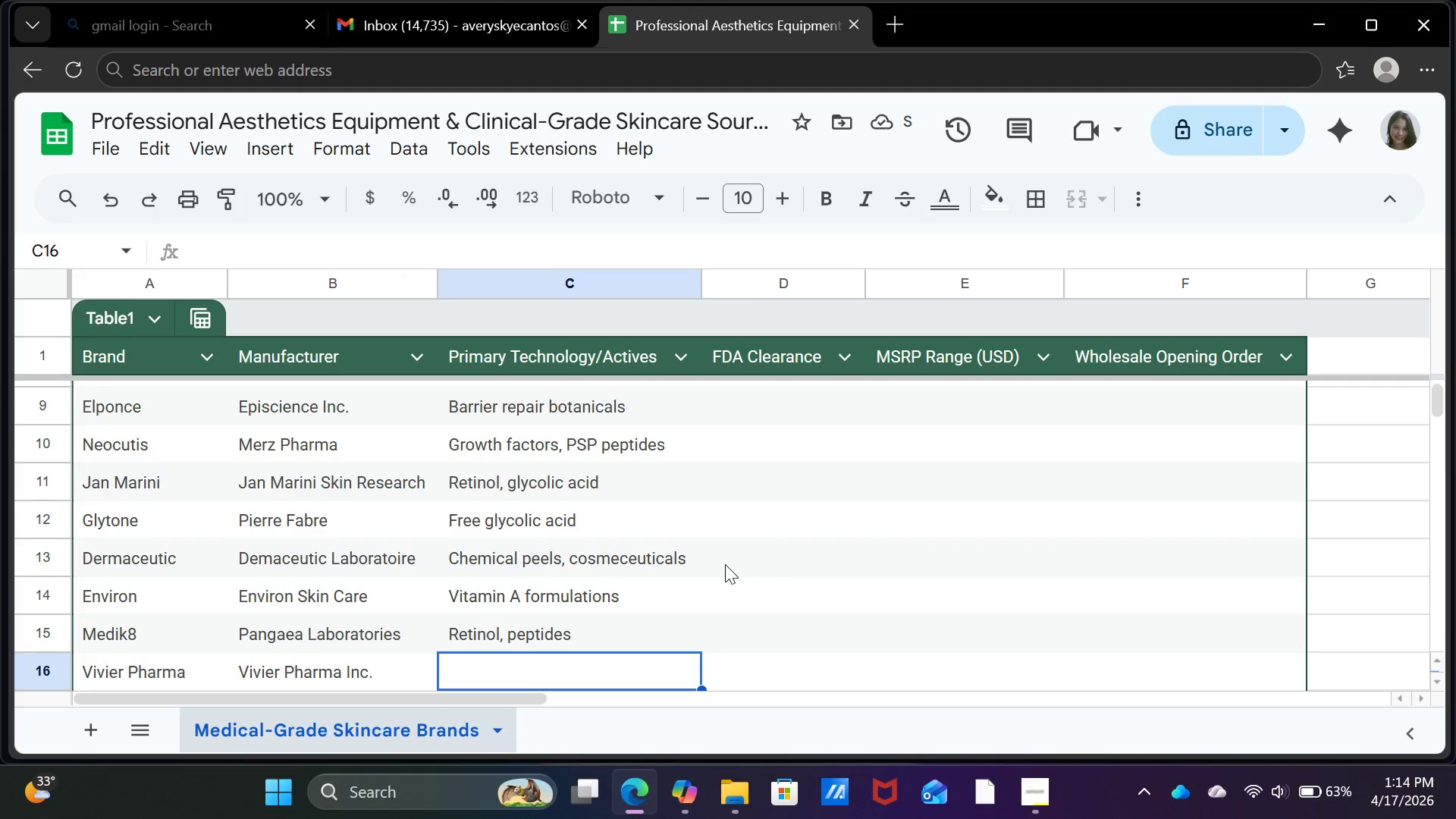 
type(Vitamin C )
key(Backspace)
type(, peptides)
 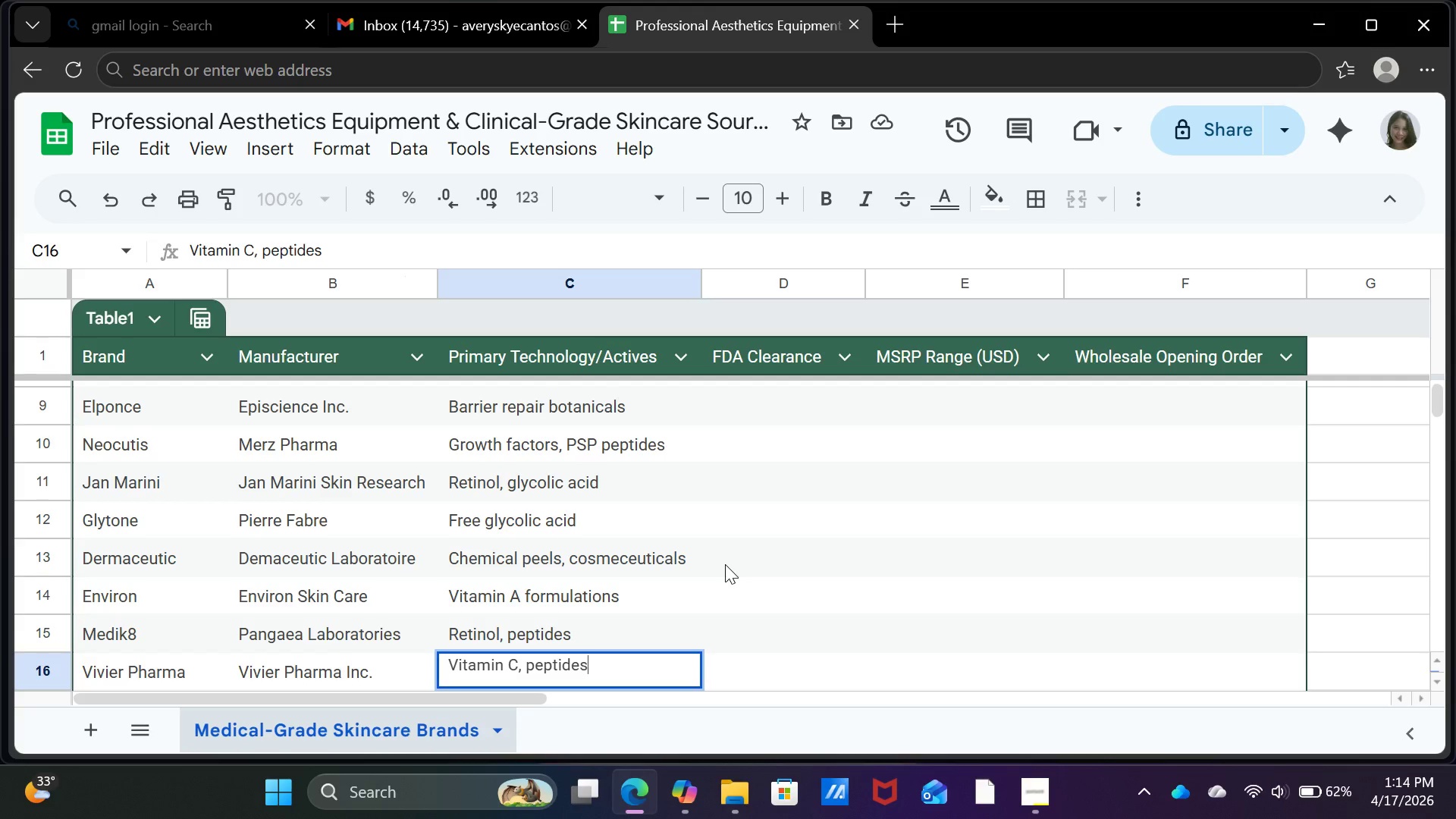 
key(Enter)
 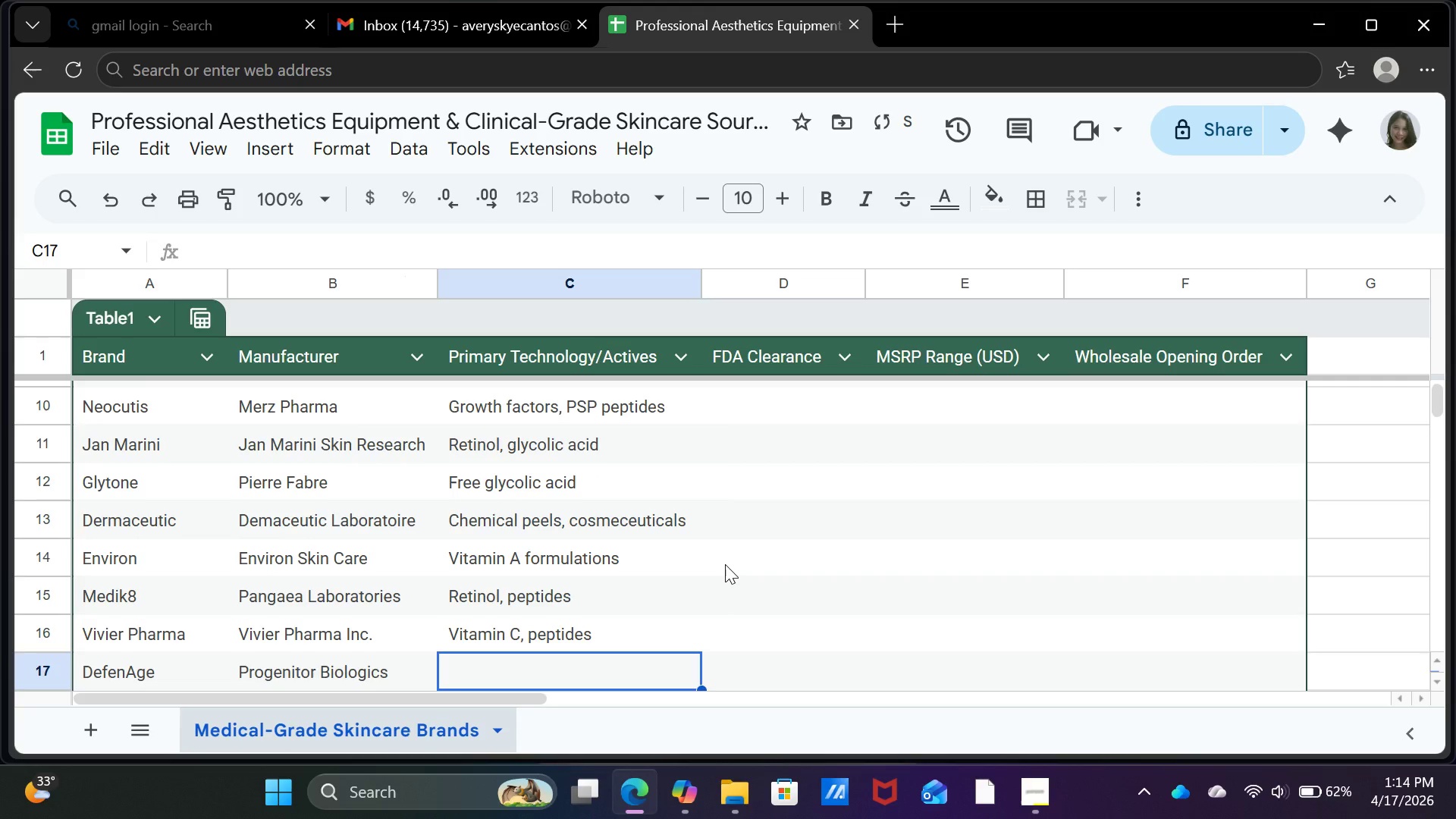 
type(Defensin pepi)
key(Backspace)
type(tides)
 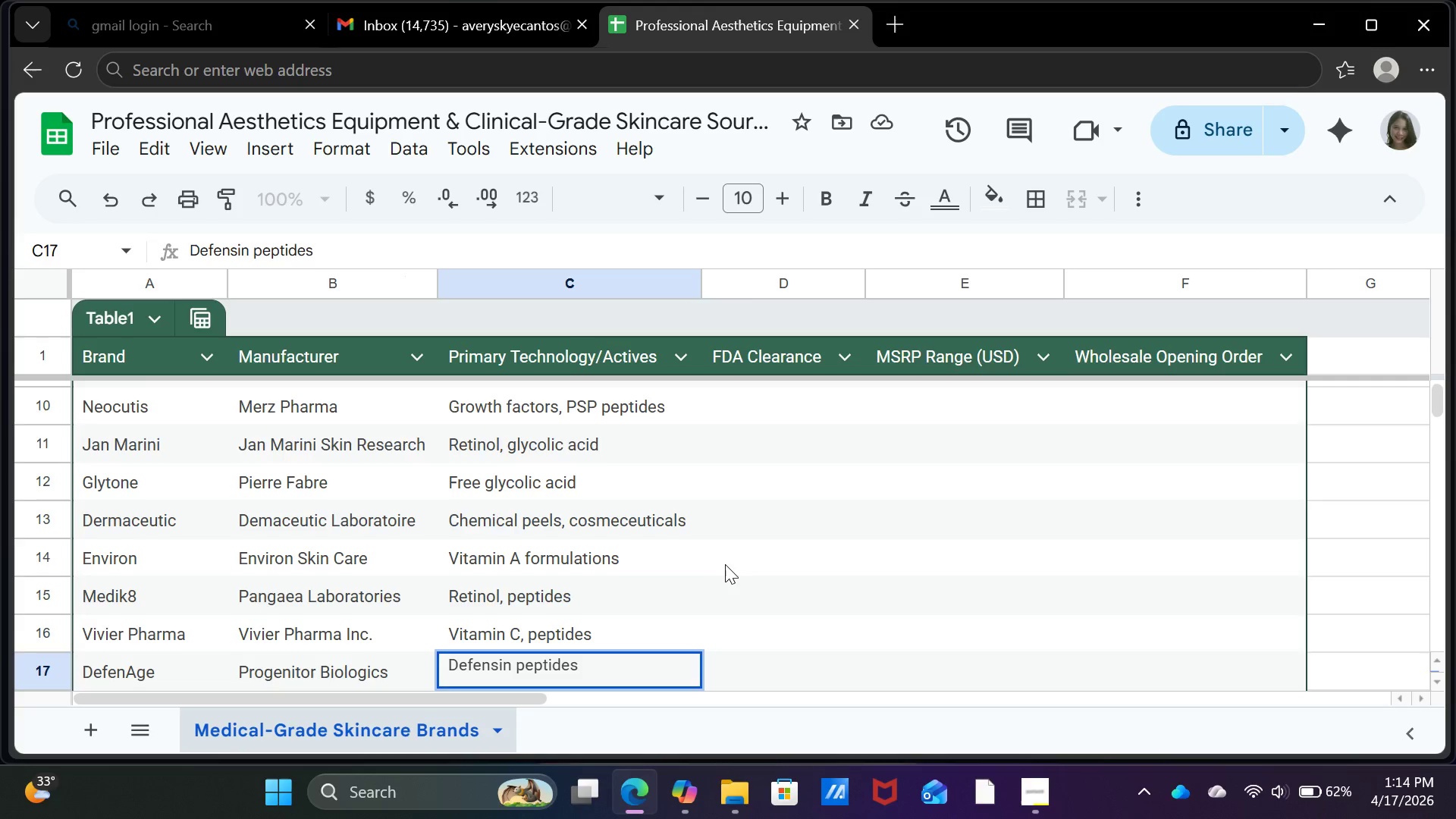 
key(Enter)
 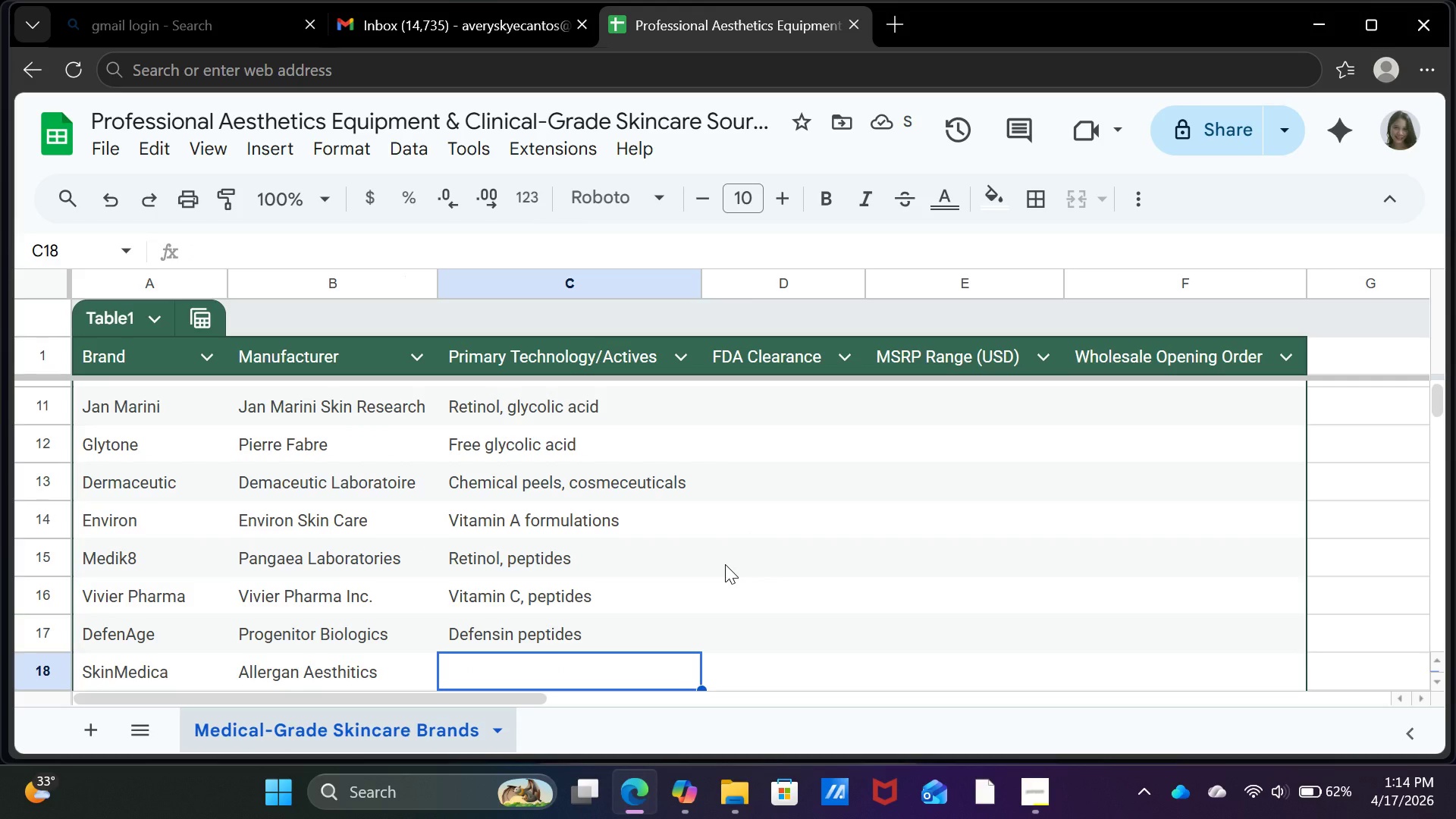 
type(Growth factor)
 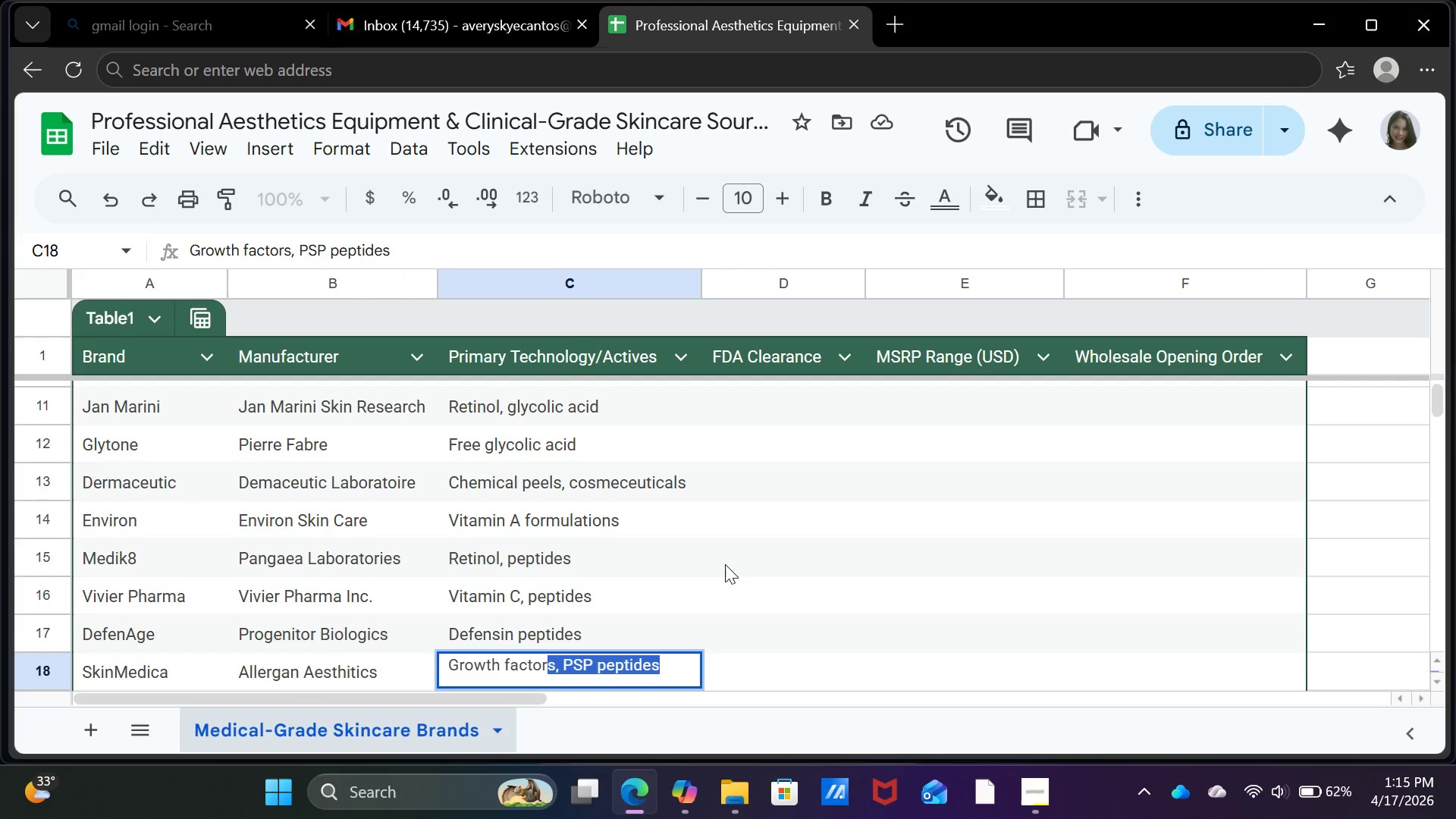 
type(s, HZ)
key(Backspace)
type(A hydrators)
 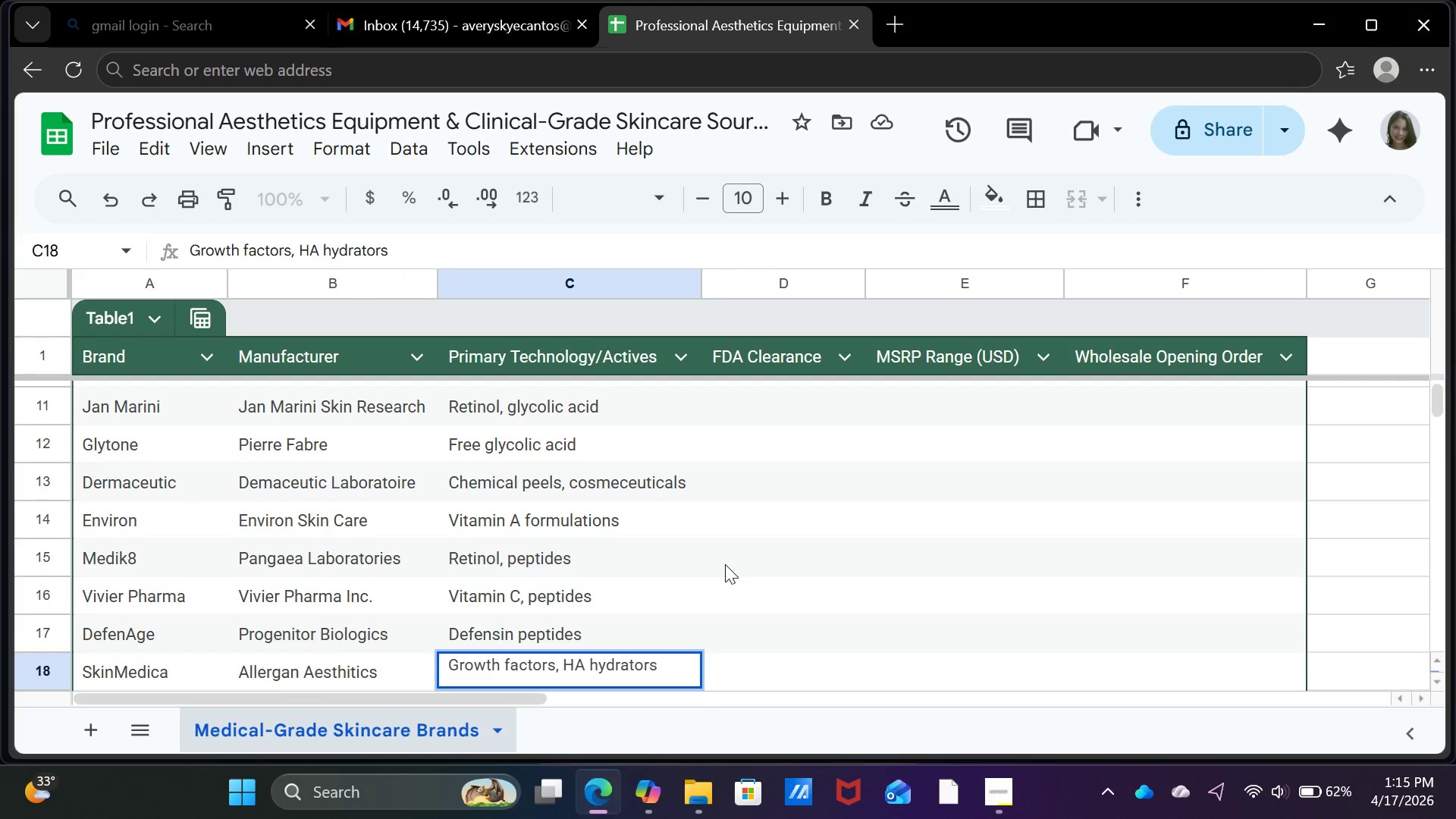 
key(Enter)
 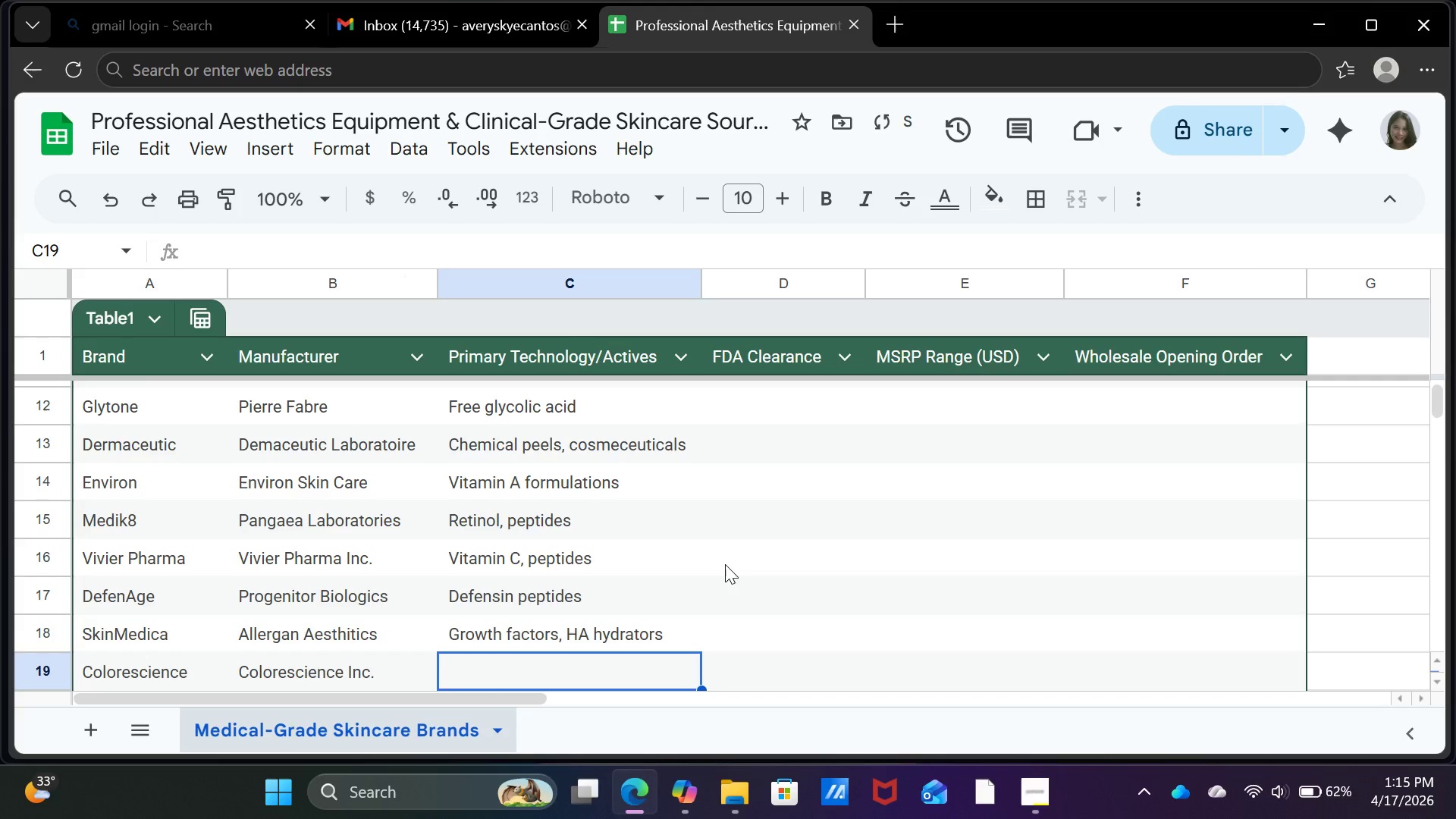 
type(Mineral sunscreens, peeptides)
key(Backspace)
key(Backspace)
key(Backspace)
key(Backspace)
key(Backspace)
key(Backspace)
key(Backspace)
type(ptides)
 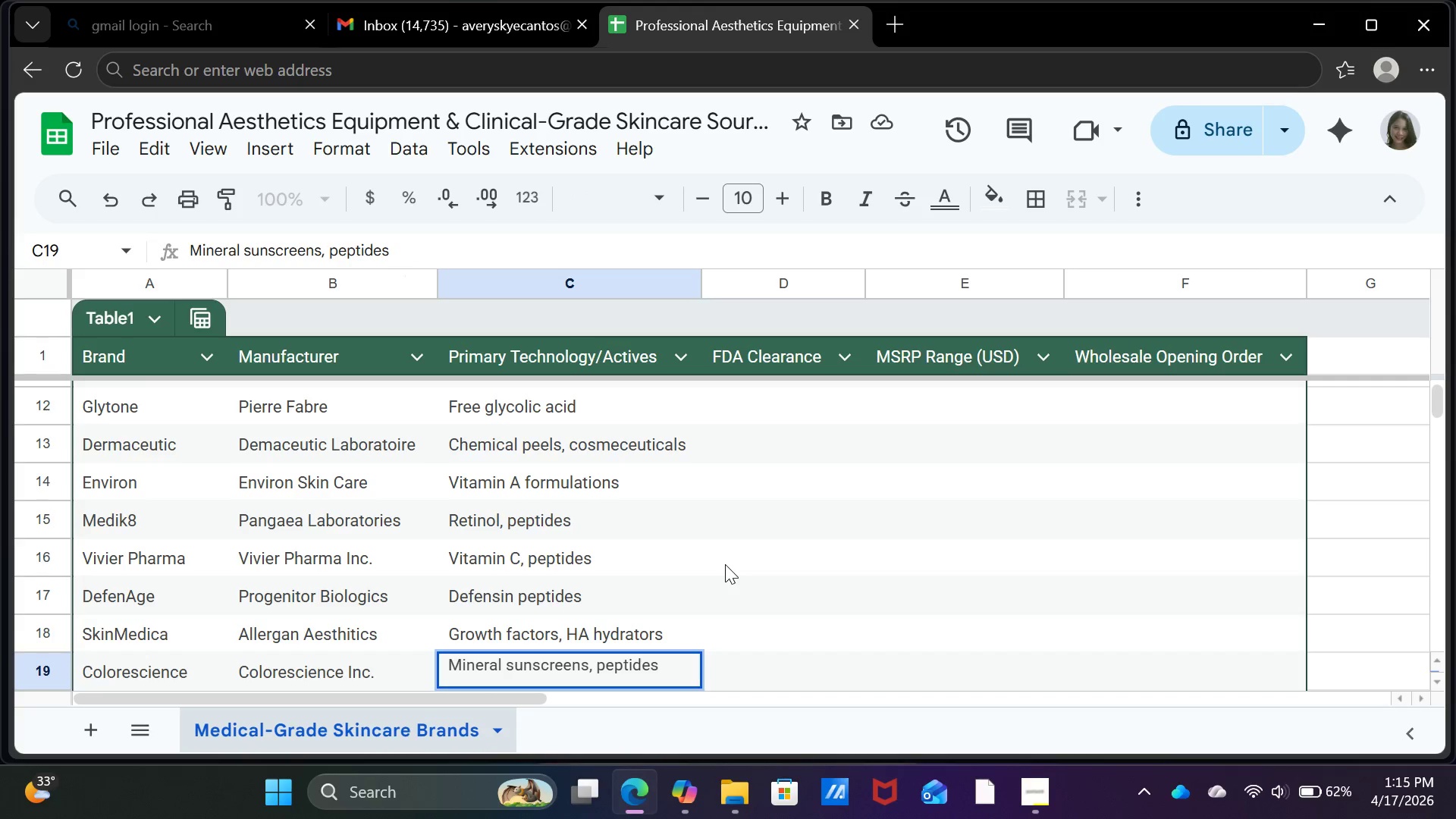 
key(Enter)
 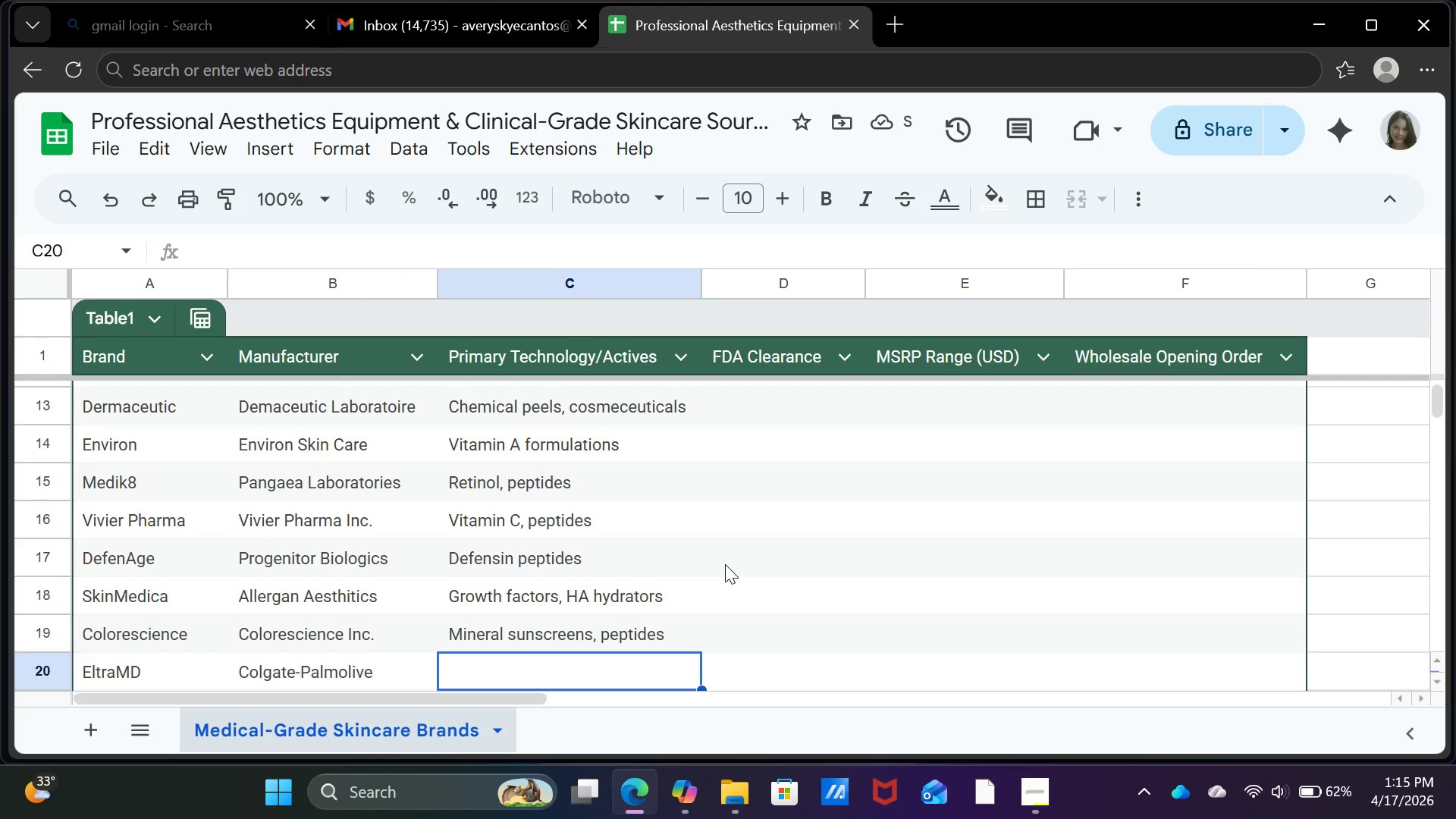 
wait(5.64)
 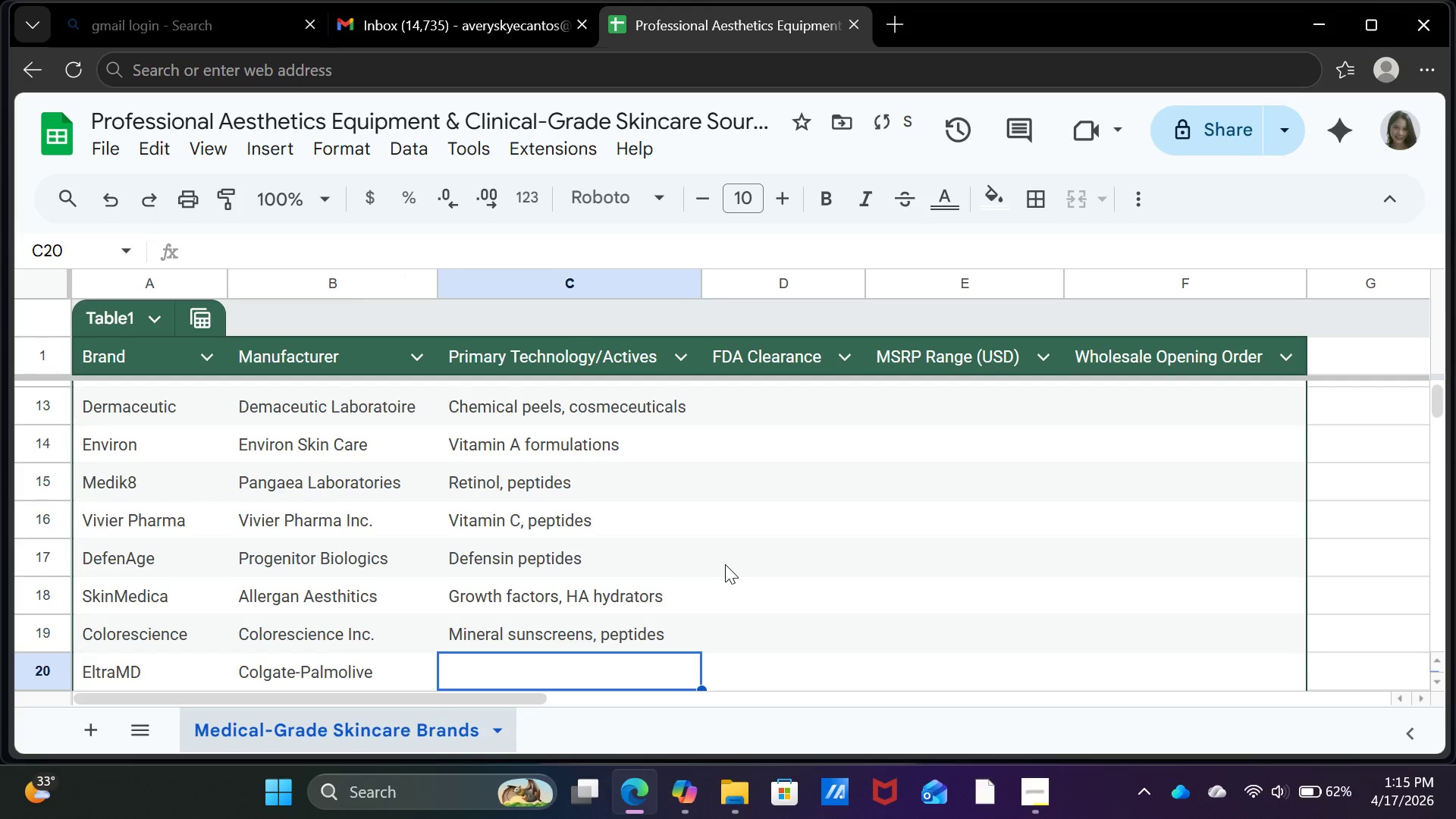 
type(Glycosa)
 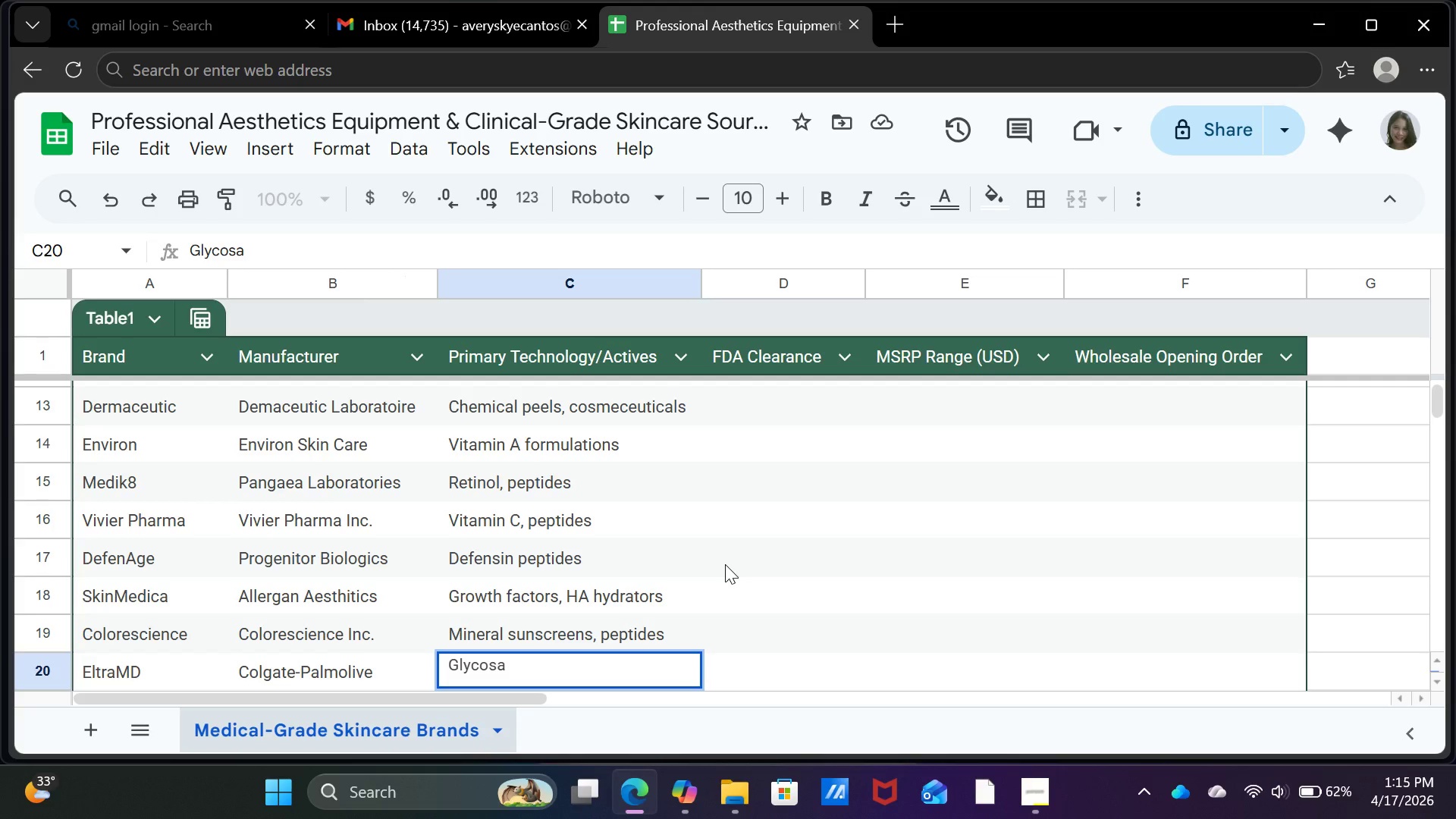 
wait(6.8)
 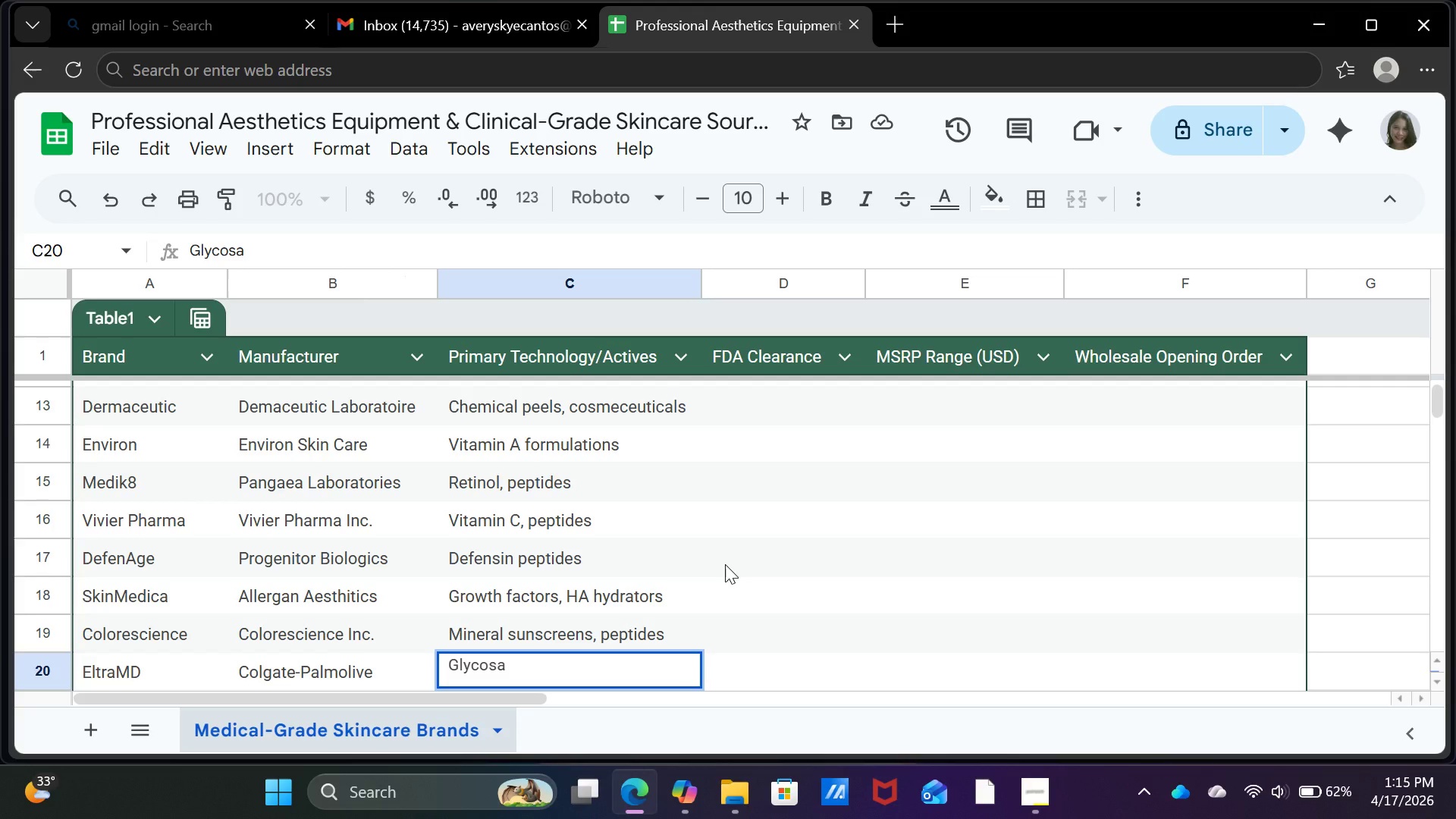 
type(minoglycans)
 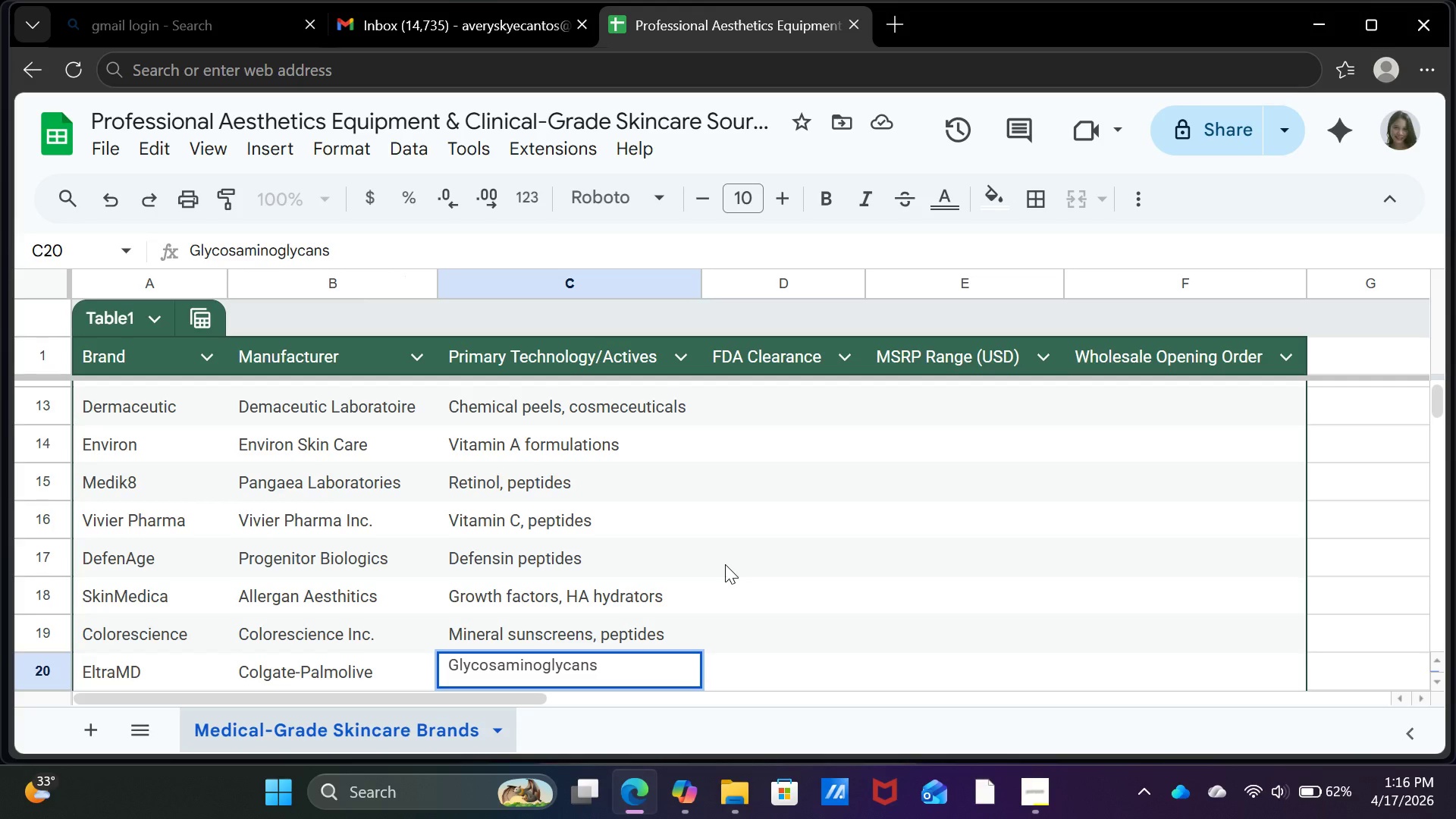 
key(Enter)
 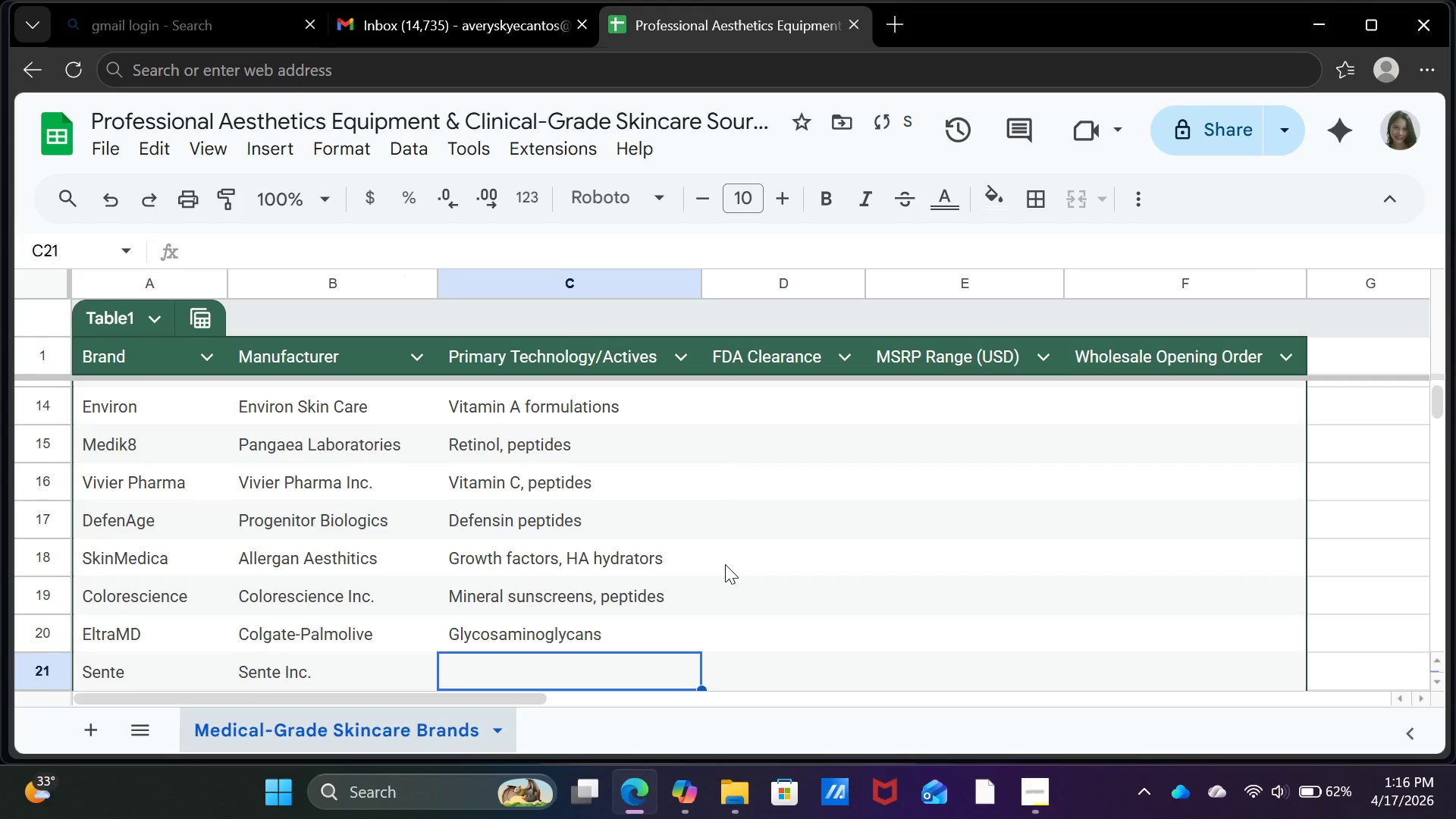 
type(Growth factors, snail filrate)
 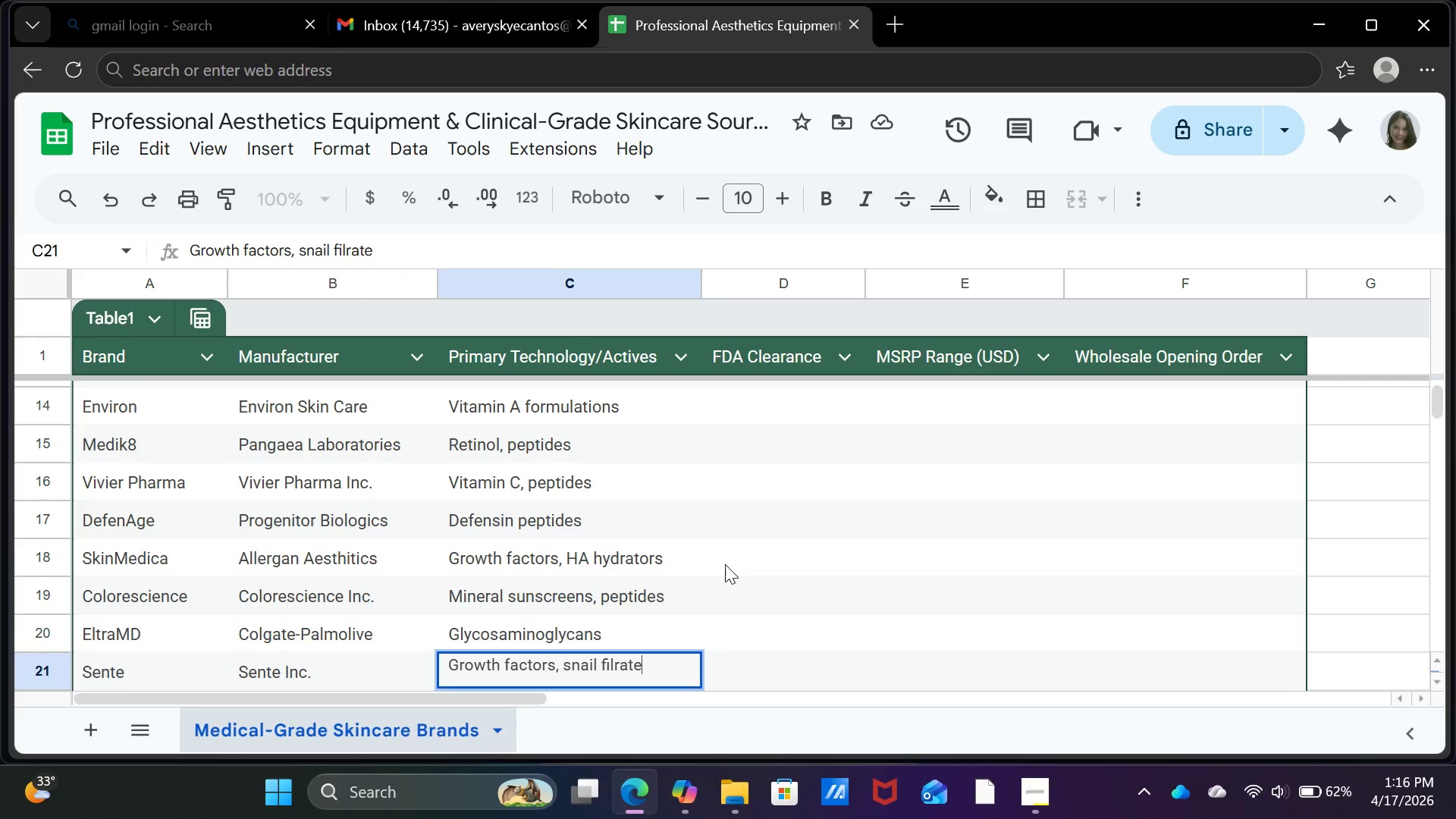 
wait(5.88)
 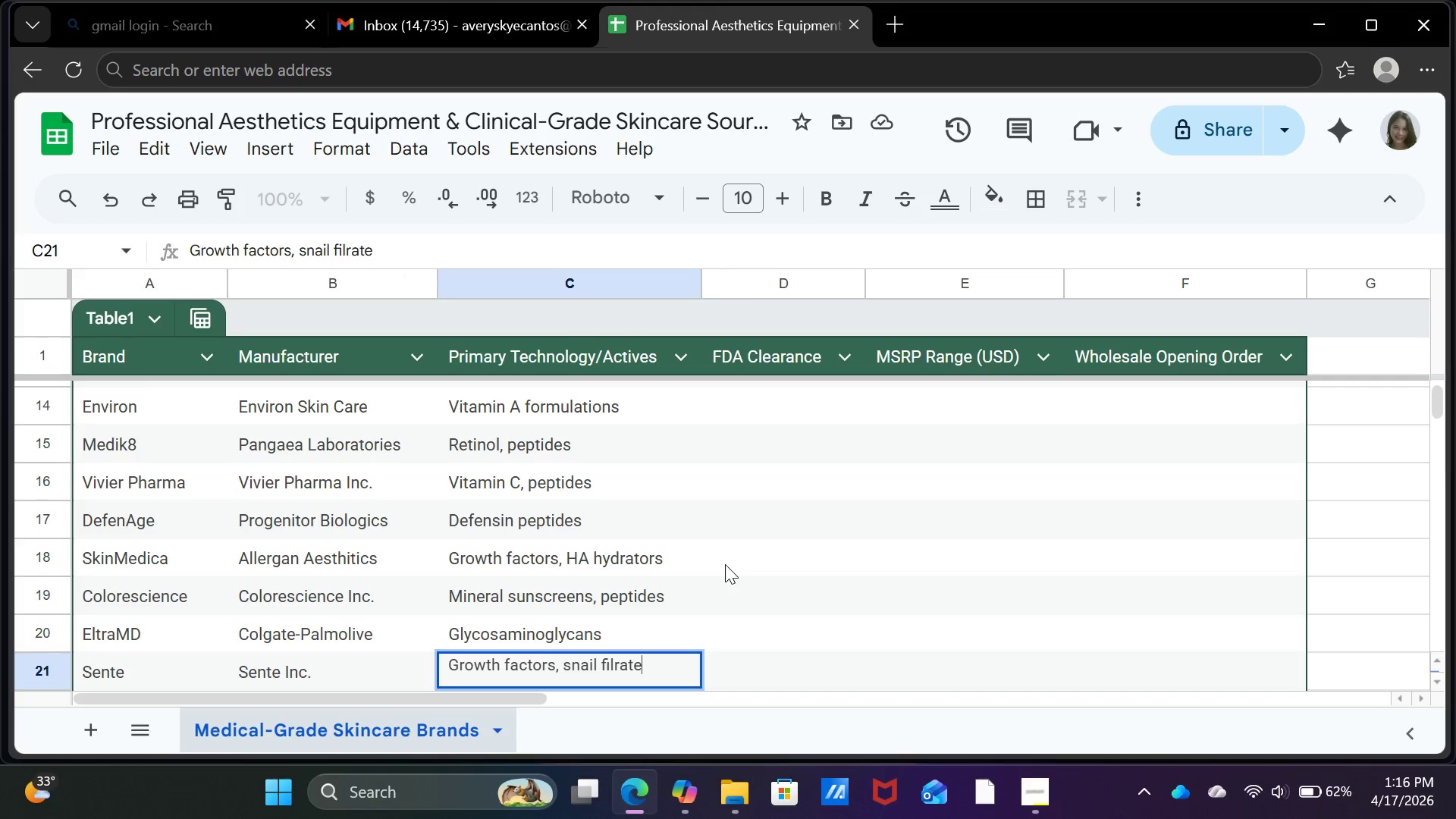 
key(Backspace)
key(Backspace)
key(Backspace)
key(Backspace)
type(trate)
 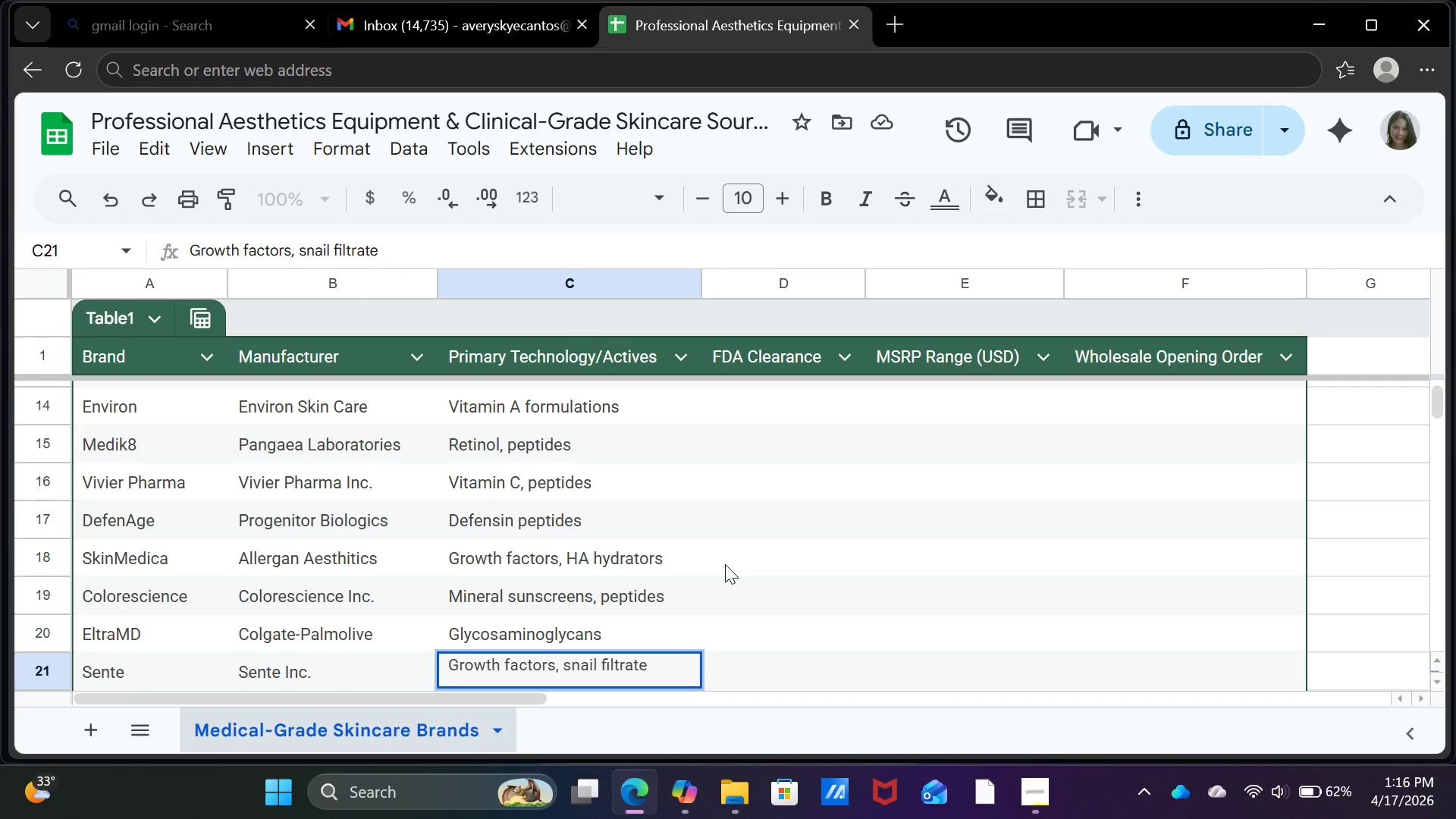 
key(Enter)
 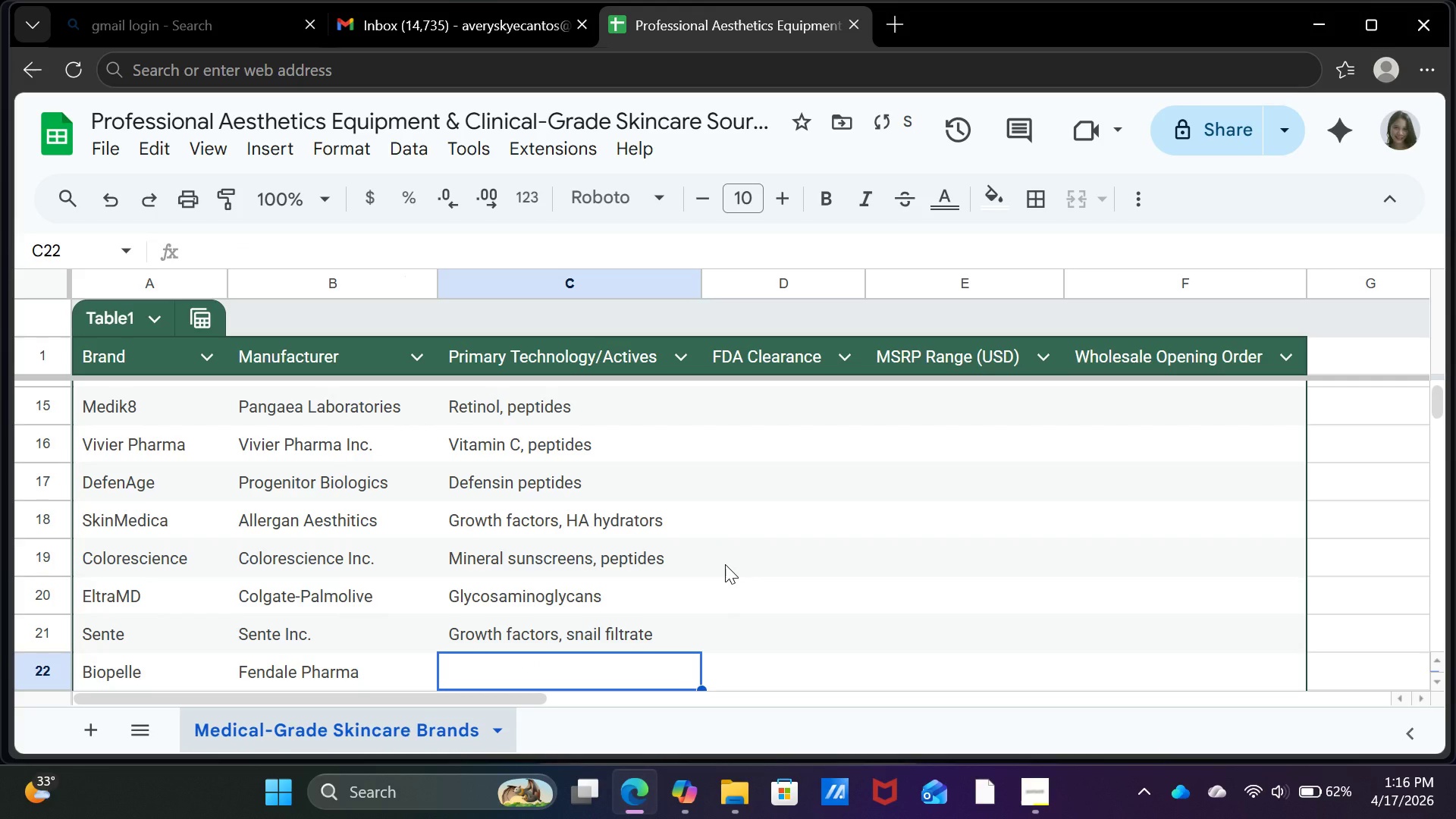 
type(Retinol, )
 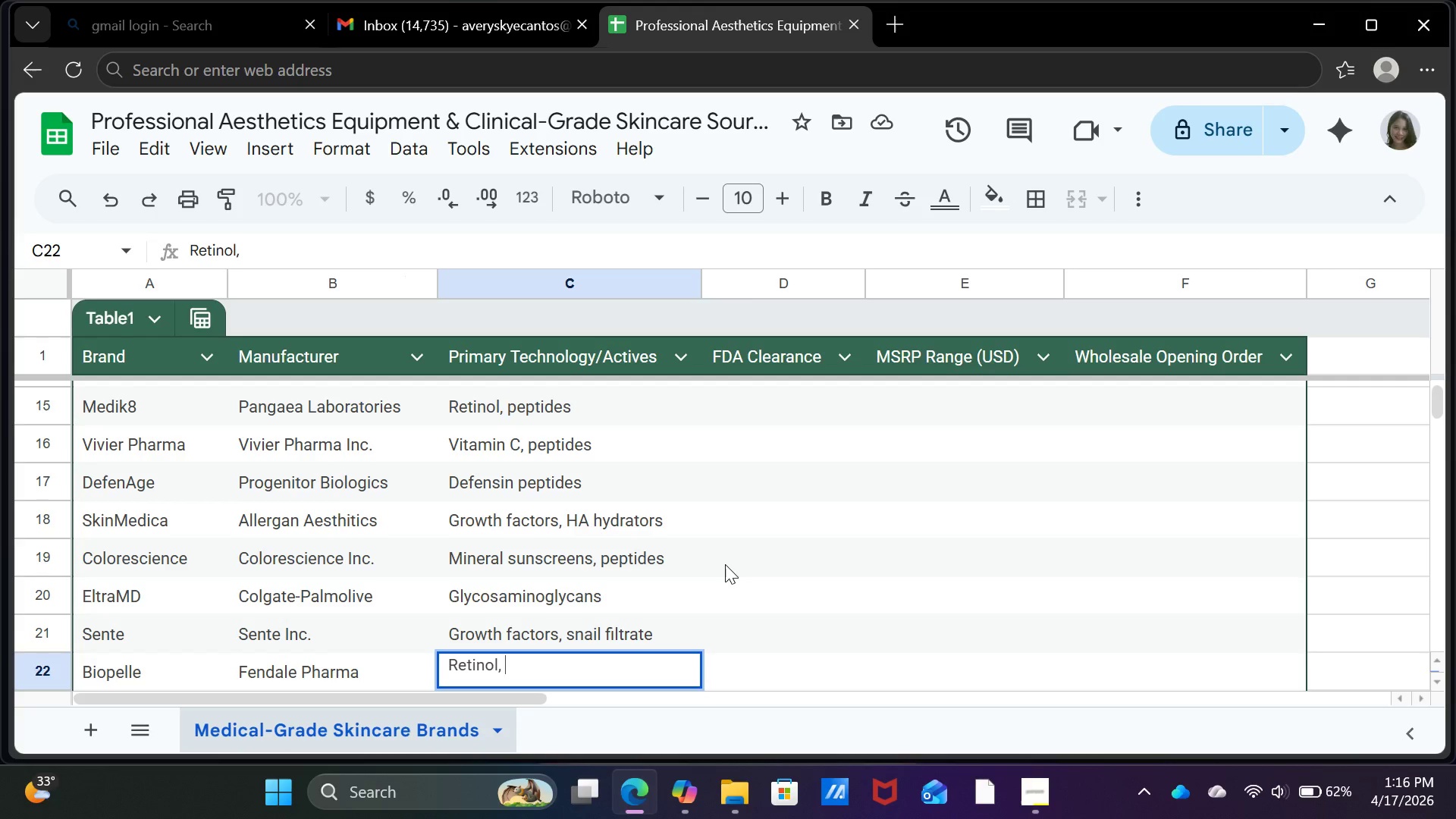 
type(antibio)
 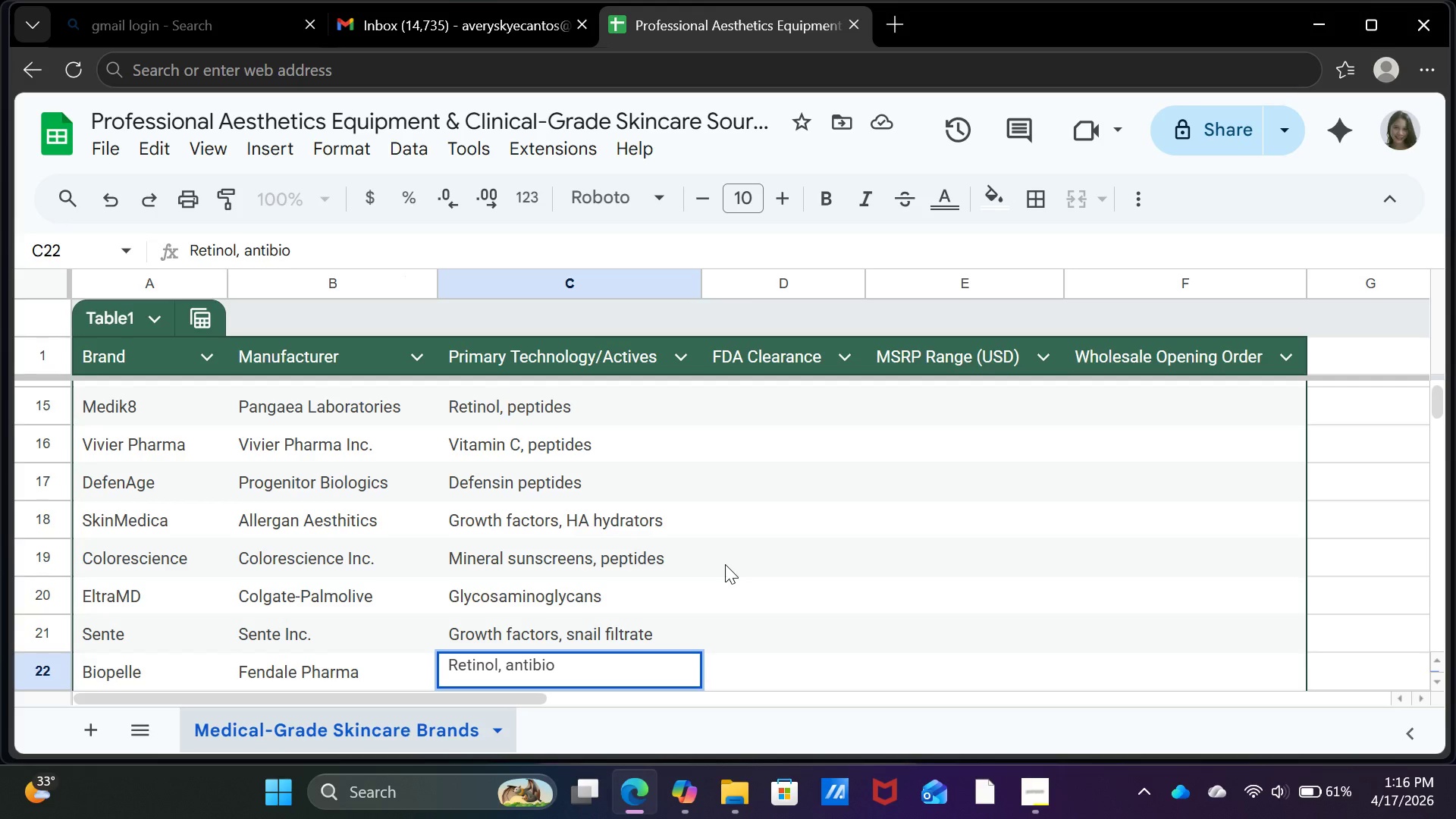 
key(Backspace)
key(Backspace)
key(Backspace)
type(oxidants)
 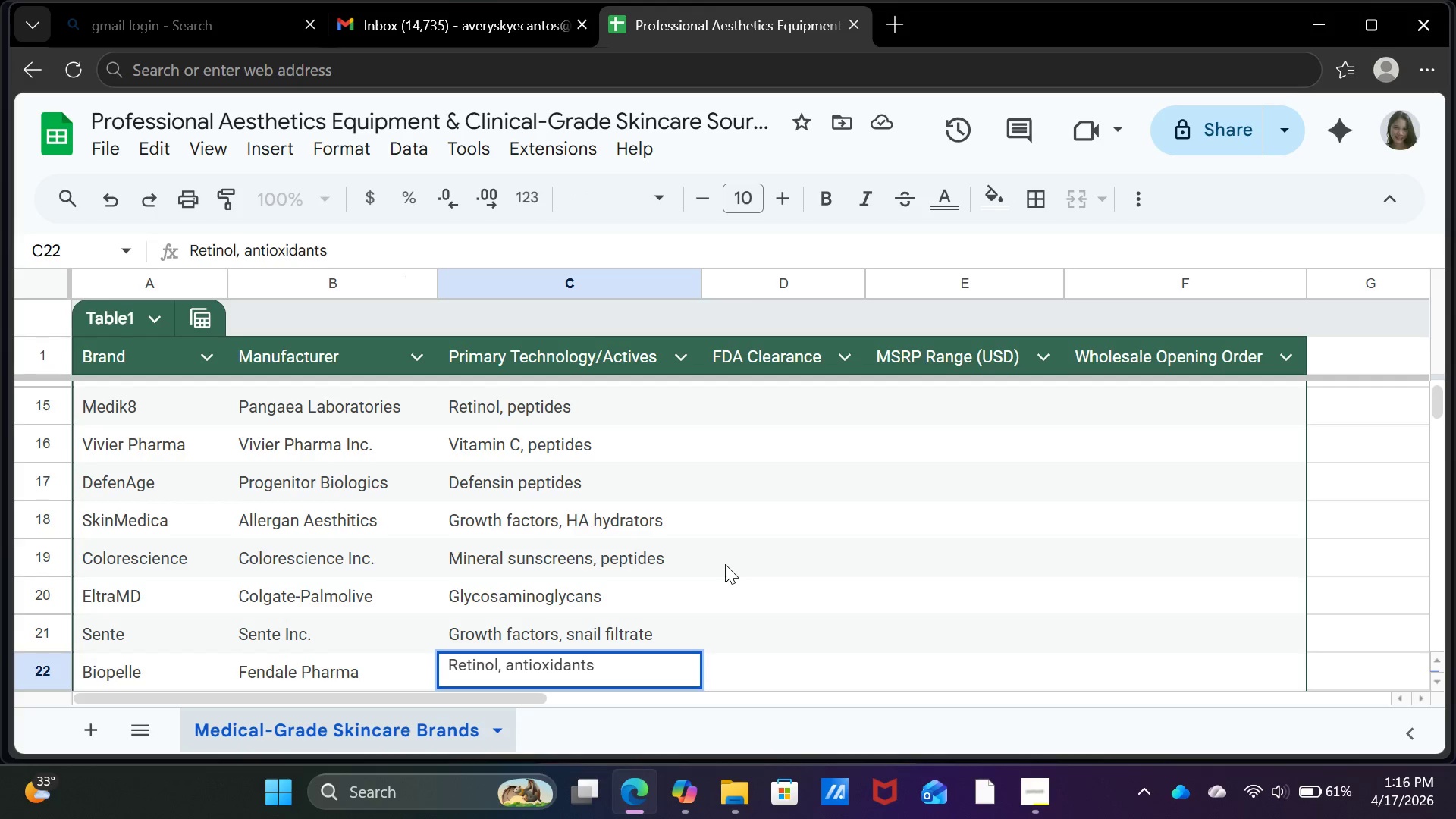 
key(Enter)
 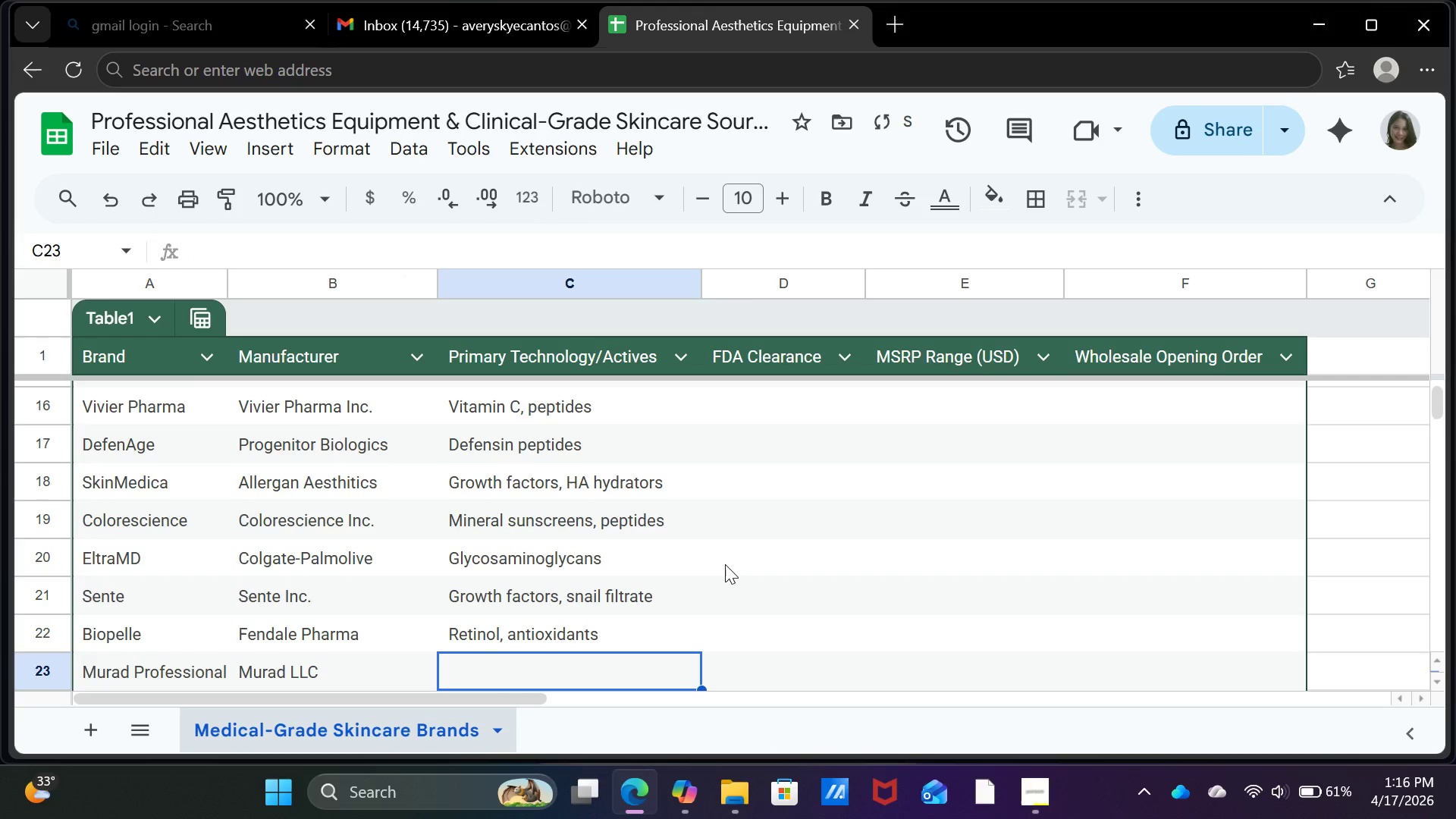 
type(Ri)
key(Backspace)
type(rtinol, peptides)
 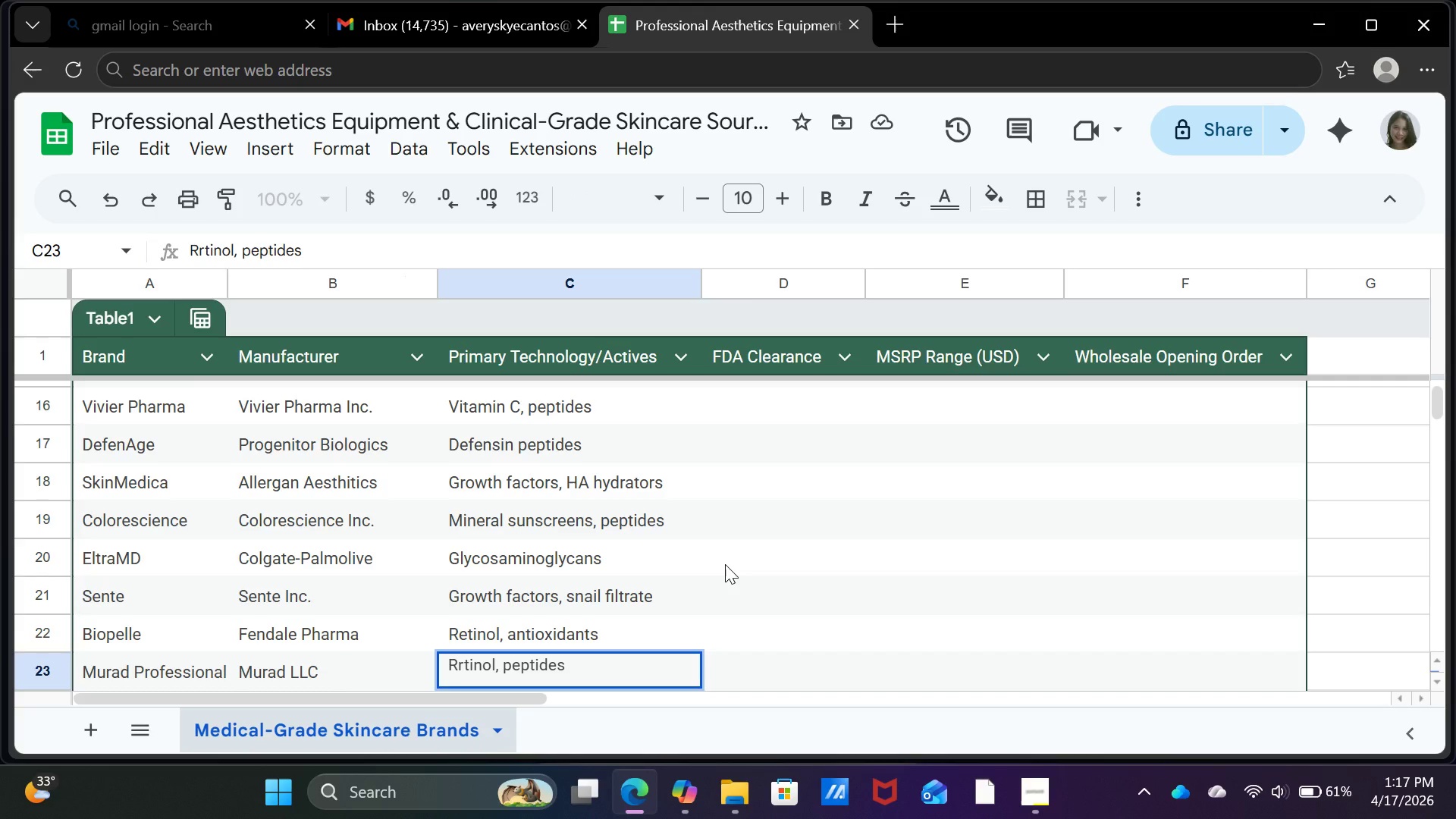 
key(Enter)
 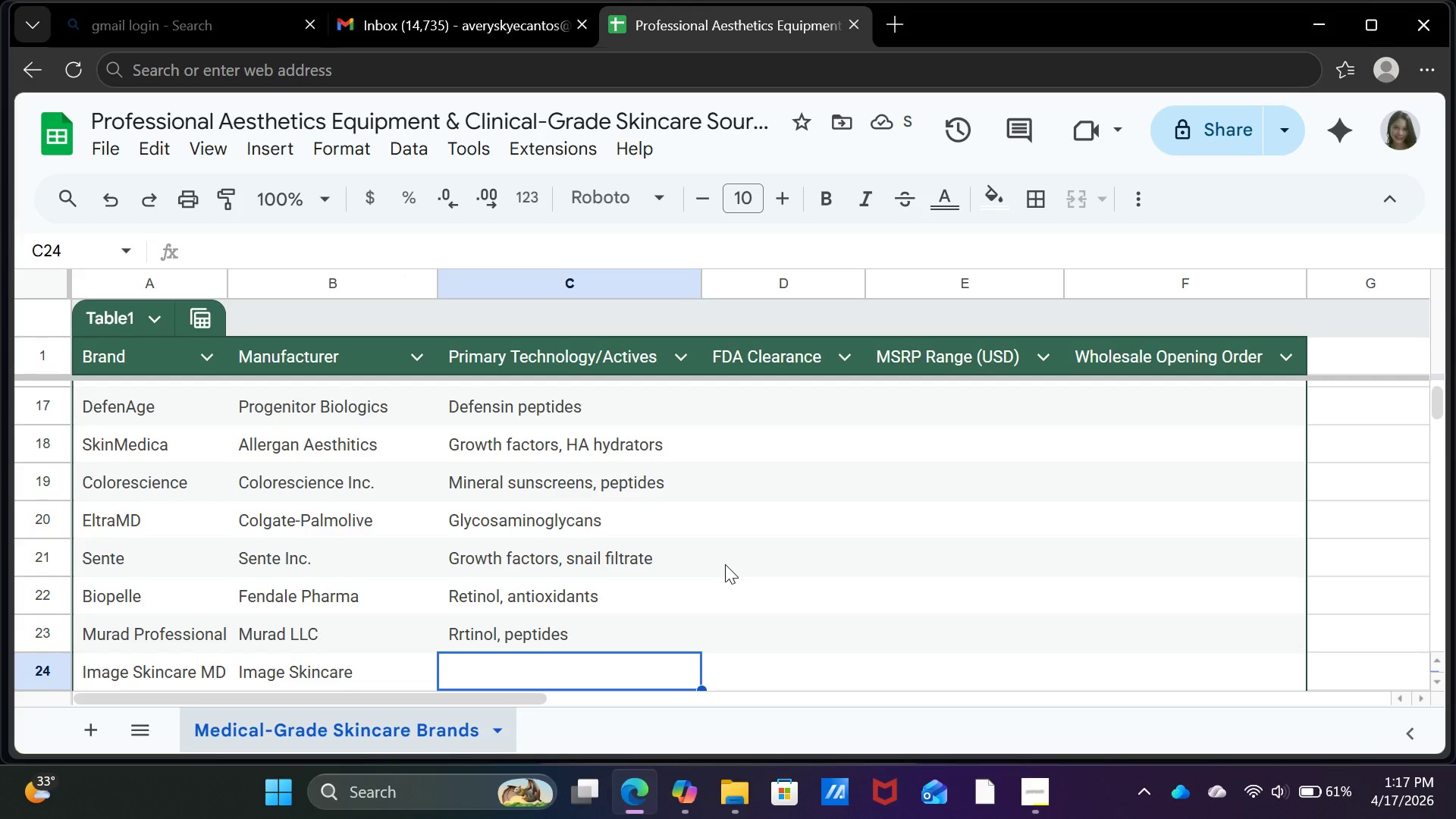 
wait(6.56)
 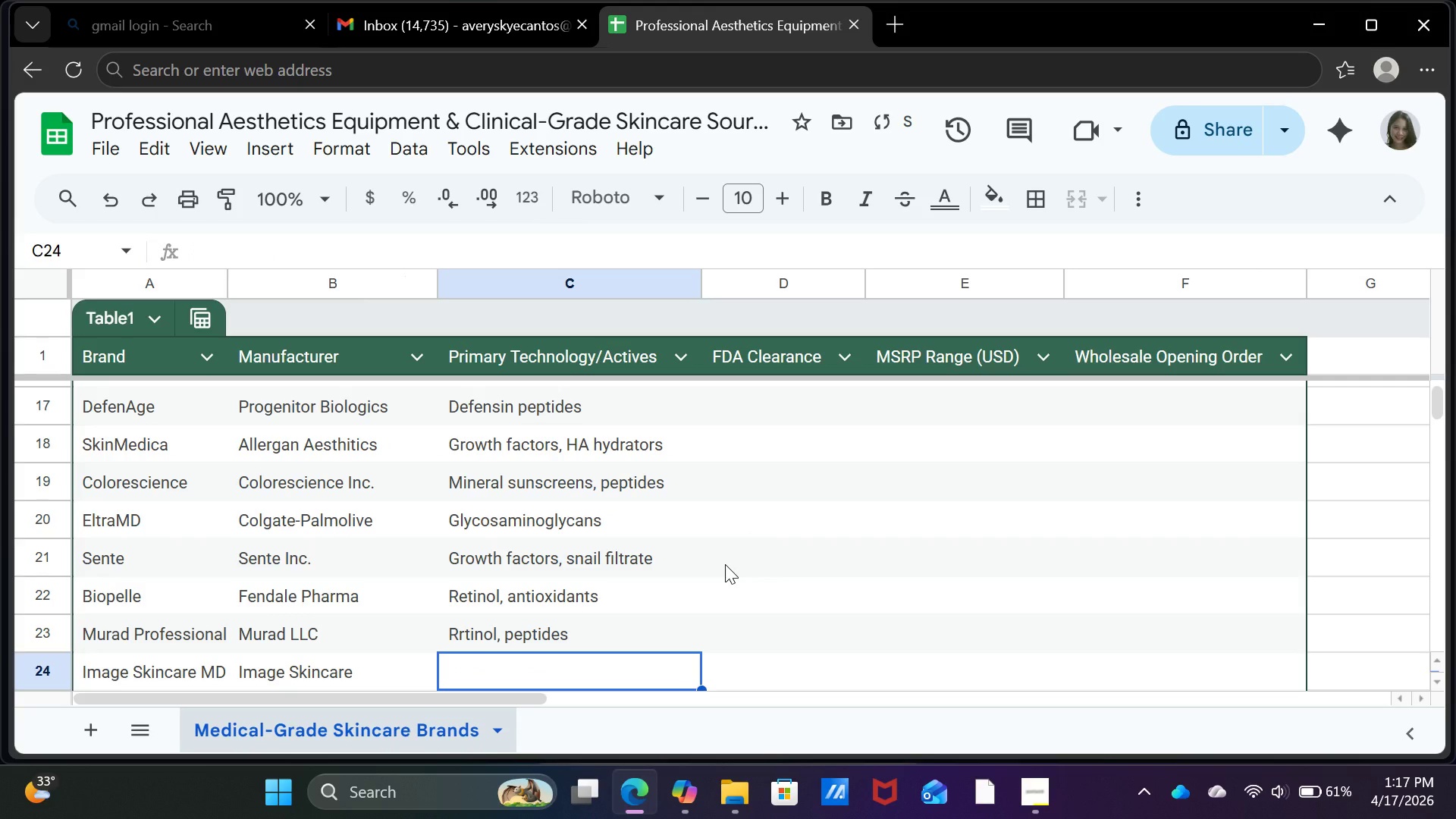 
left_click([500, 629])
 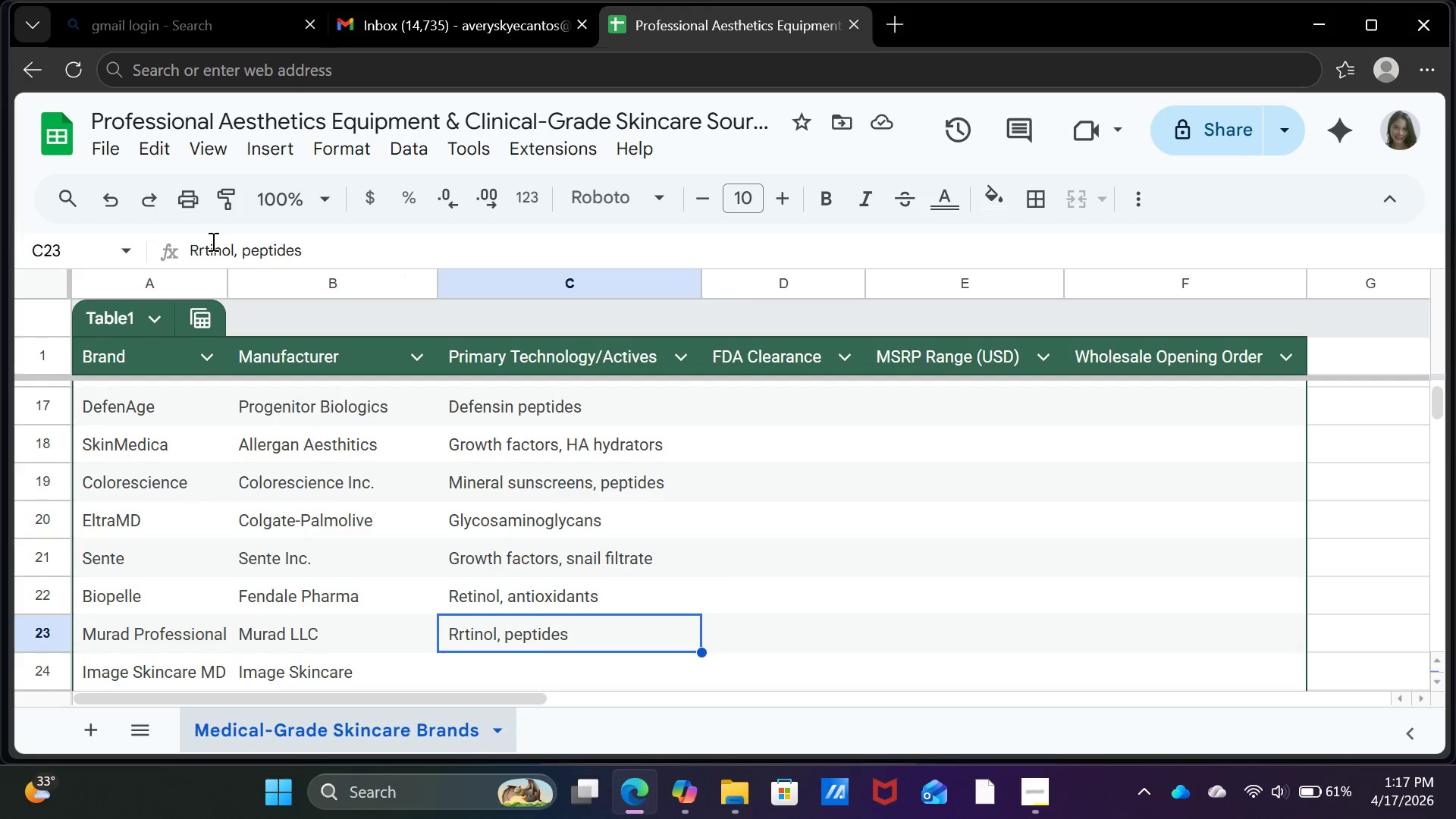 
left_click([209, 241])
 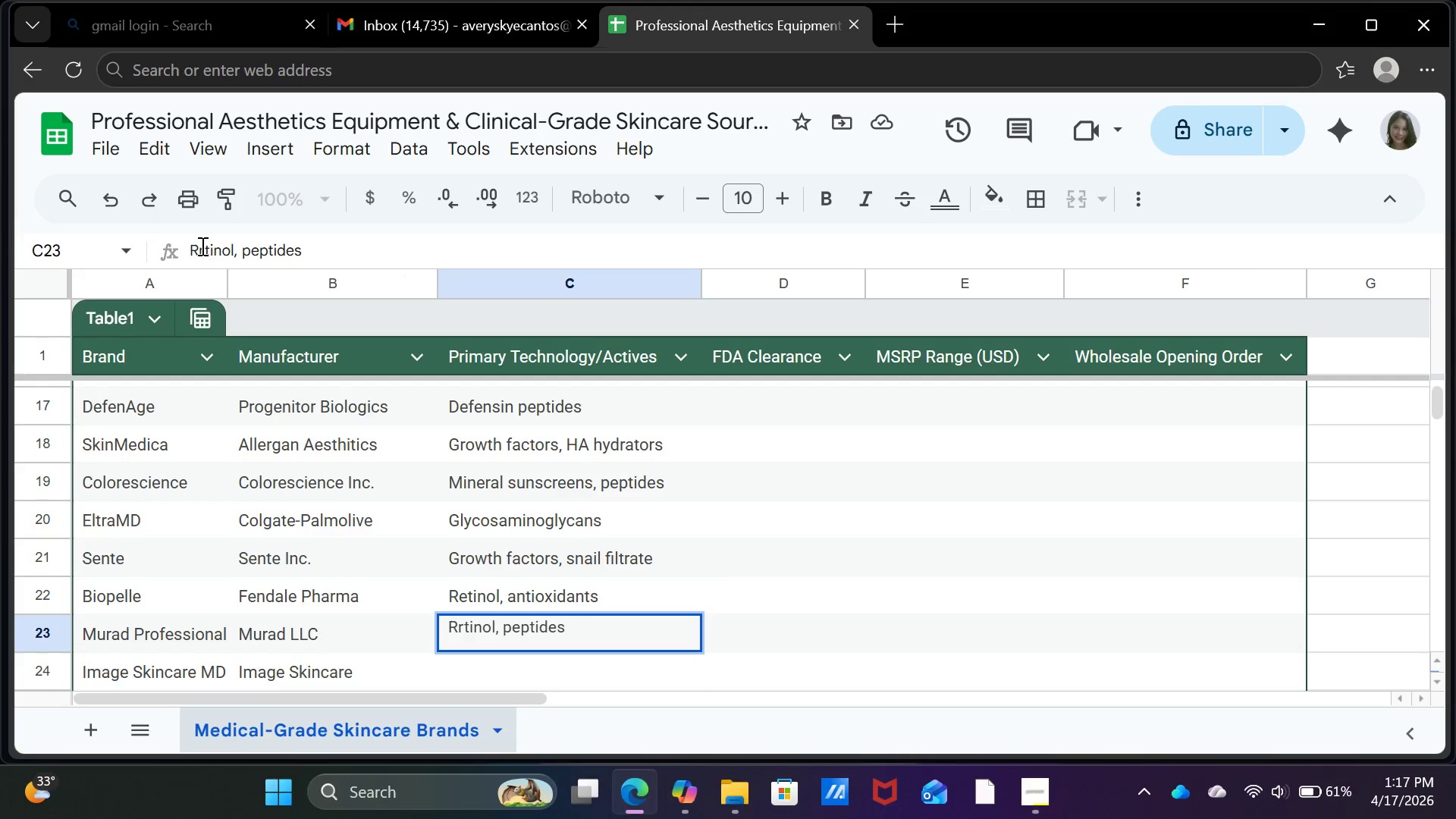 
left_click([201, 246])
 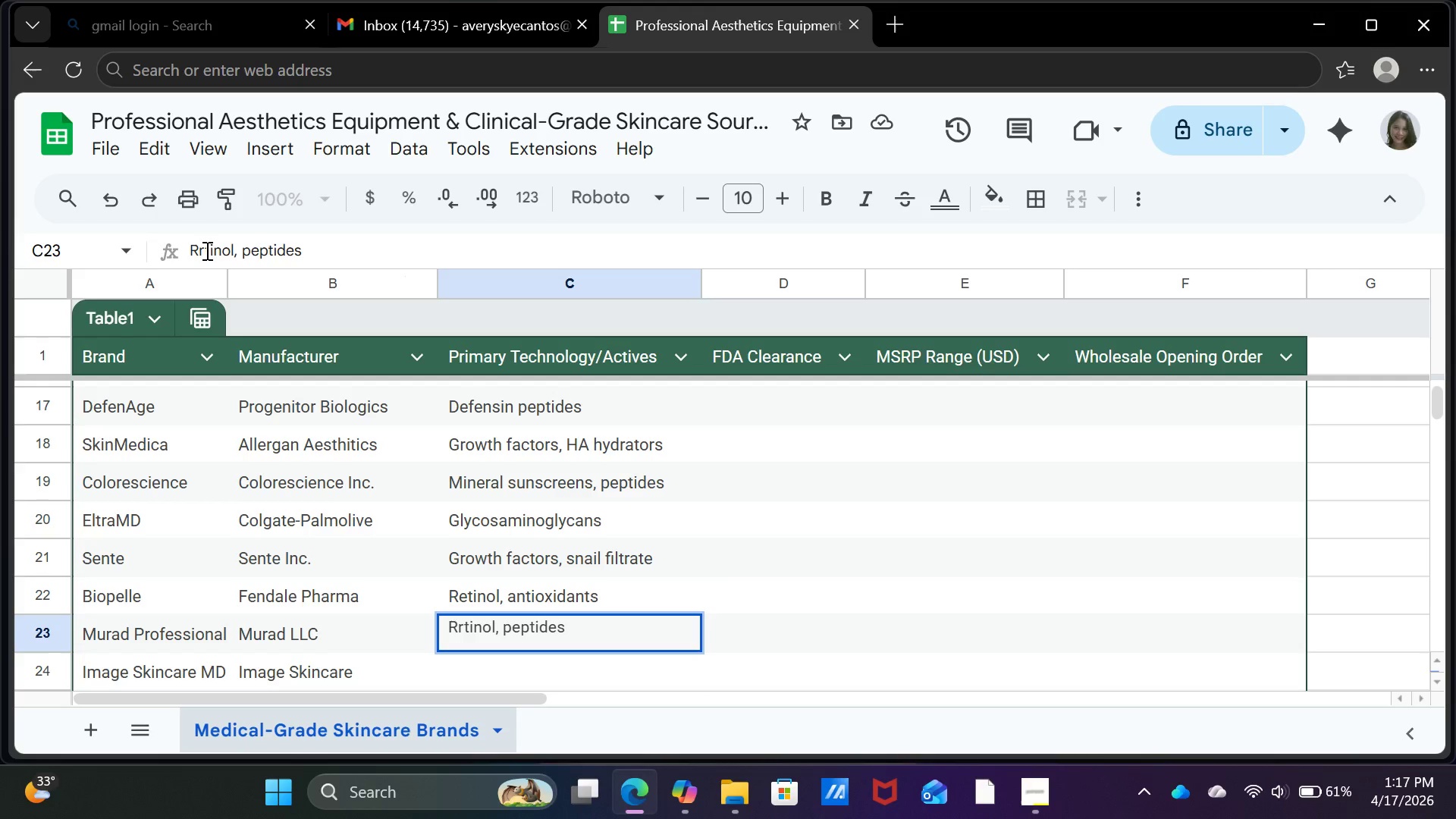 
left_click([206, 250])
 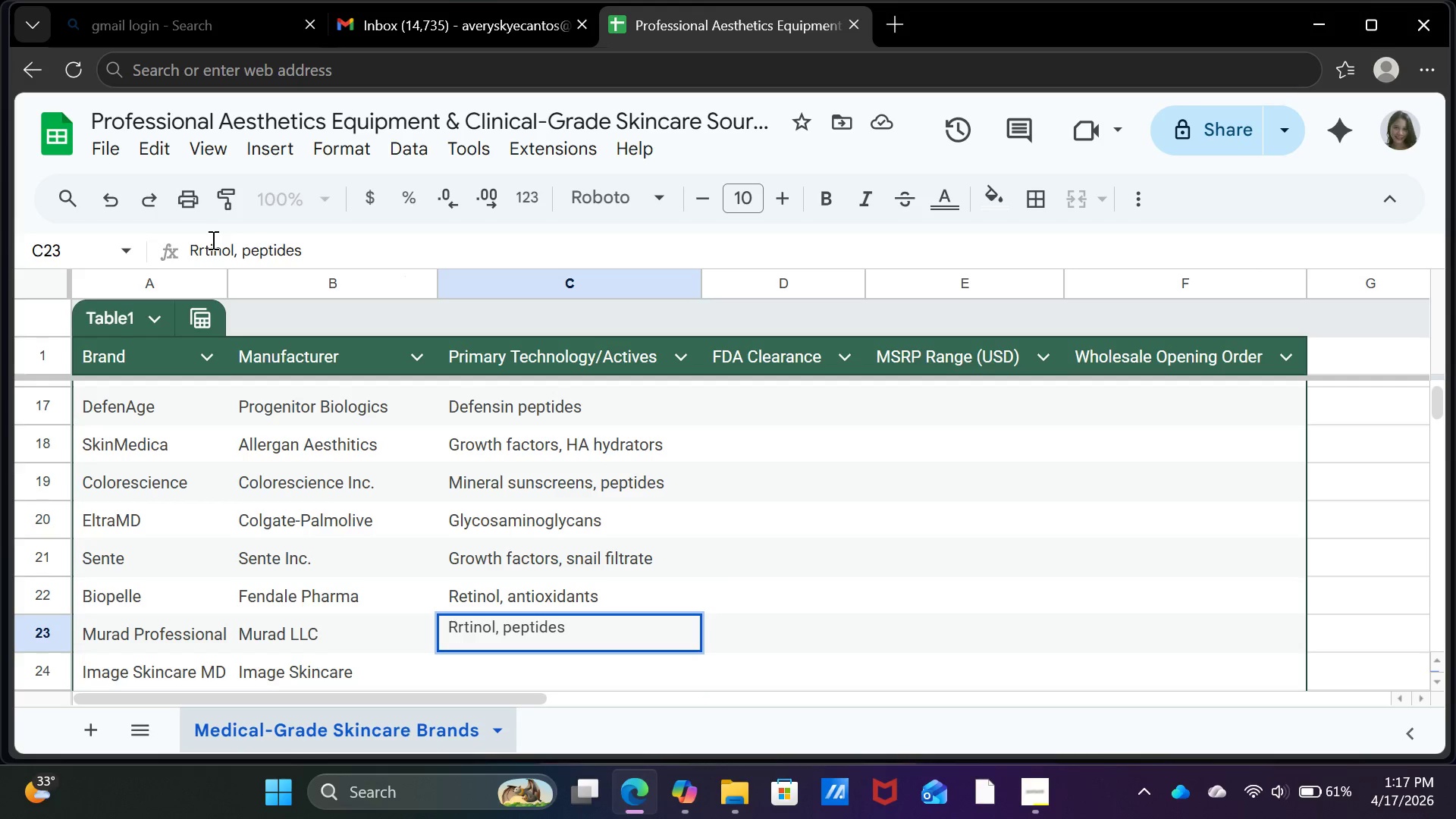 
key(Backspace)
 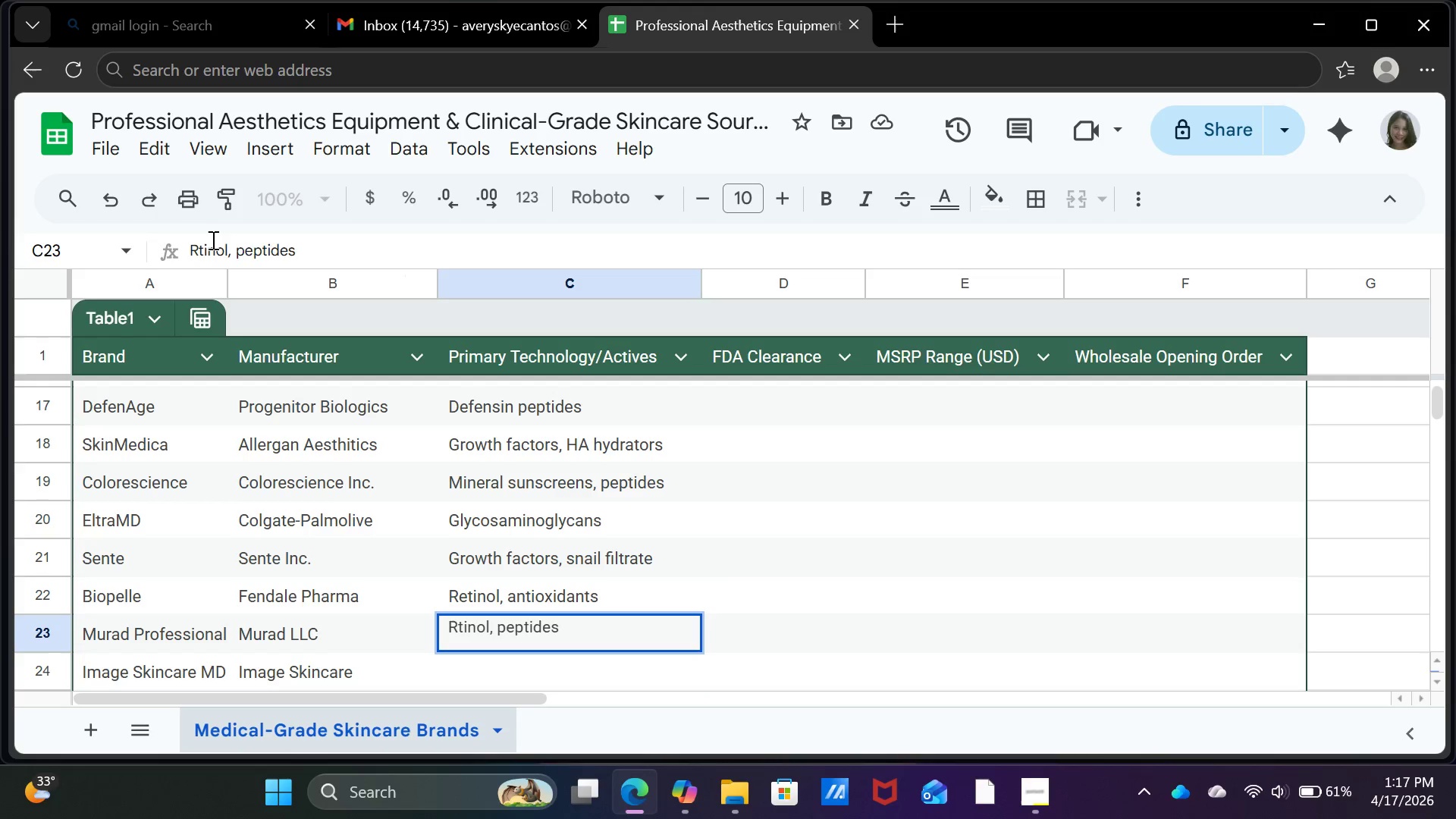 
key(E)
 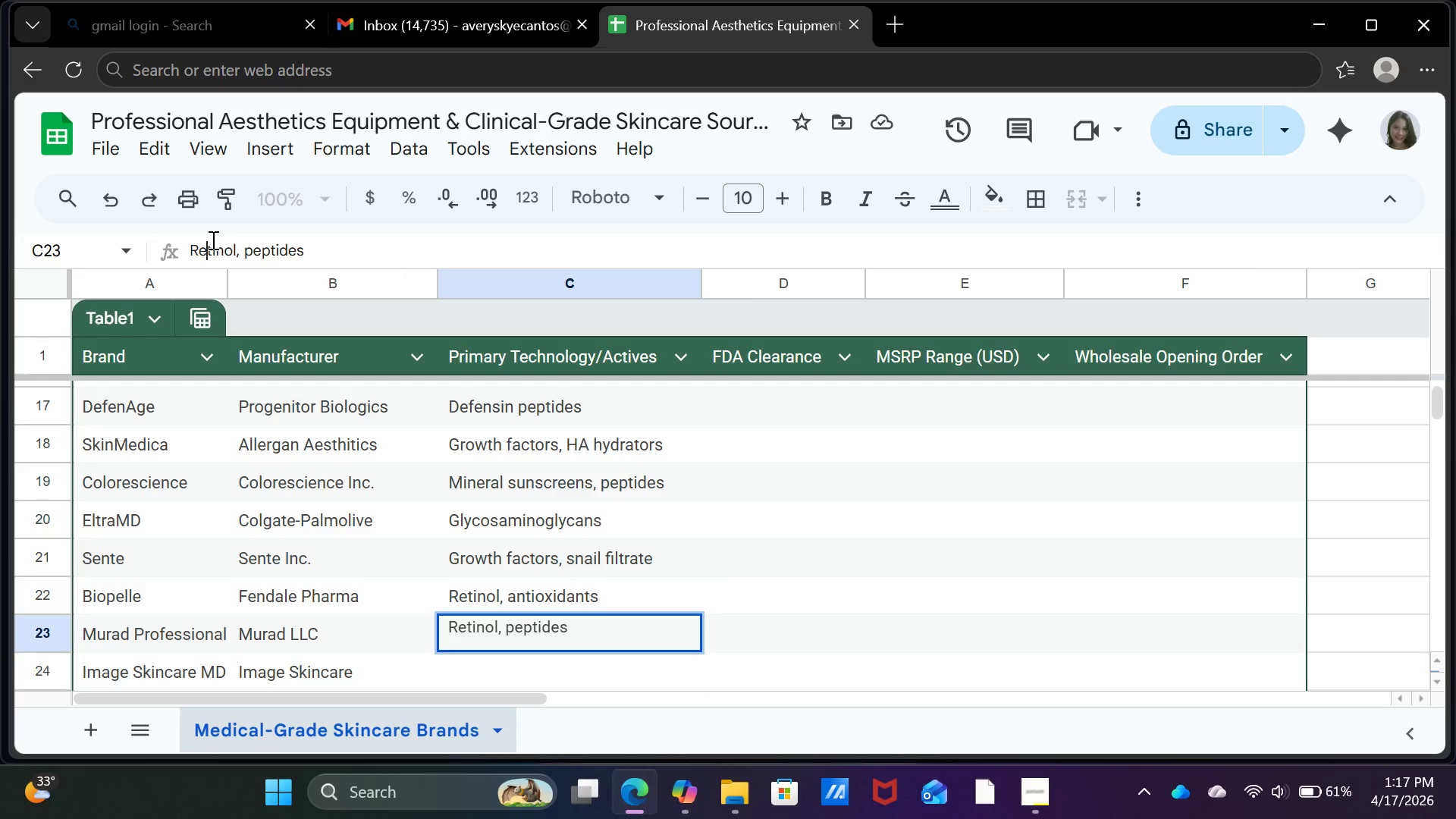 
key(Enter)
 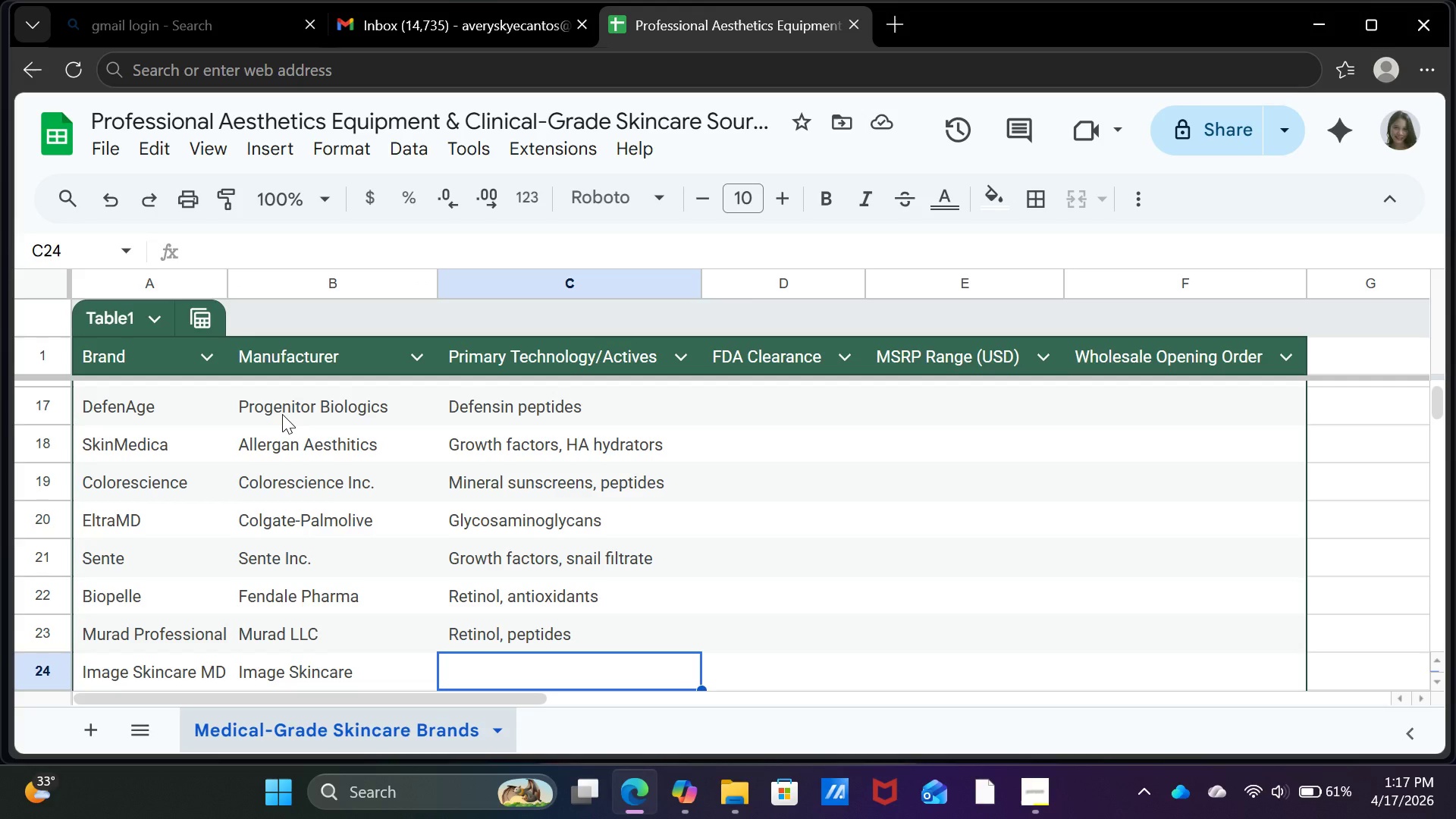 
wait(13.44)
 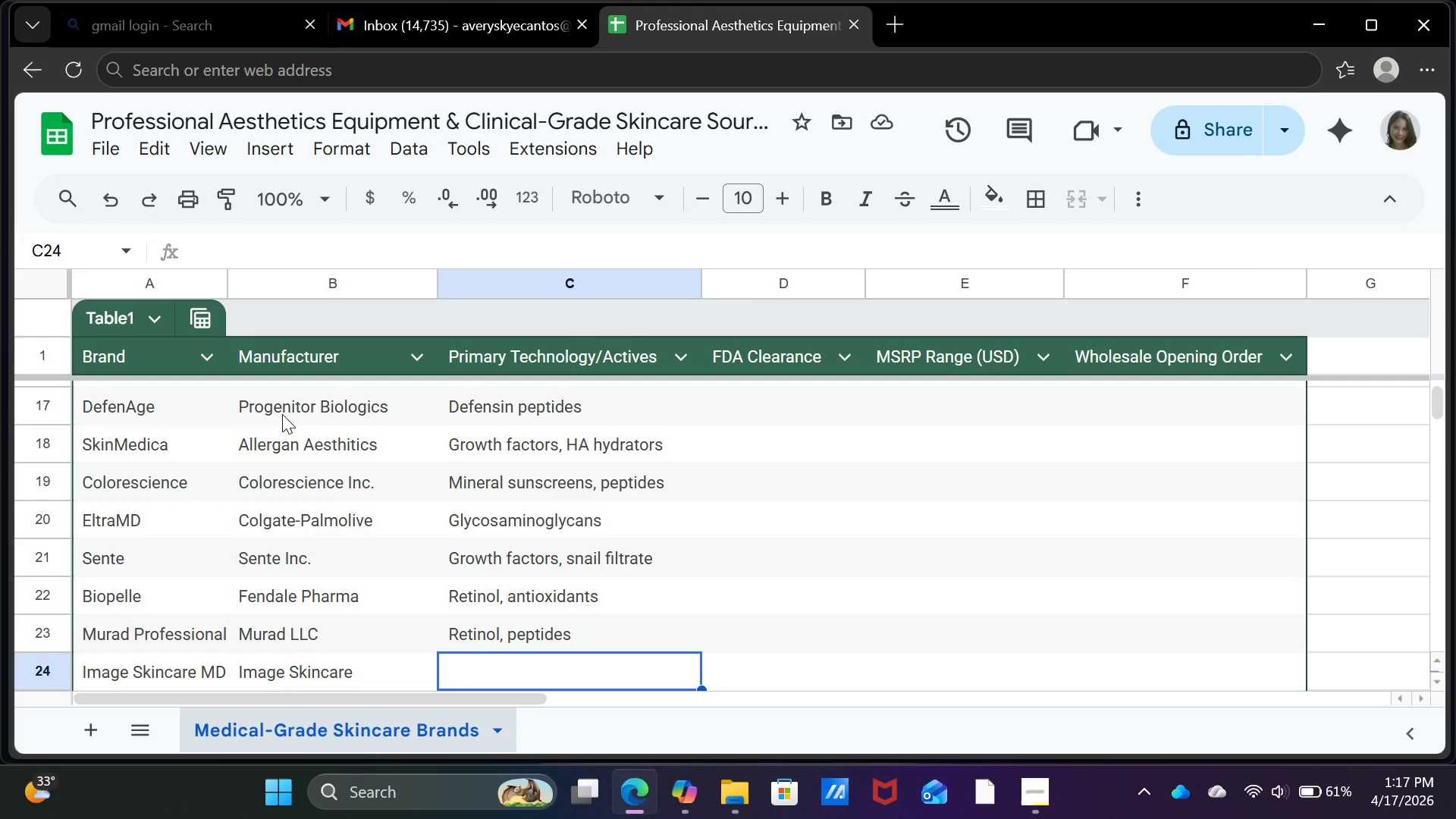 
type(Retinaldehyde, growth factors)
 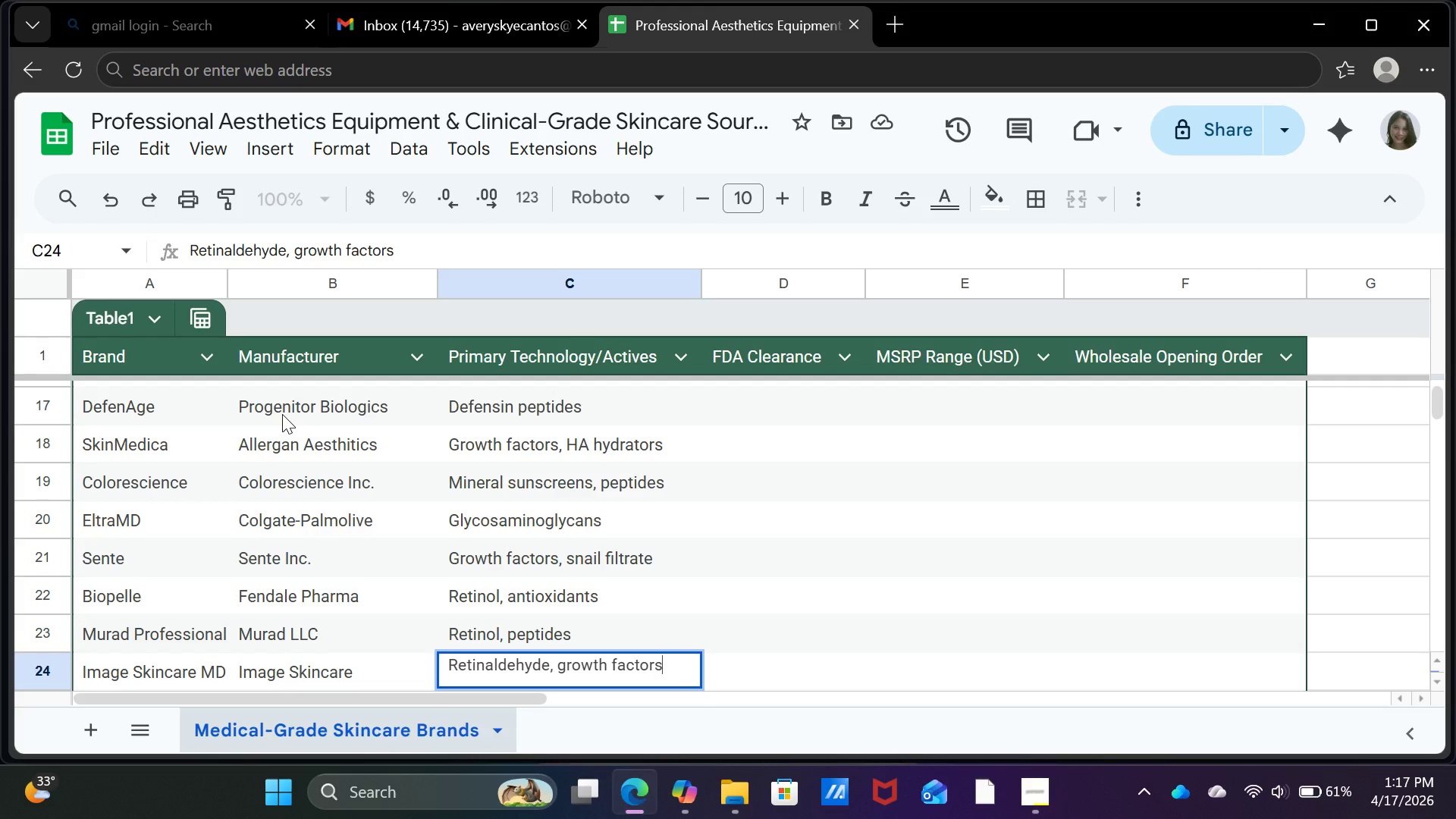 
key(Enter)
 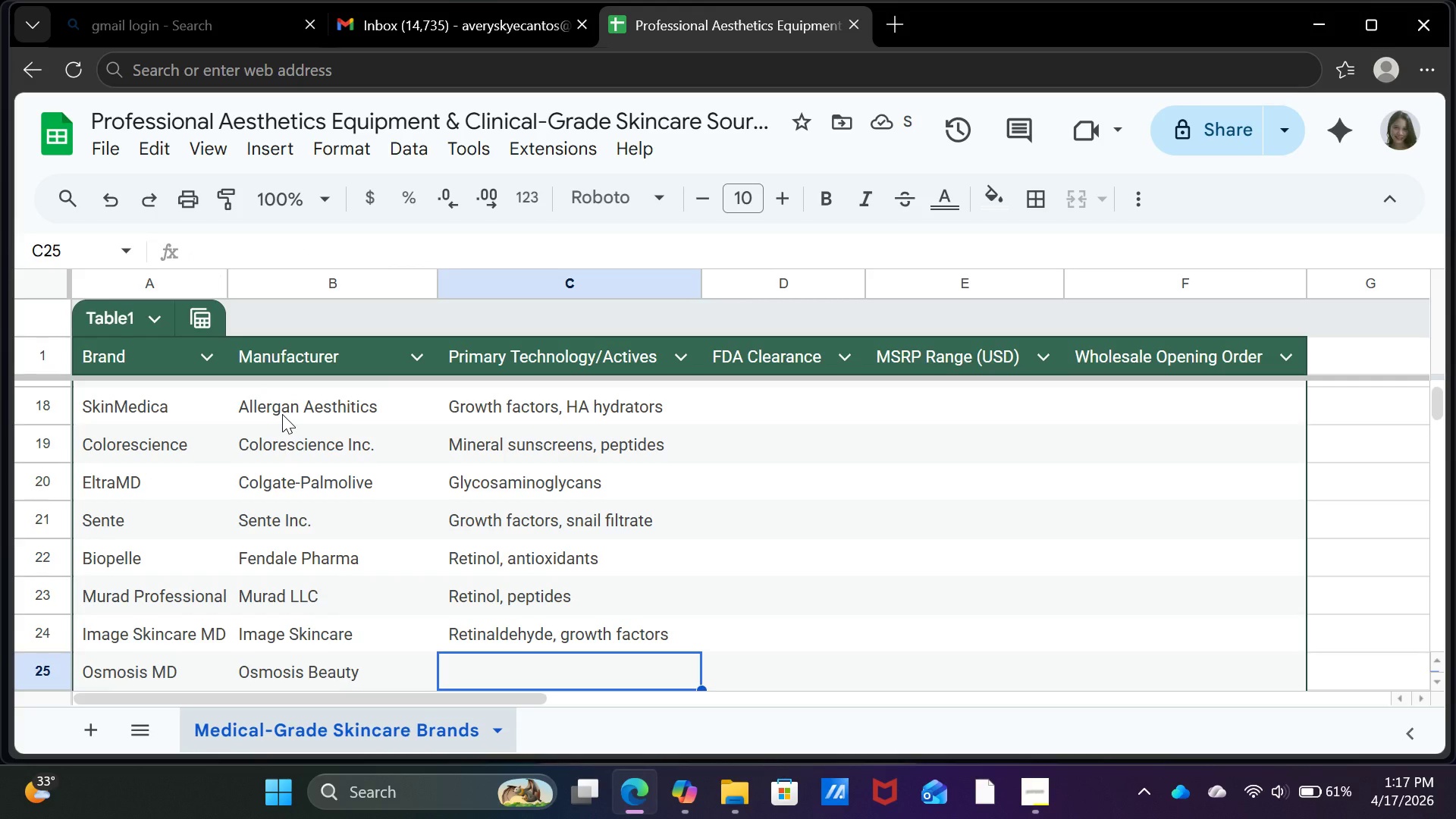 
type(D)
key(Backspace)
key(Backspace)
type(Chrobn)
key(Backspace)
key(Backspace)
type(nobiology actives)
 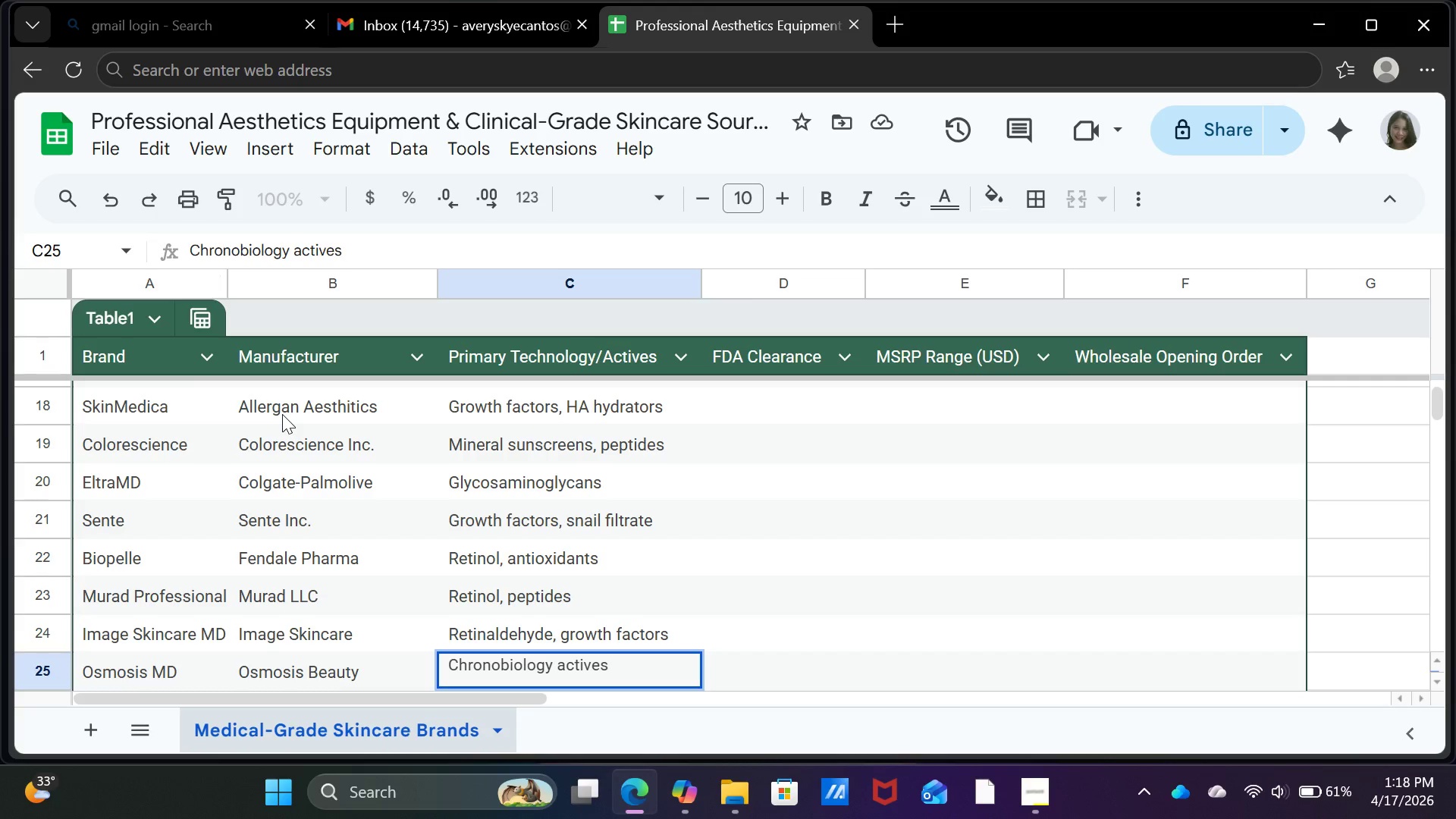 
key(Enter)
 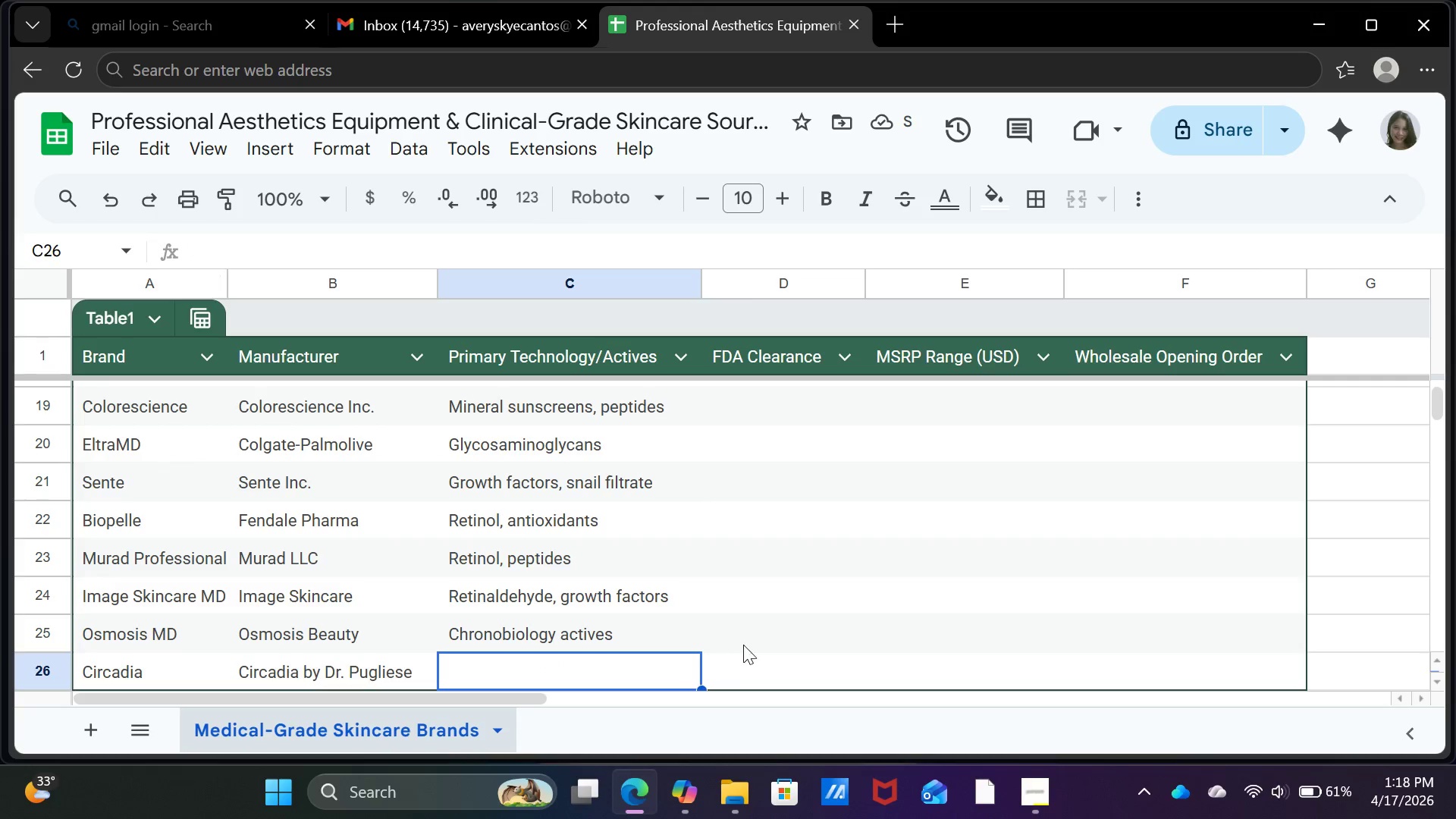 
double_click([566, 628])
 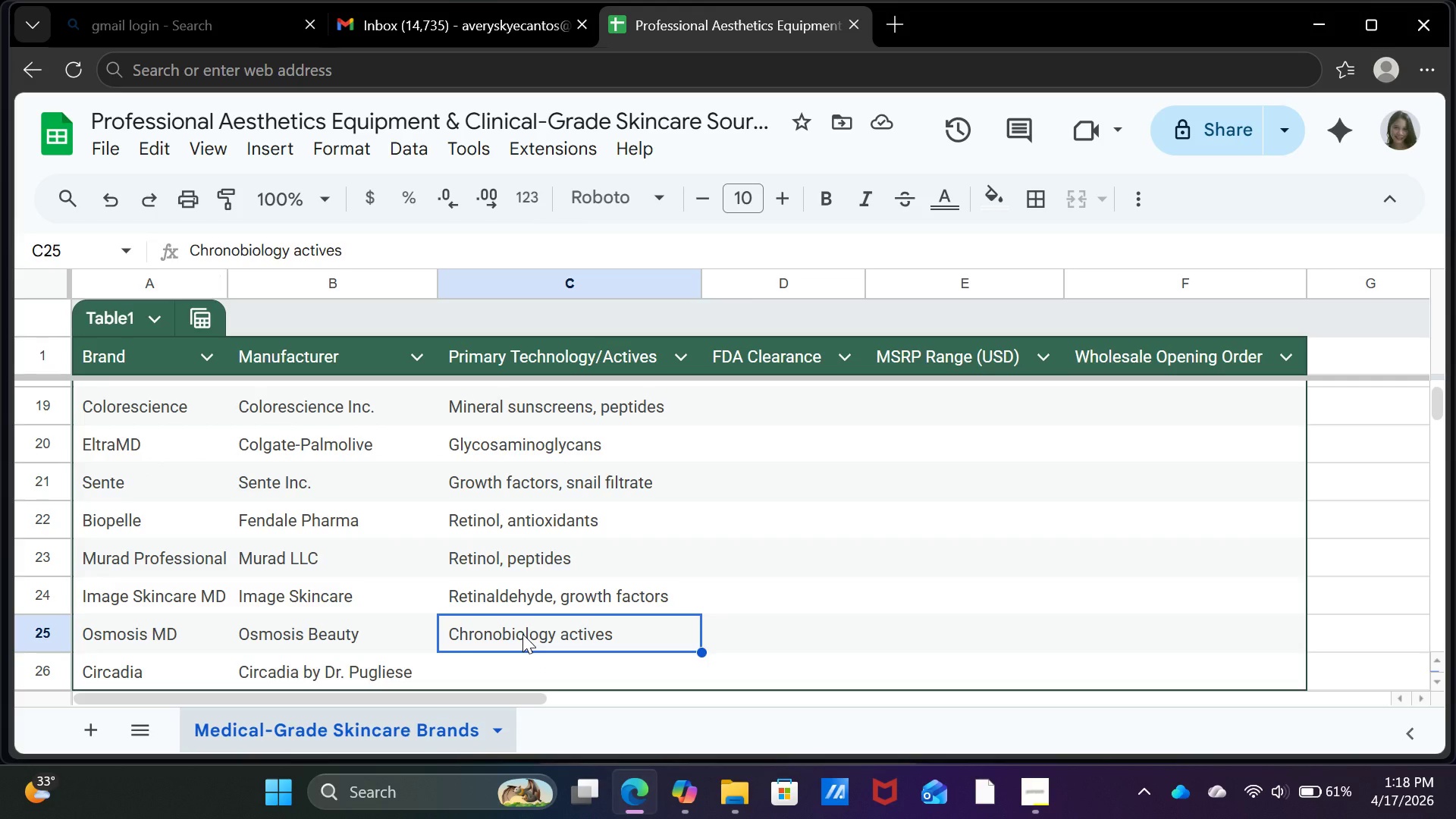 
left_click([547, 593])
 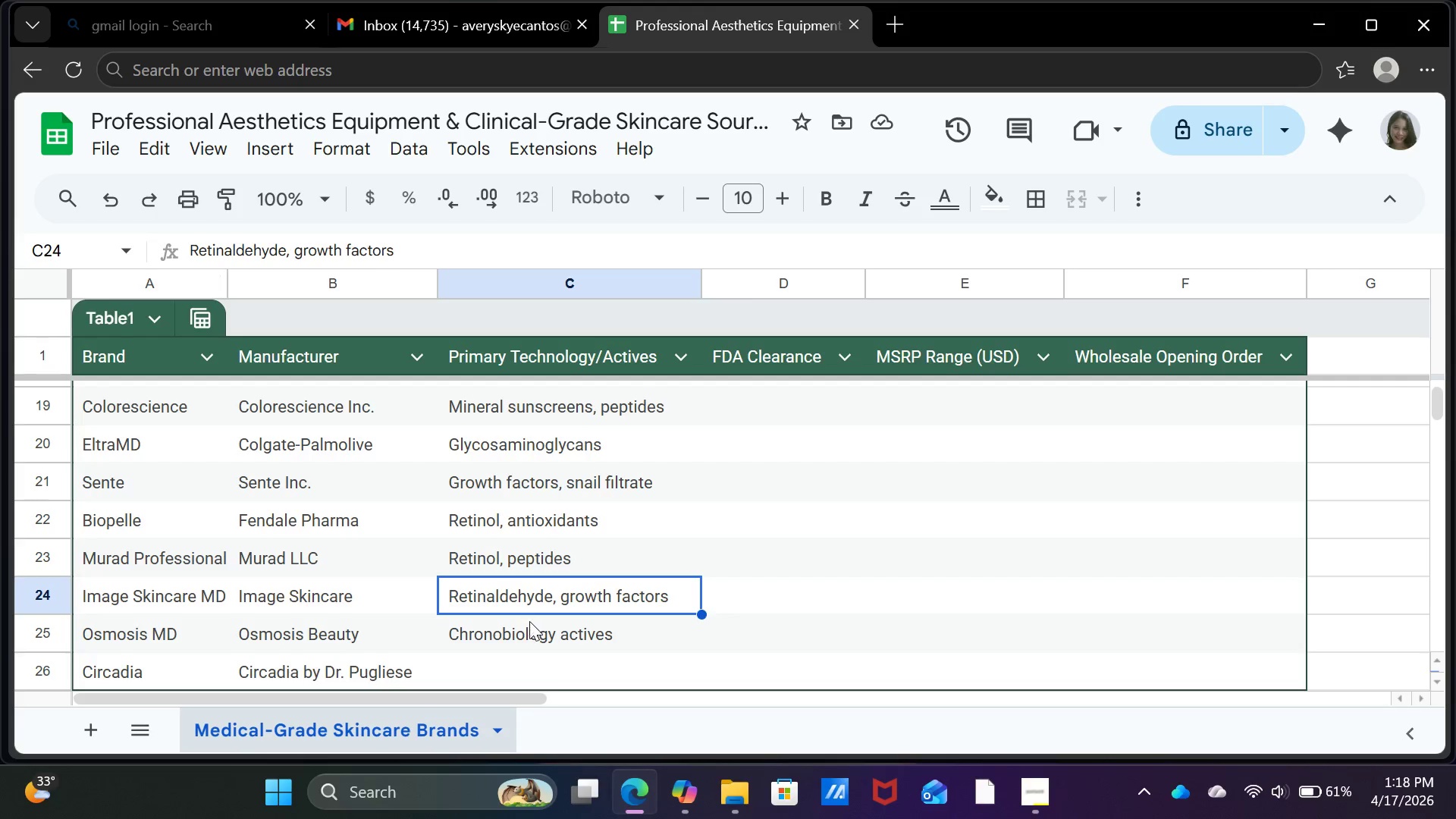 
left_click([506, 627])
 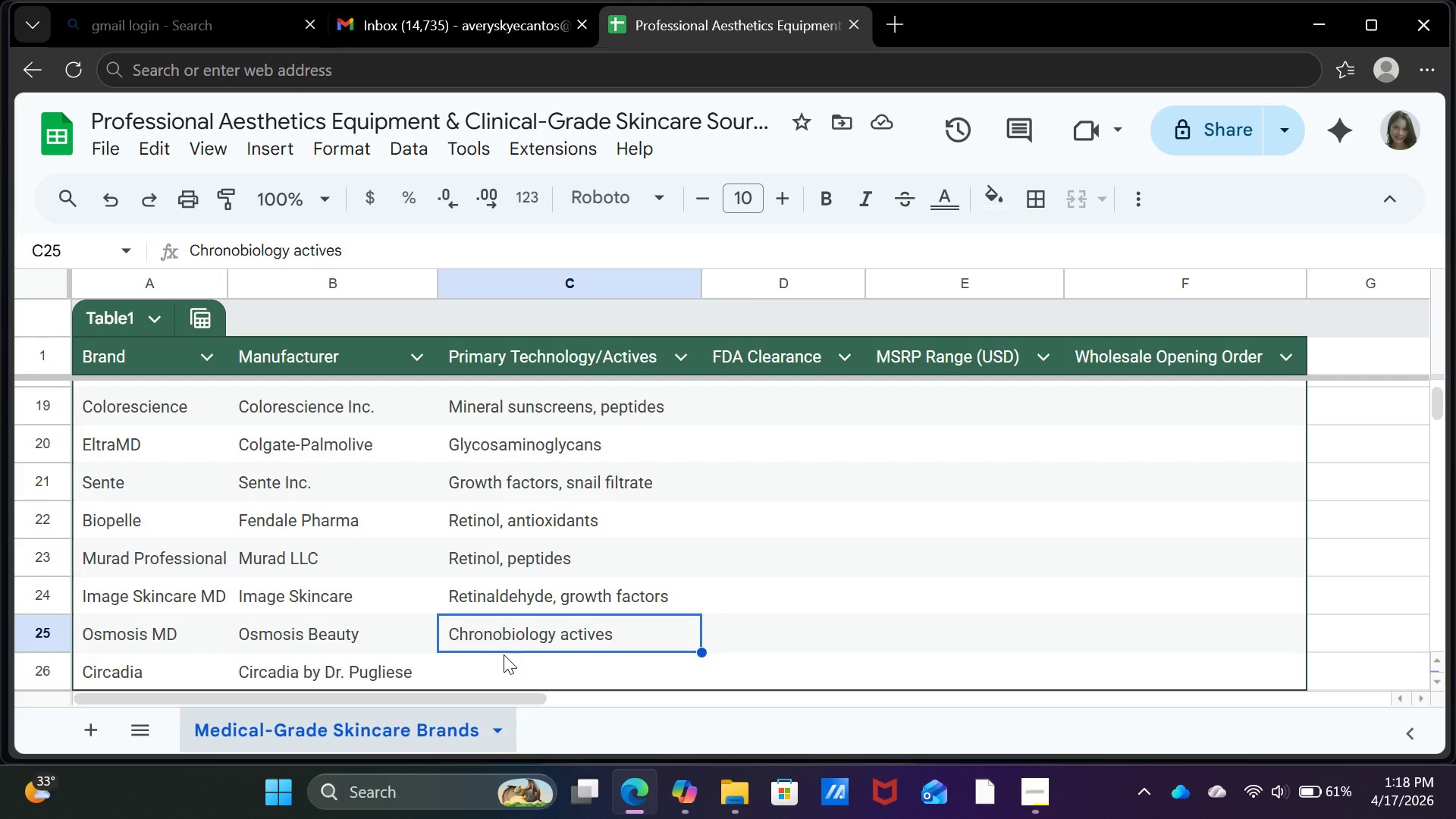 
hold_key(key=ControlLeft, duration=0.67)
 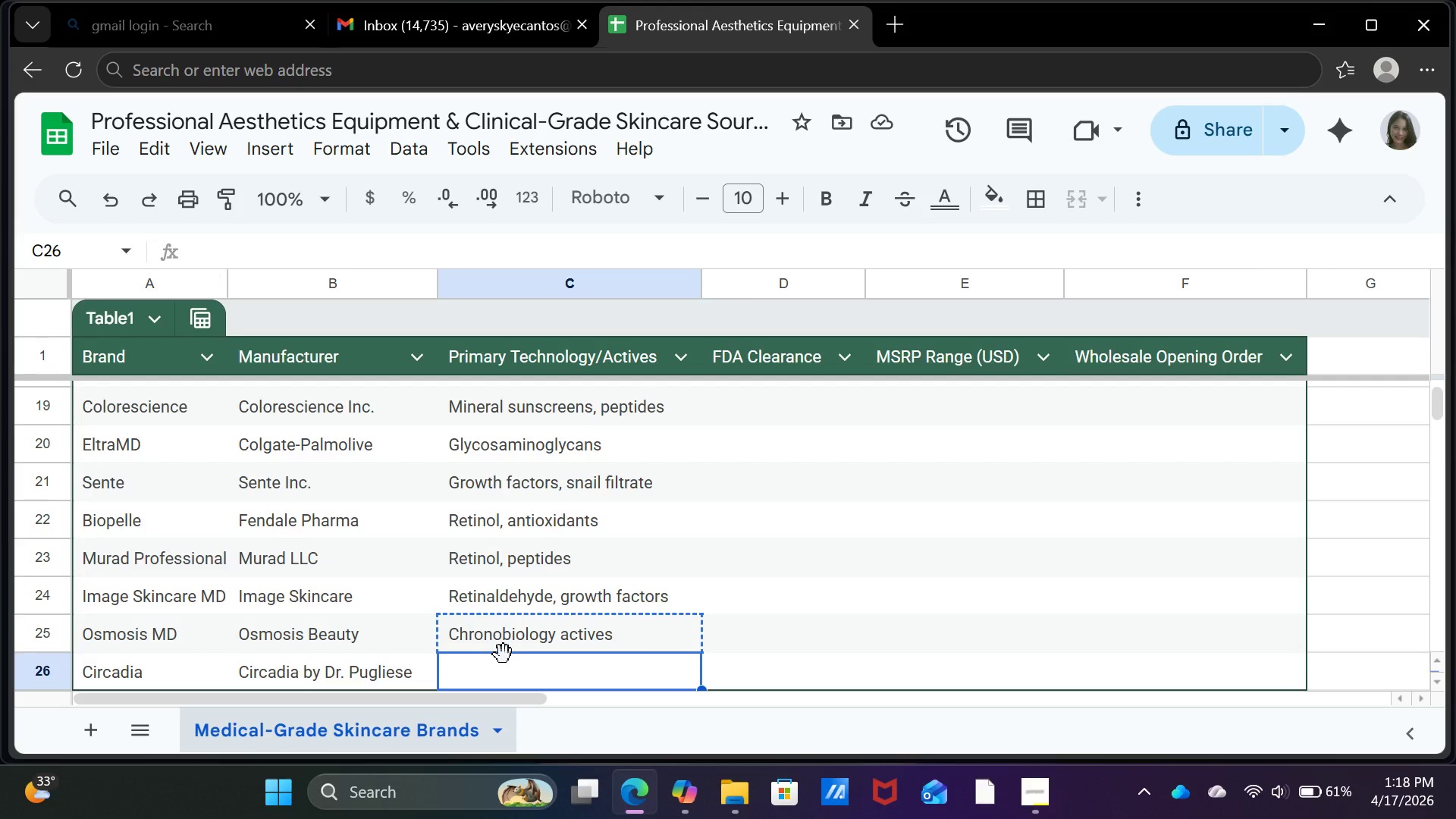 
hold_key(key=C, duration=0.31)
 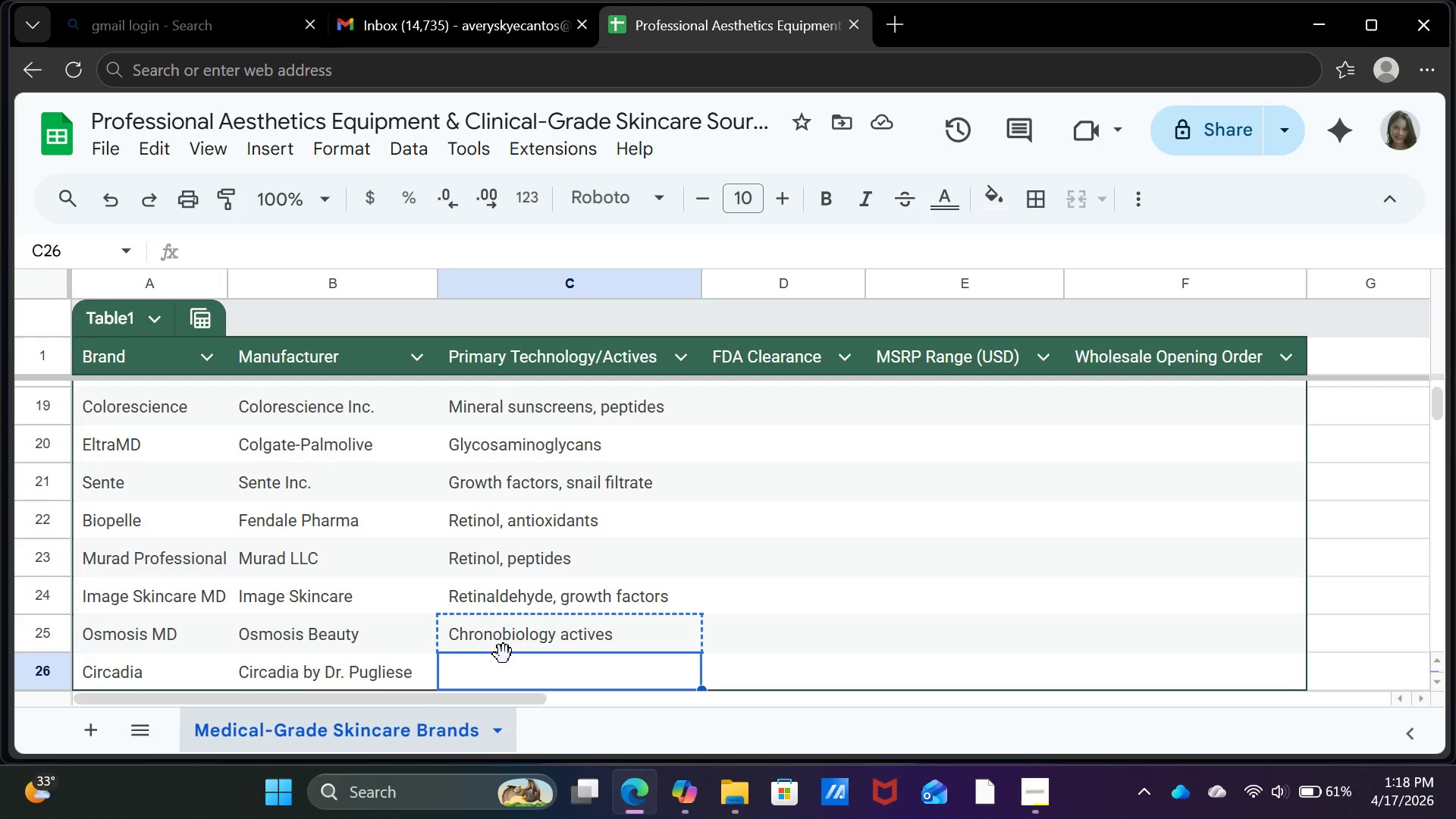 
key(ArrowDown)
 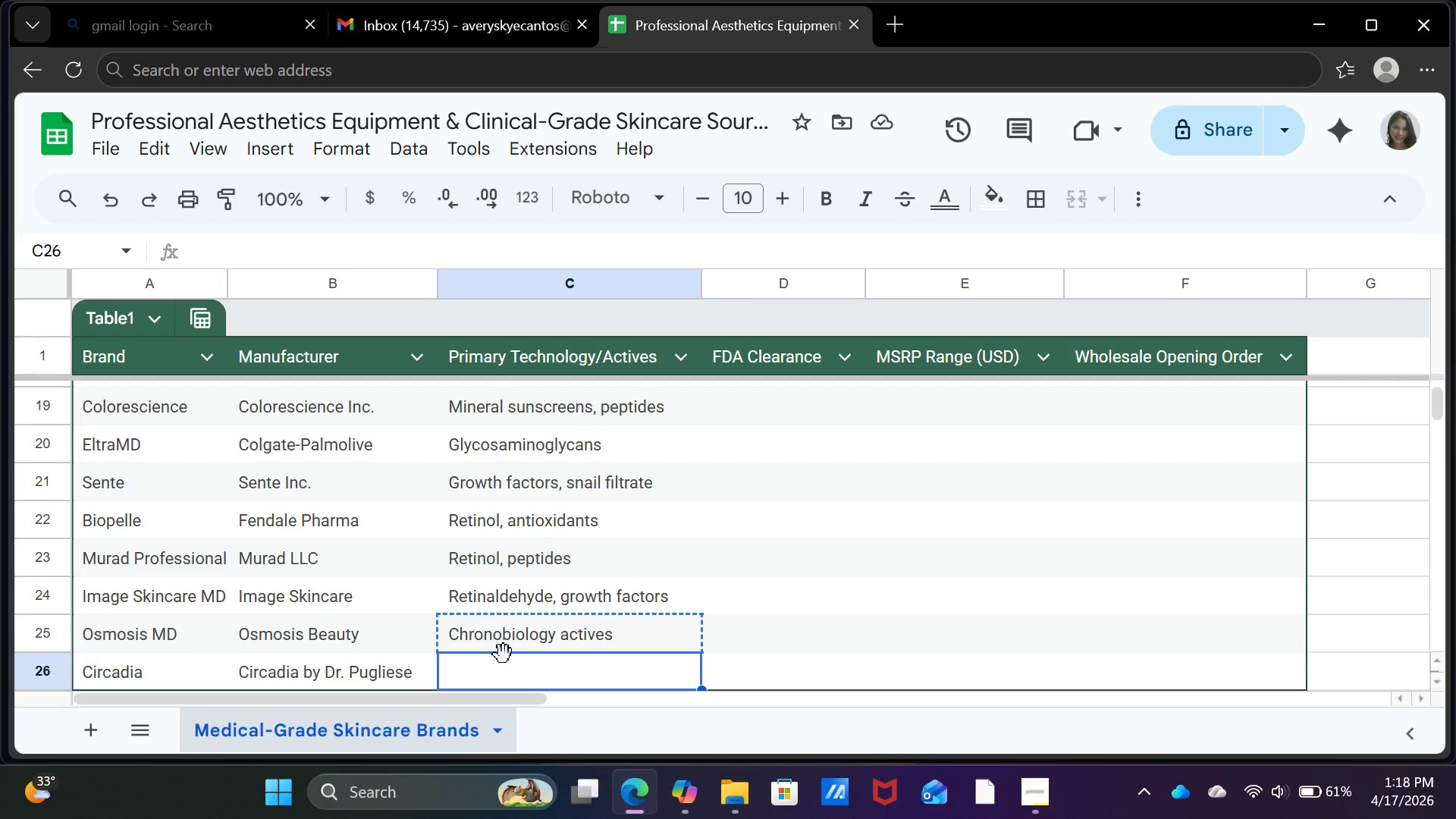 
key(Control+V)
 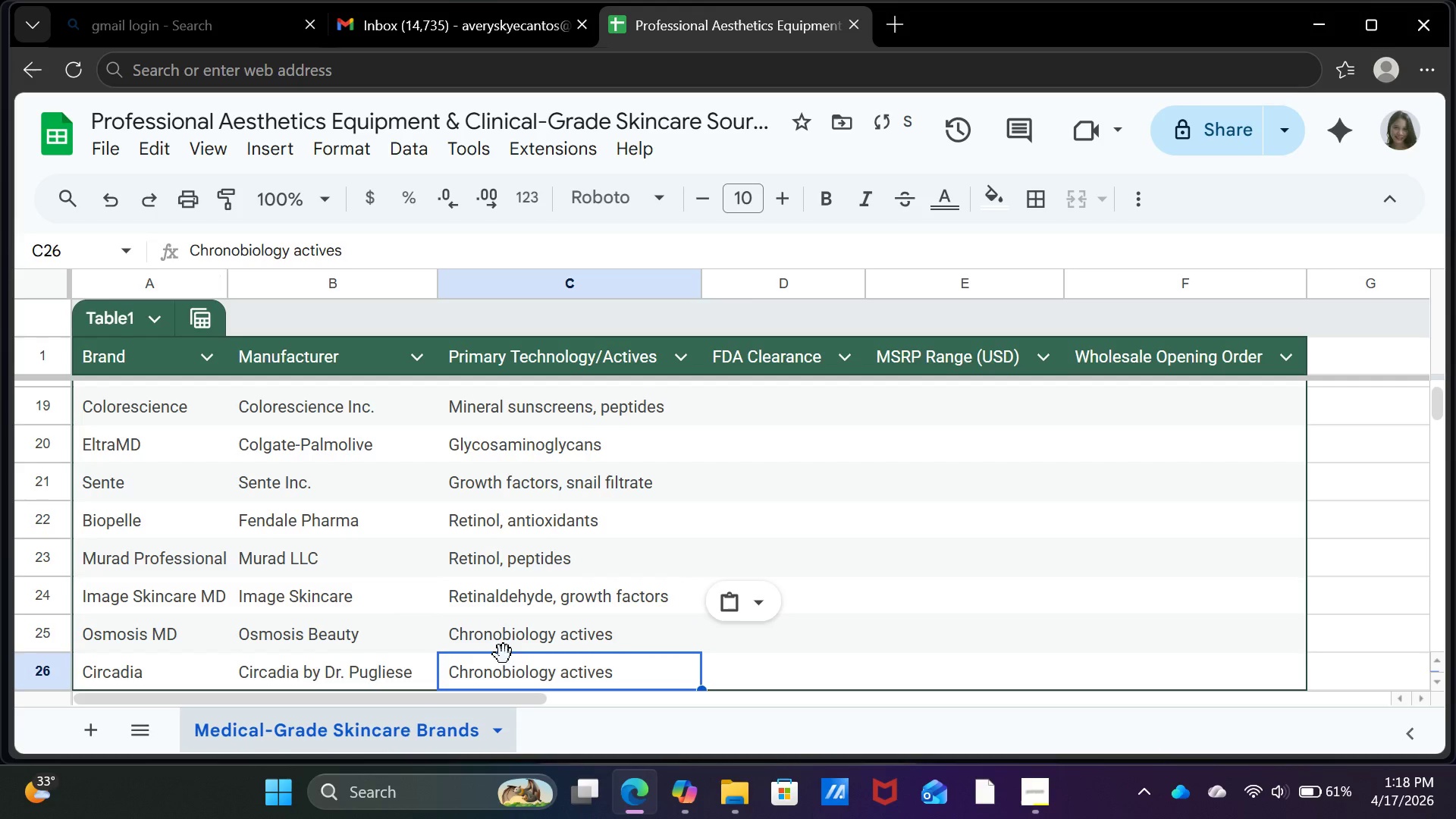 
key(ArrowUp)
 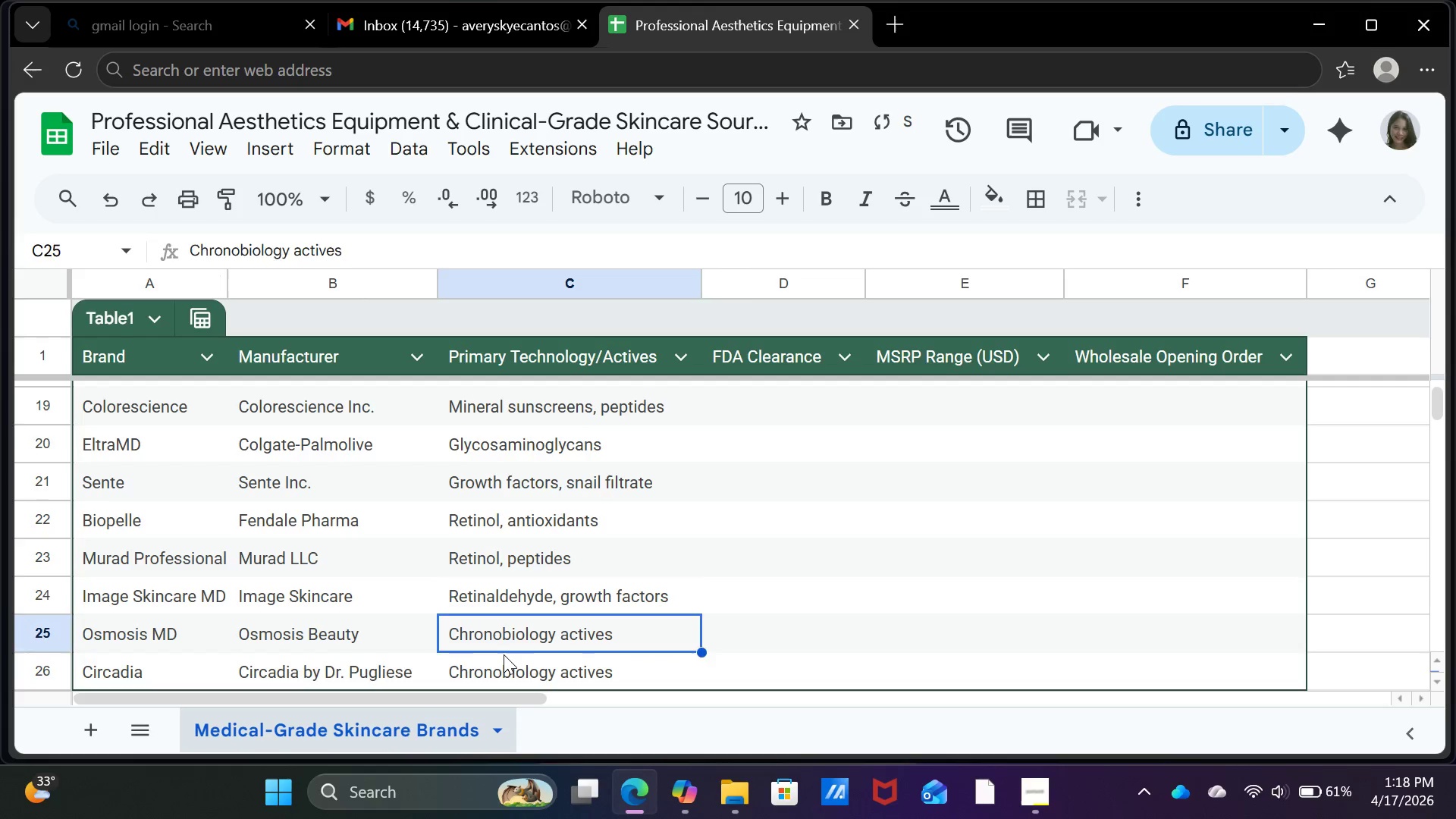 
key(ArrowUp)
 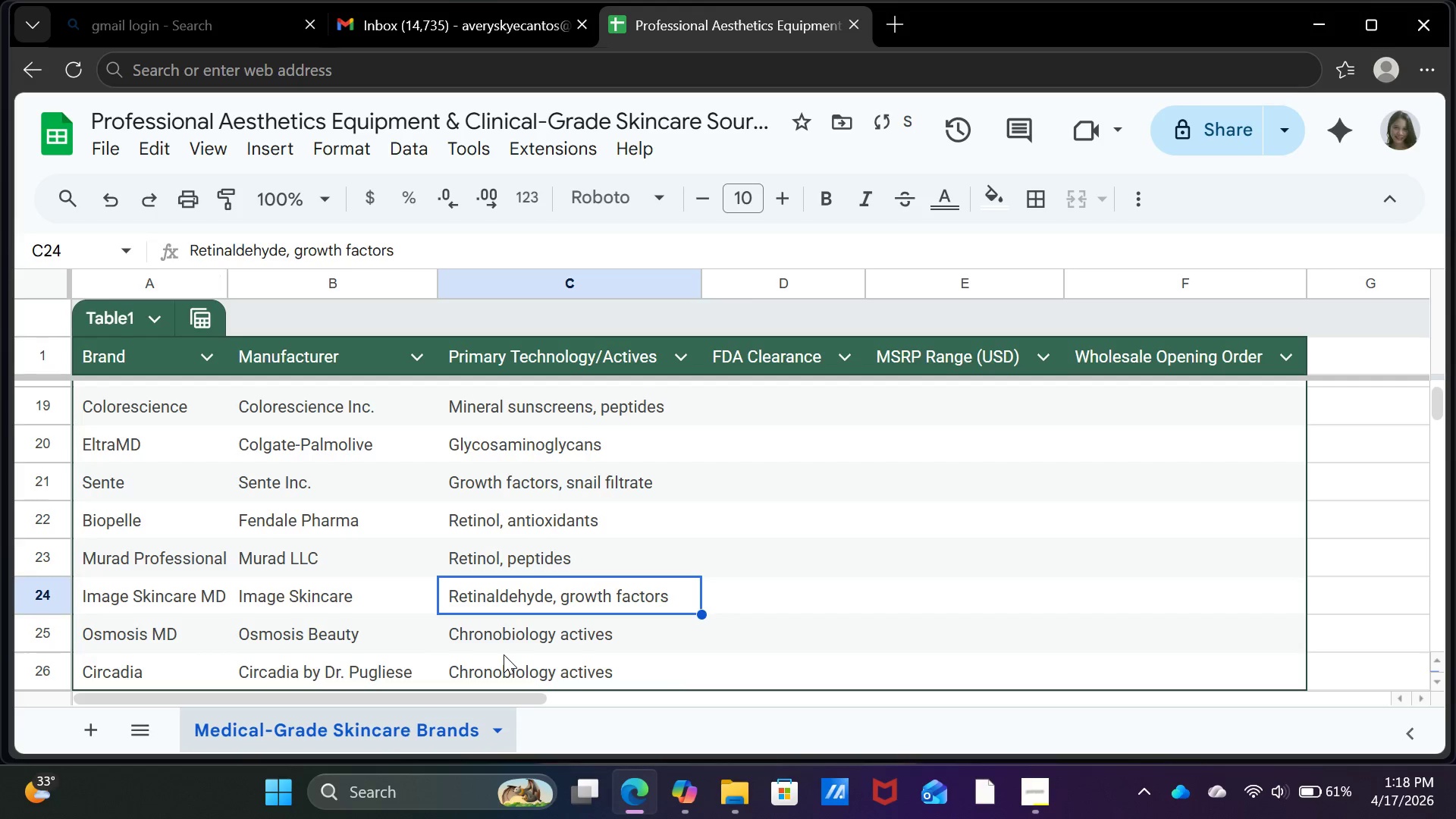 
key(Control+C)
 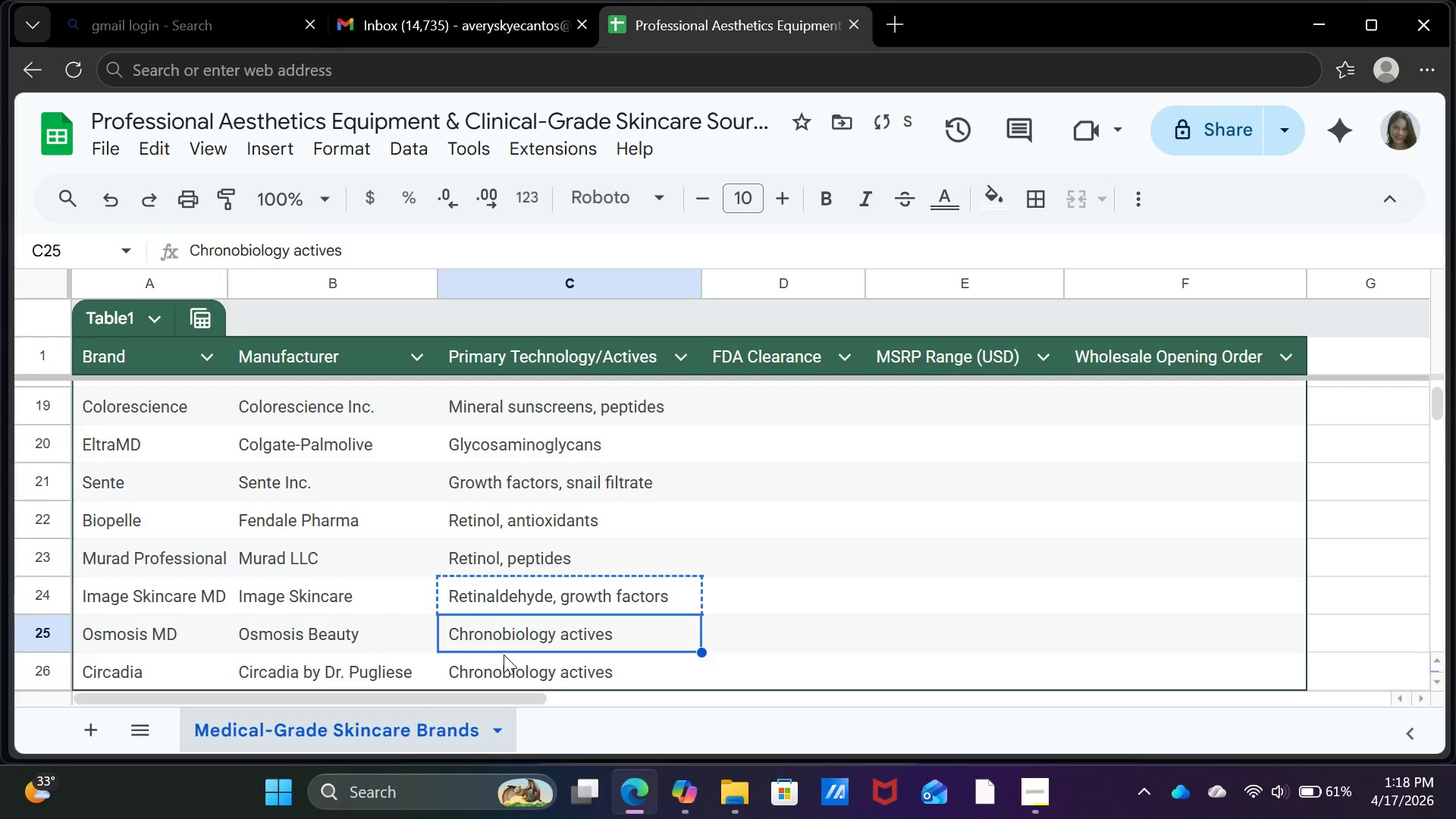 
key(ArrowDown)
 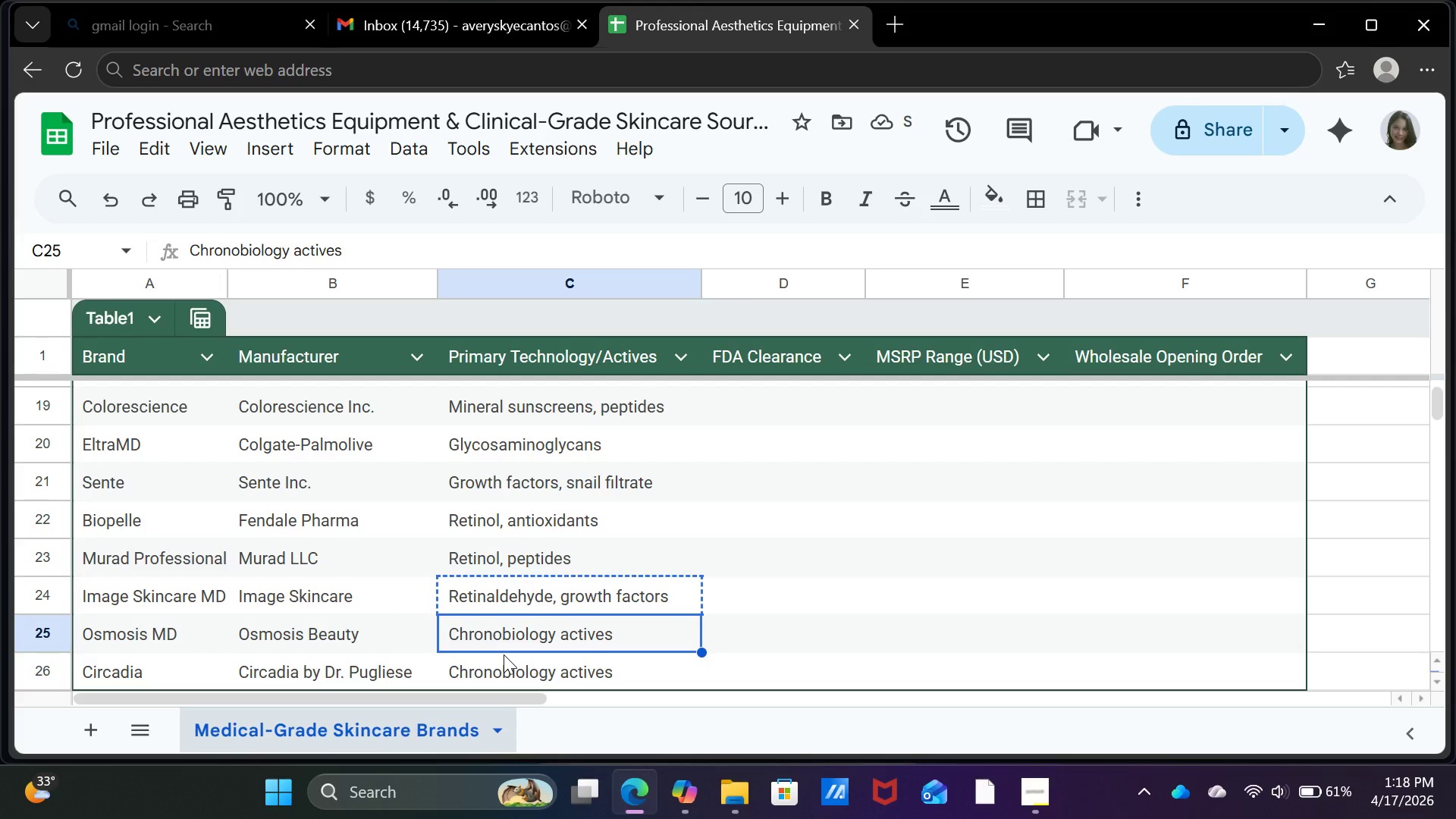 
key(Control+V)
 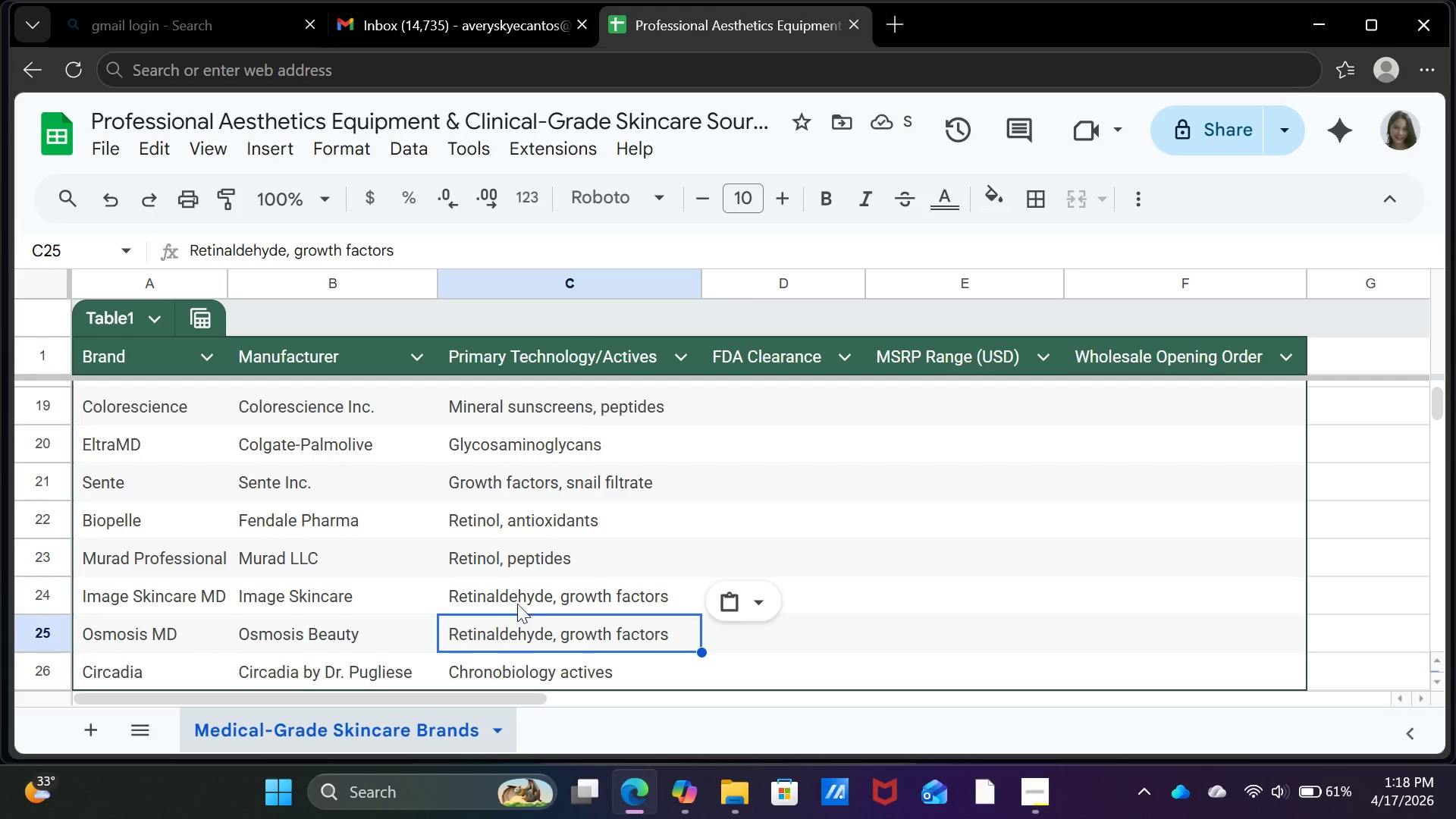 
left_click([520, 599])
 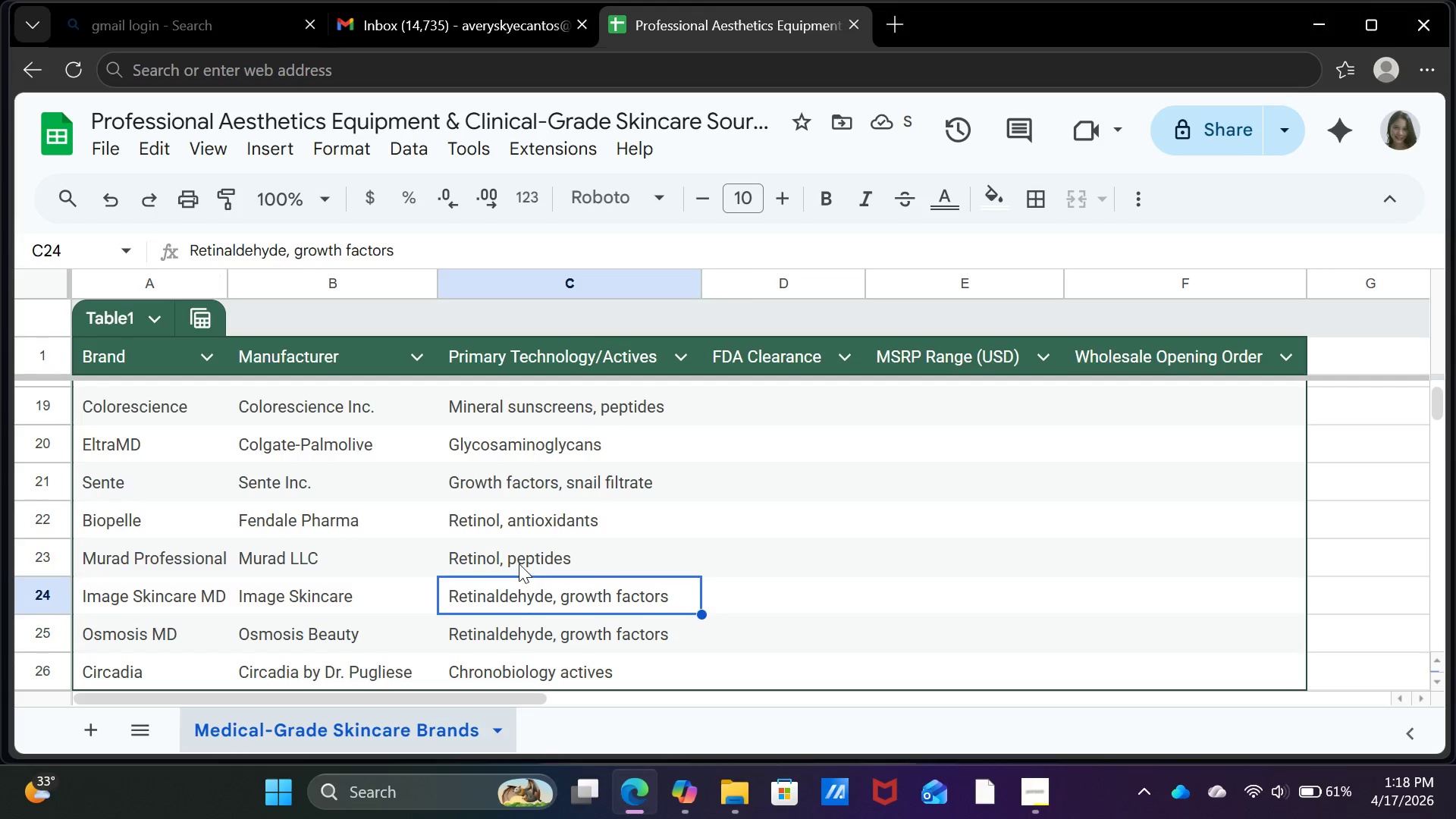 
left_click([519, 563])
 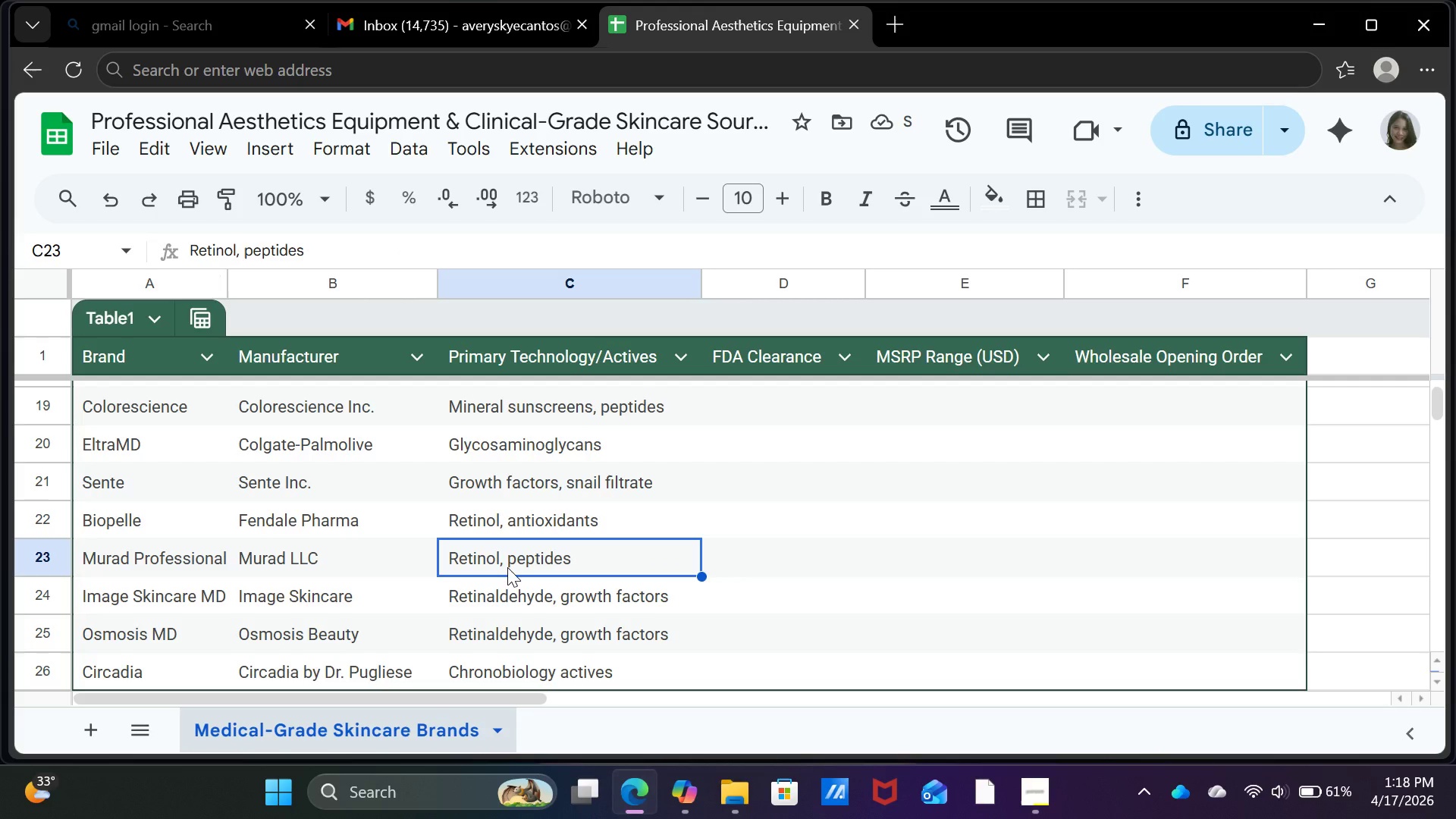 
key(Control+C)
 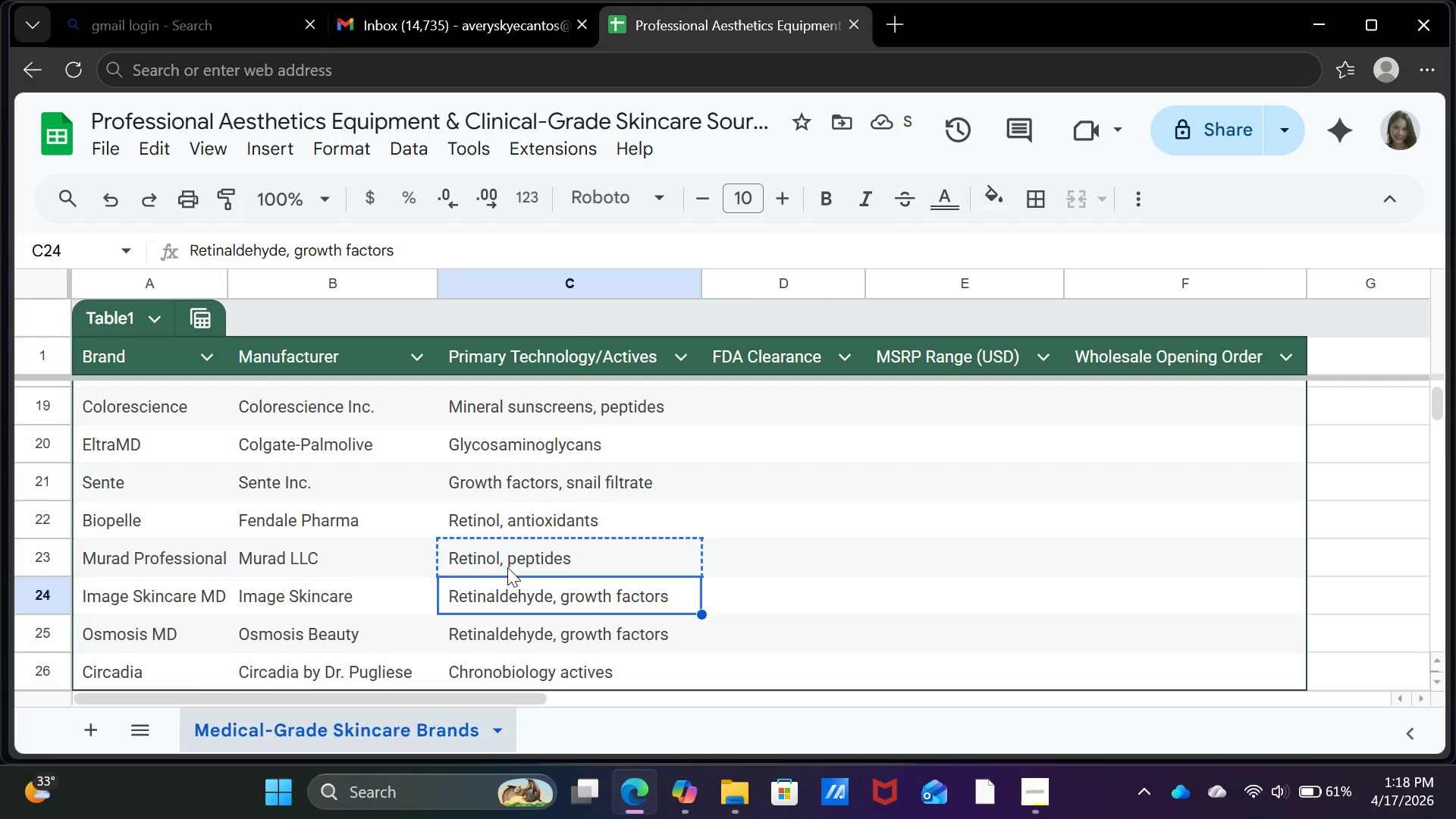 
key(ArrowDown)
 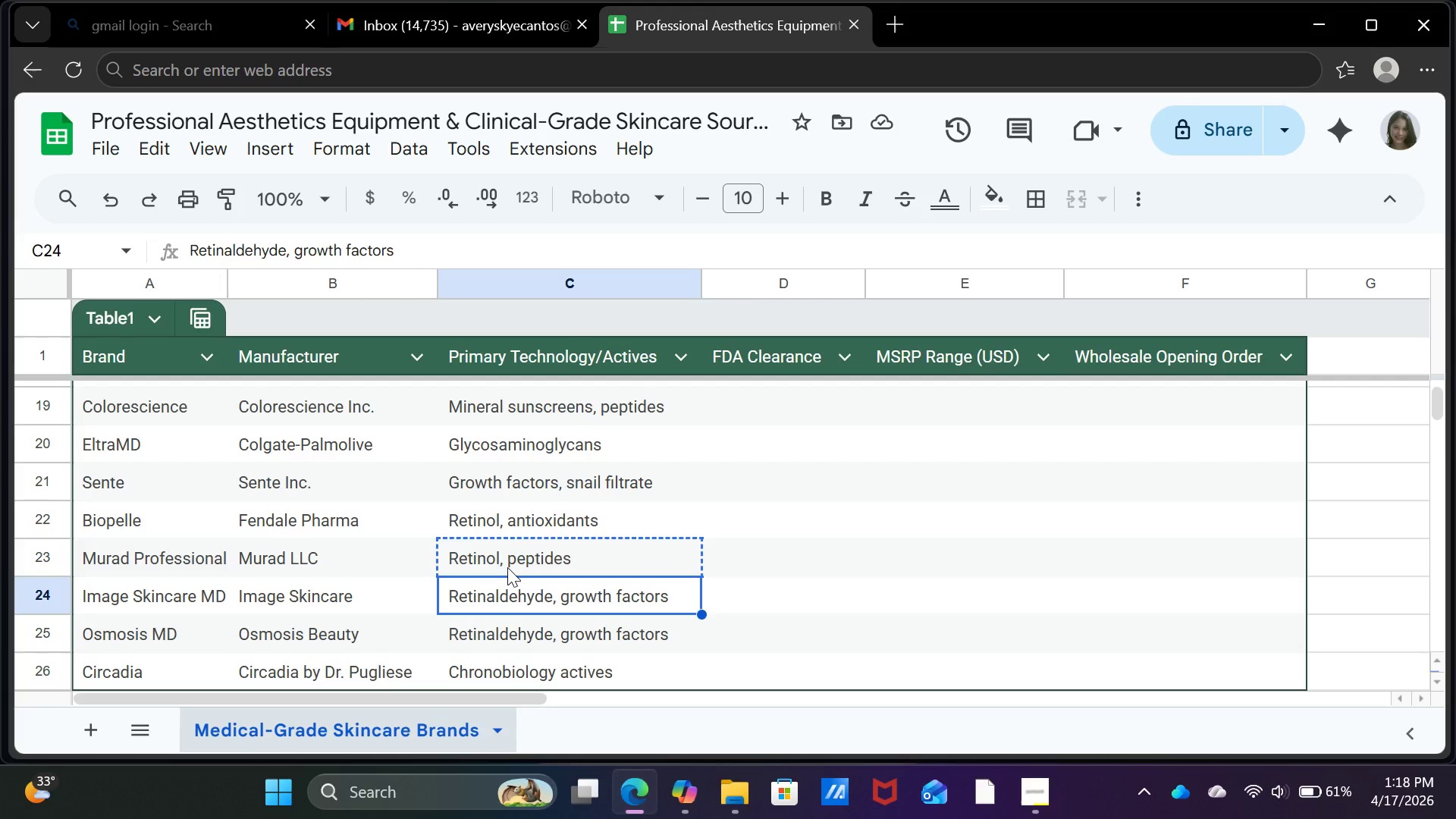 
key(Control+V)
 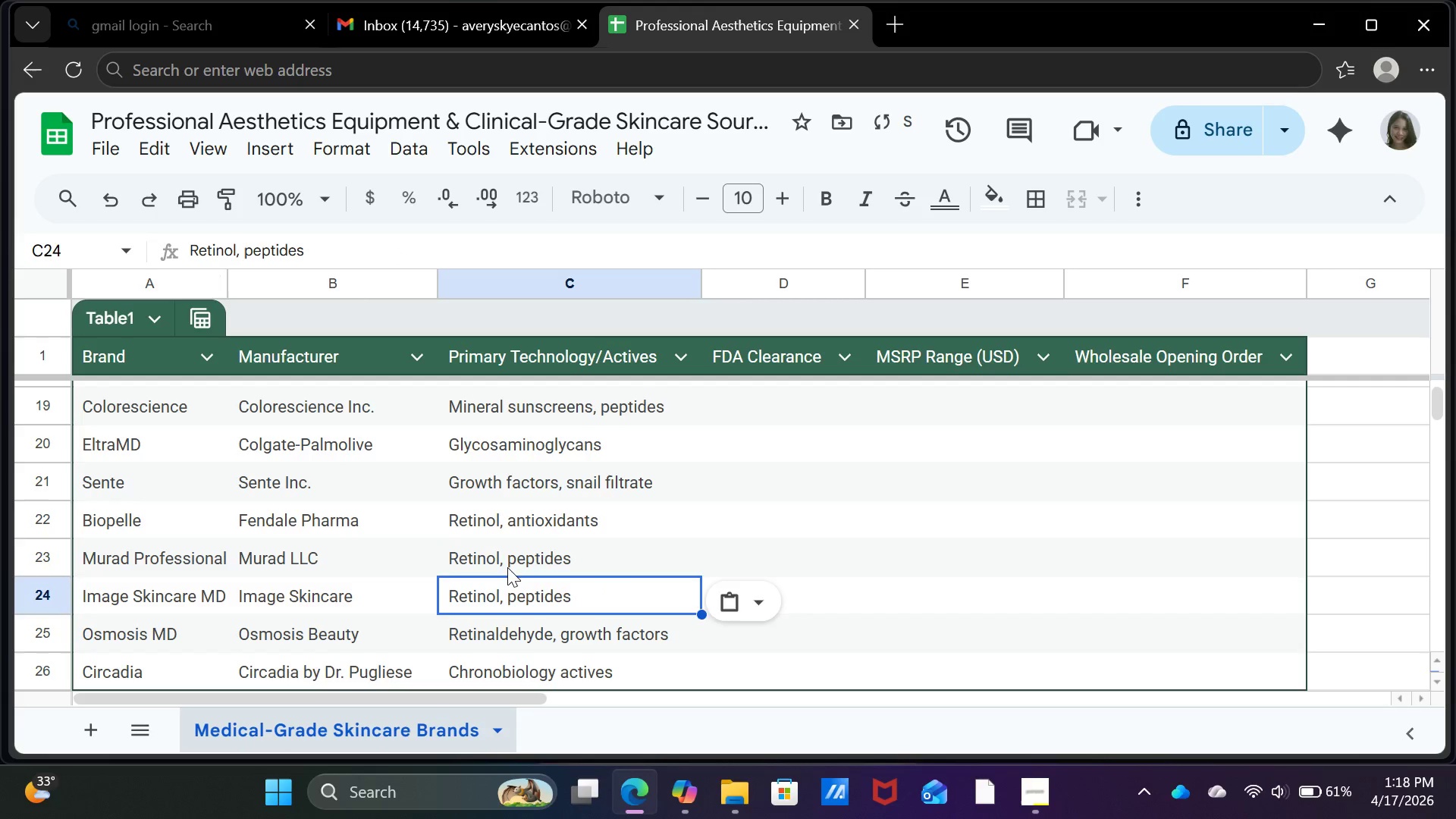 
key(ArrowUp)
 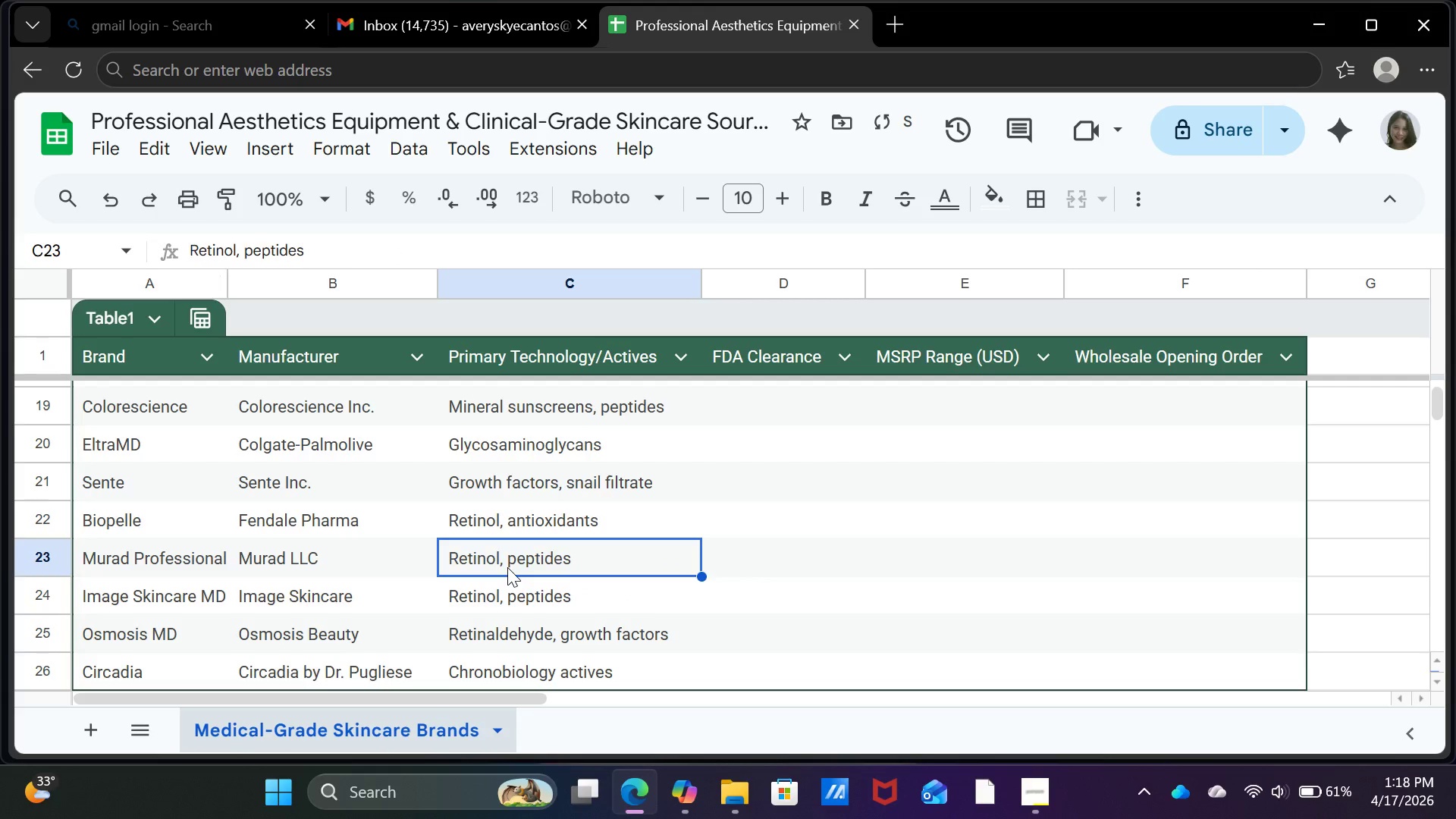 
key(Backspace)
 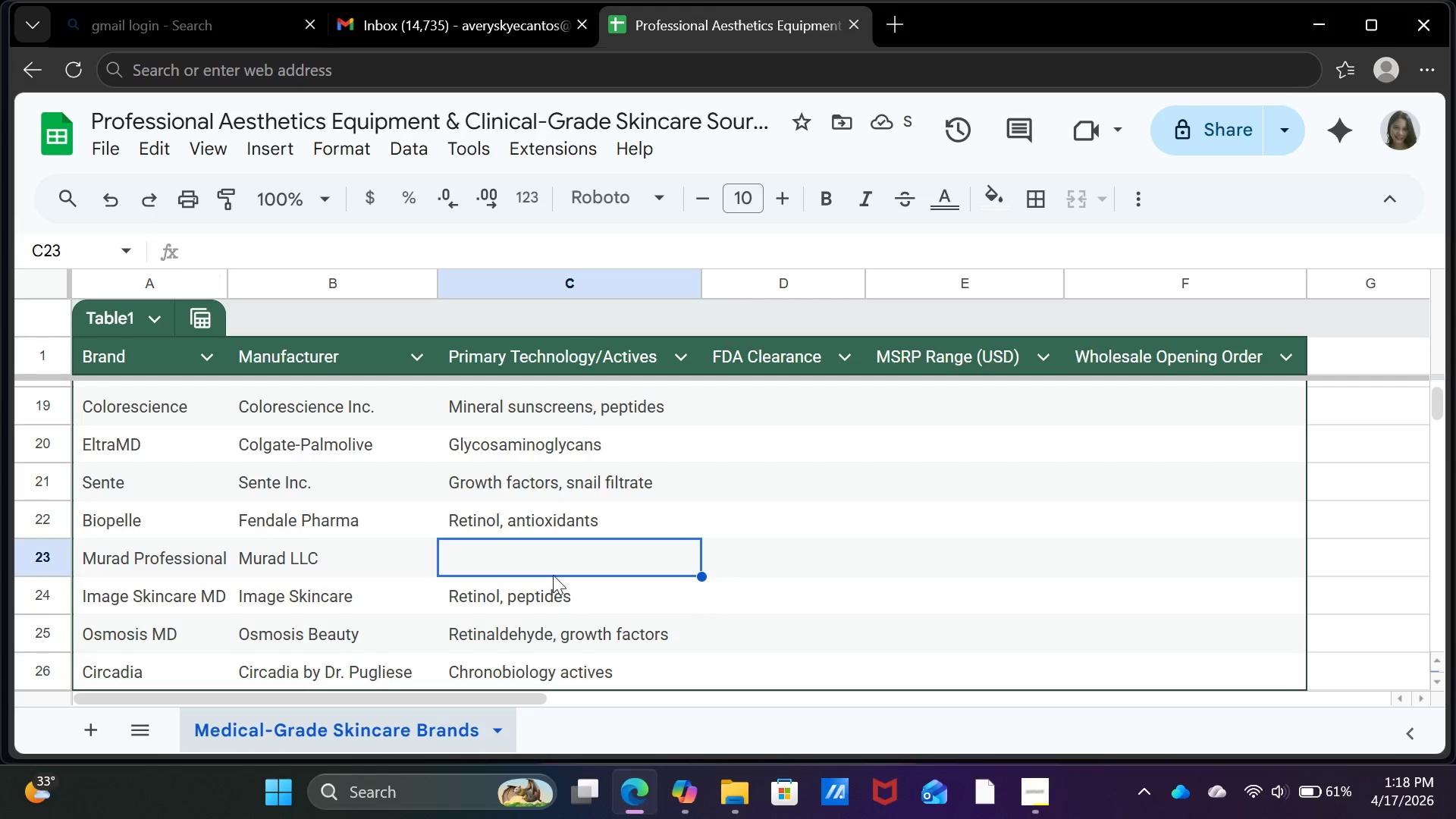 
left_click([535, 522])
 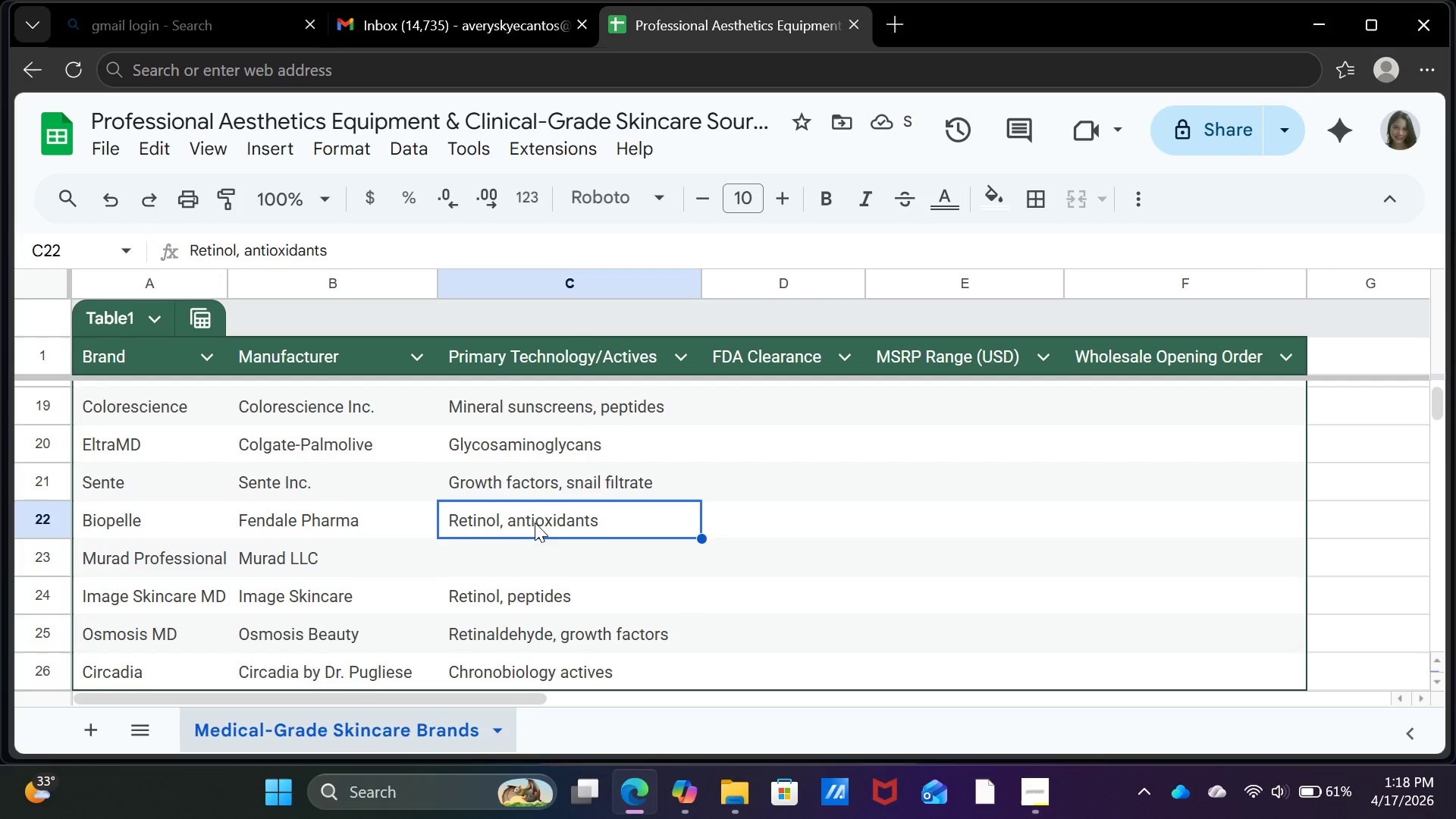 
key(Control+X)
 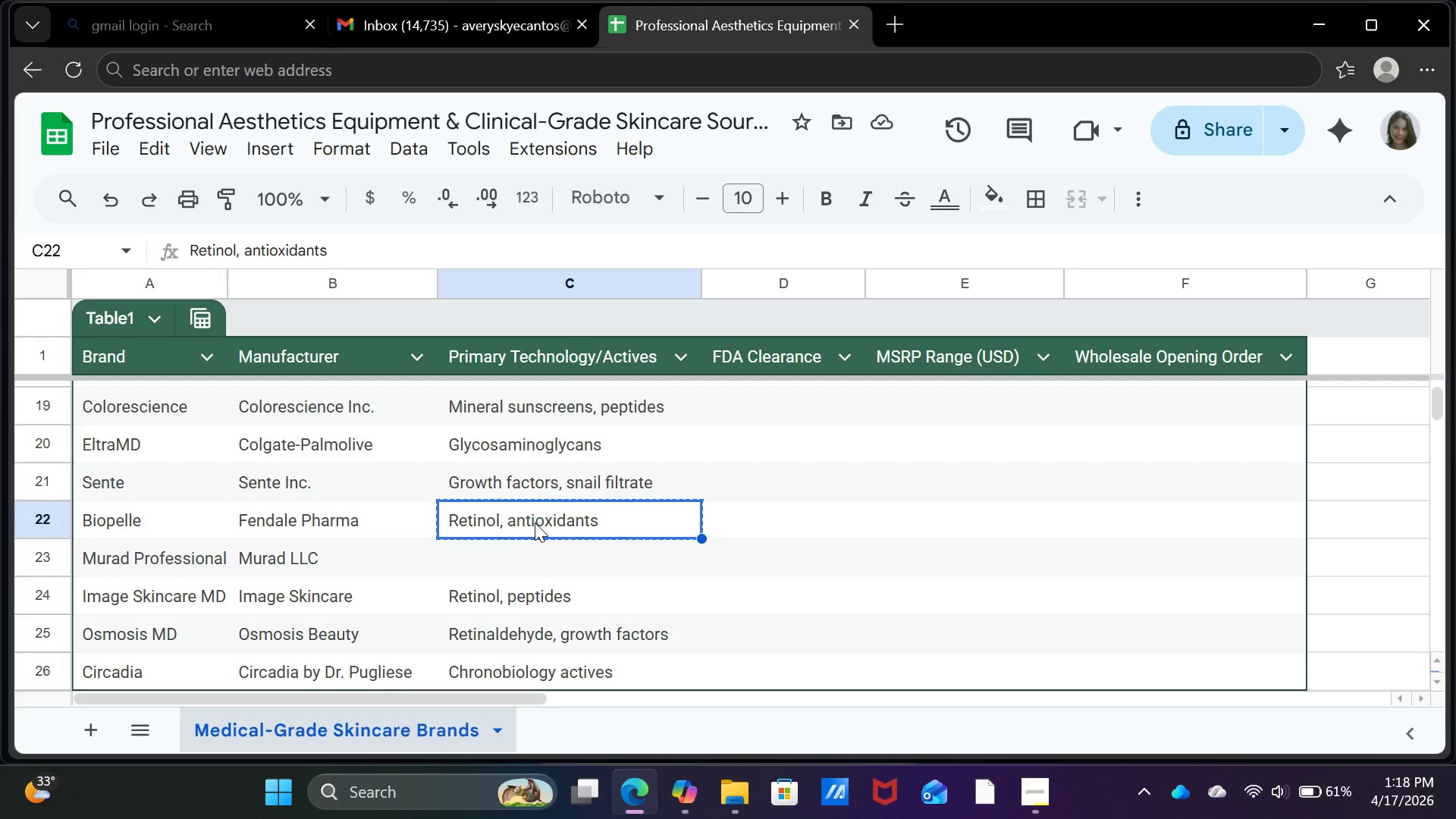 
key(ArrowDown)
 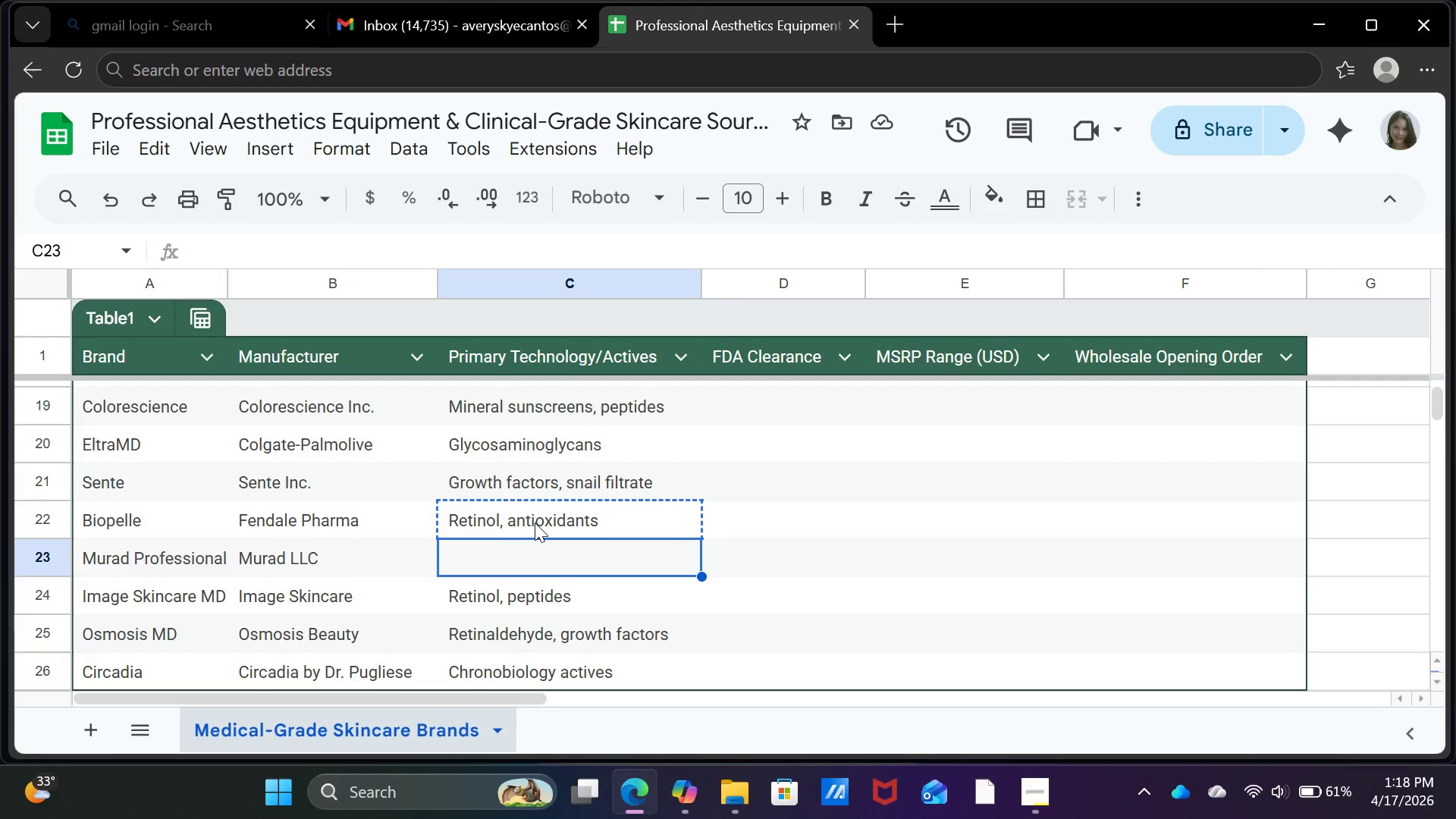 
key(Control+V)
 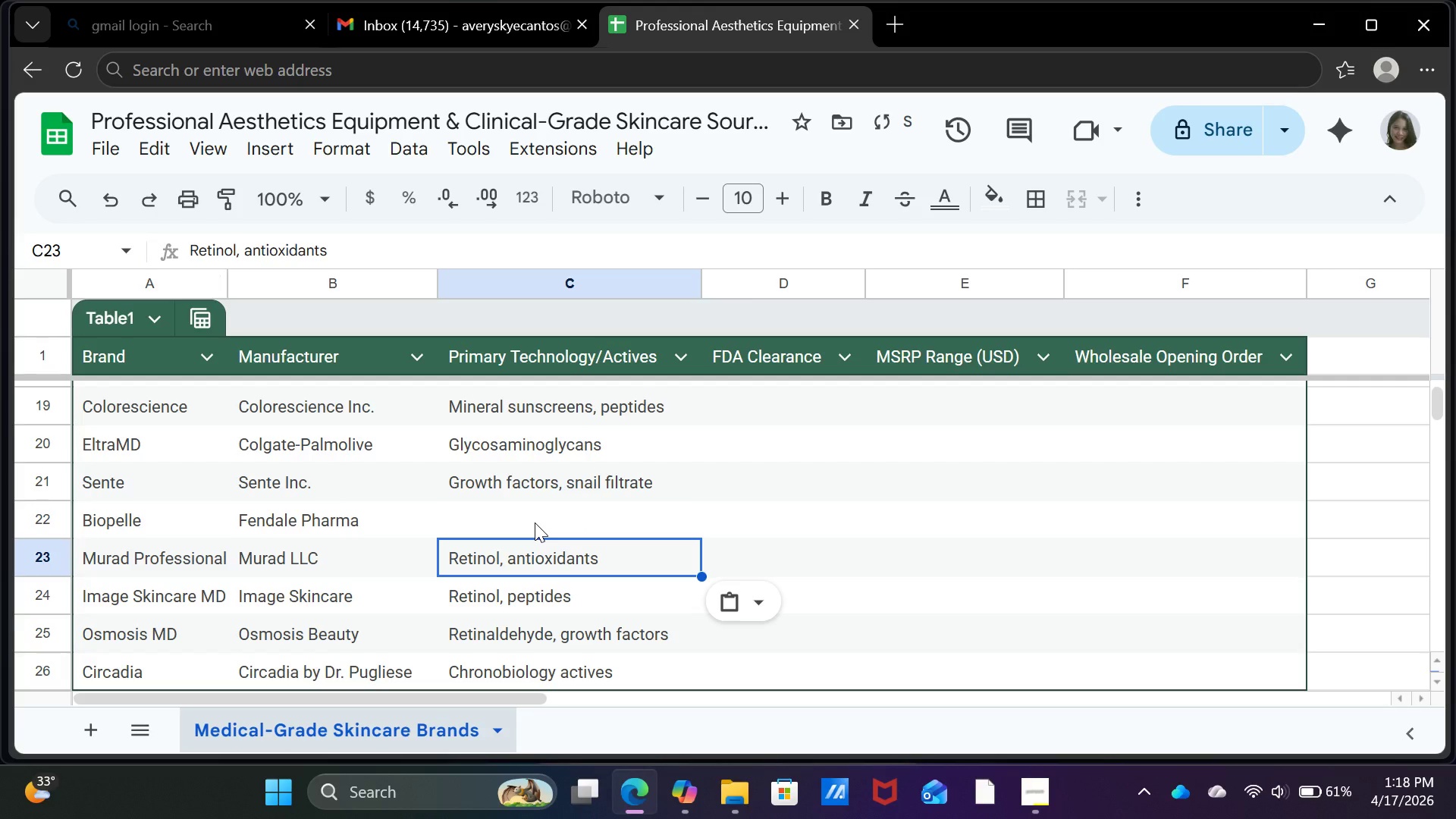 
key(ArrowUp)
 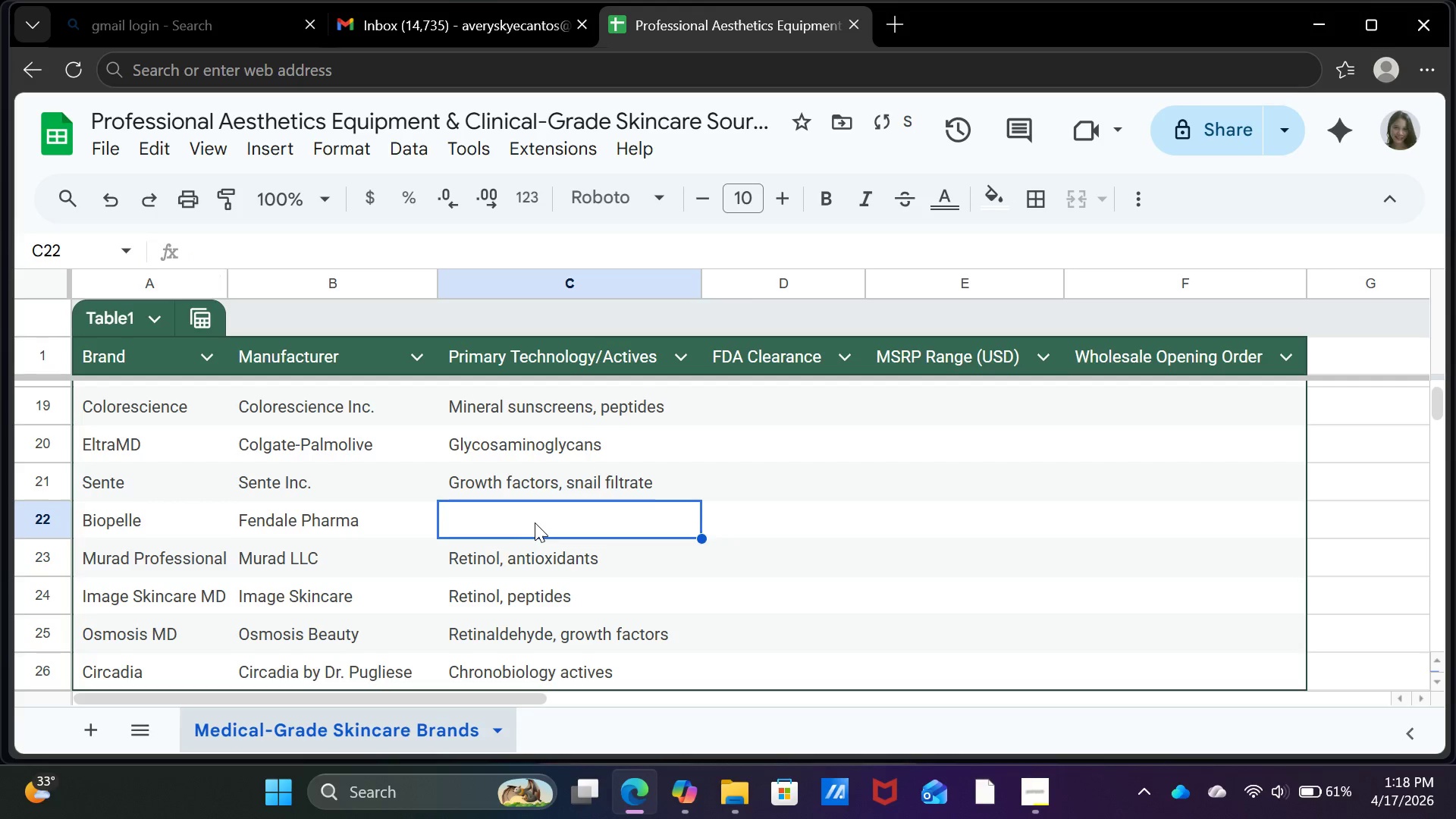 
key(ArrowUp)
 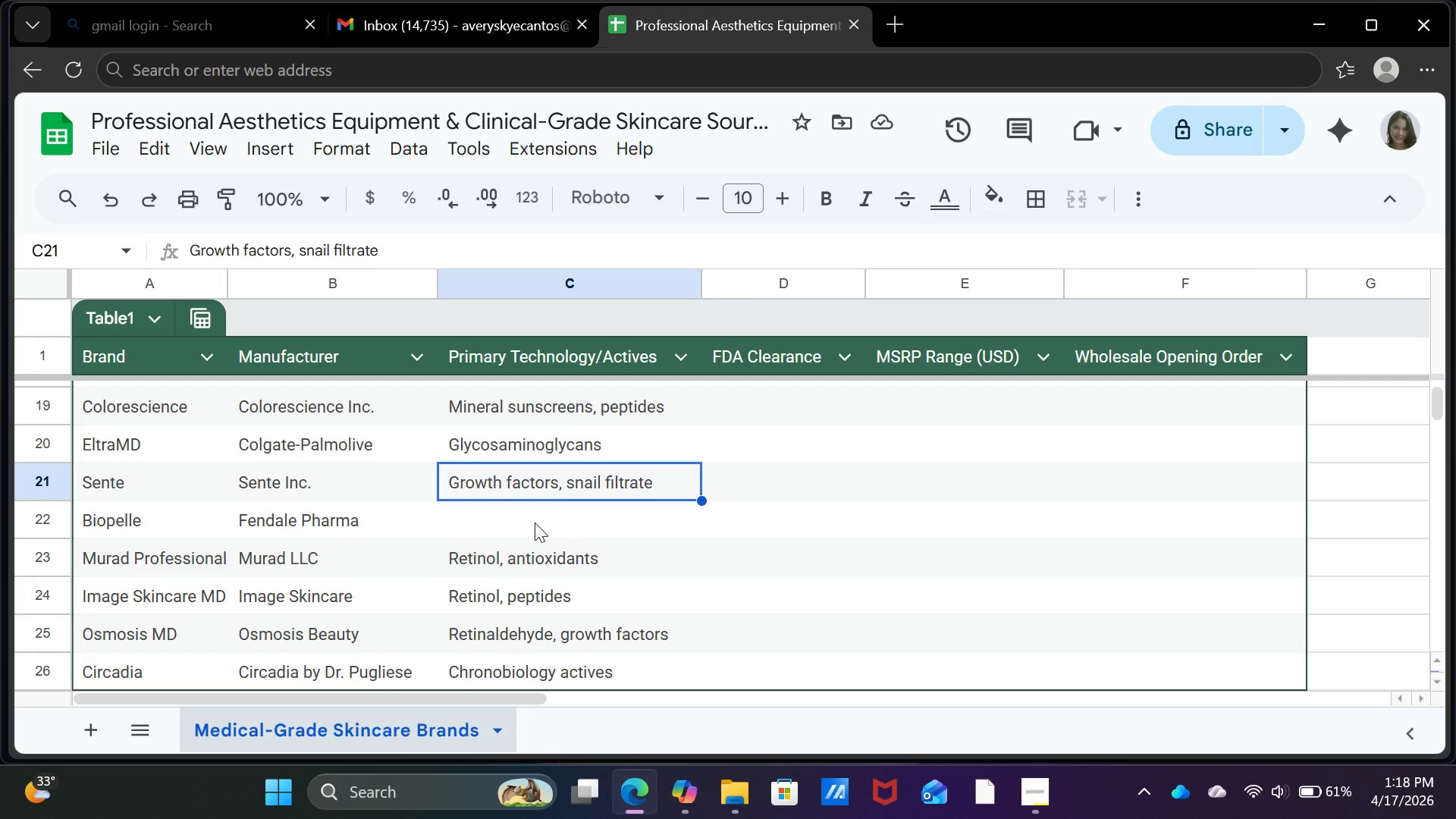 
wait(14.95)
 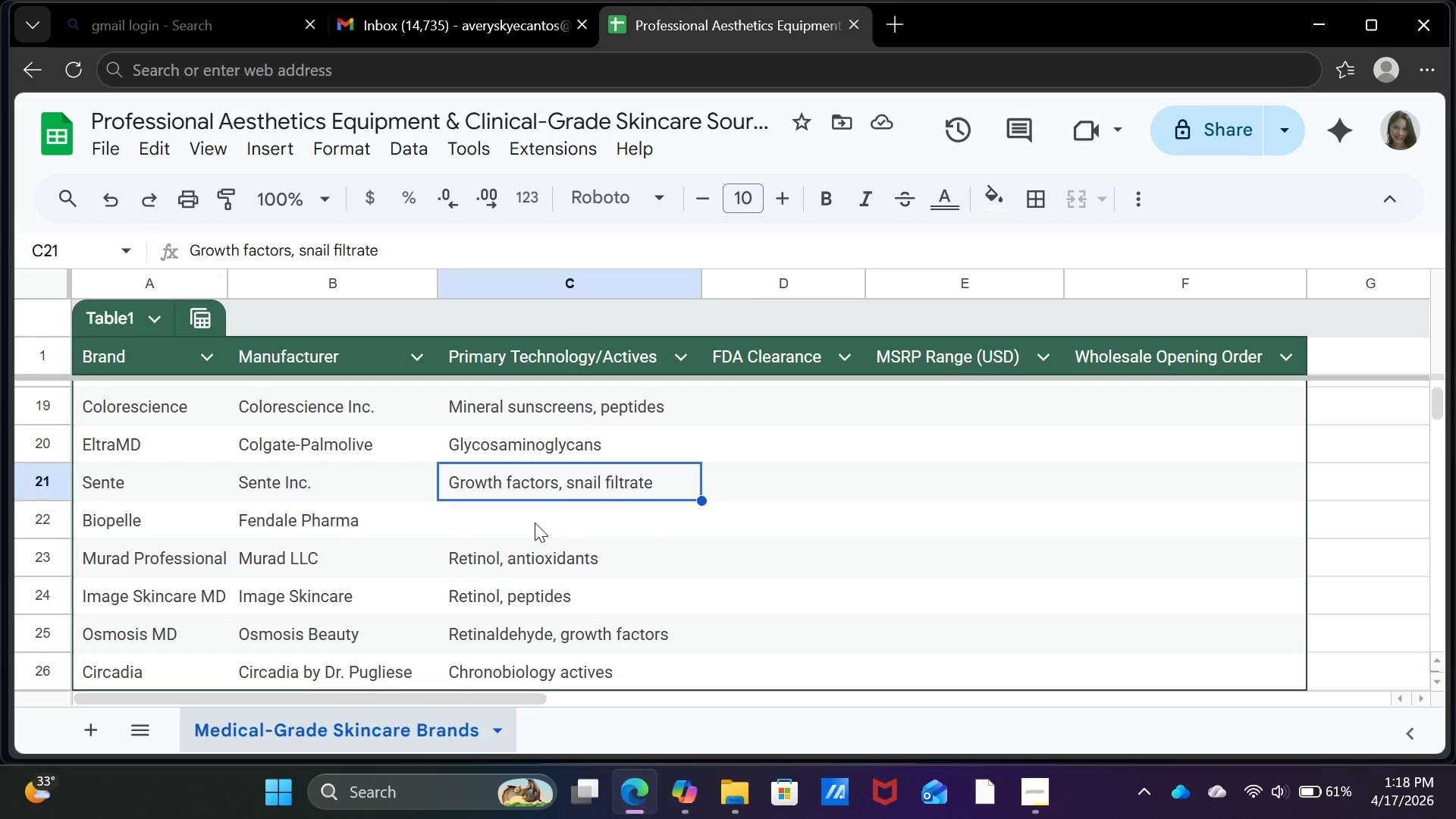 
key(Control+ControlLeft)
 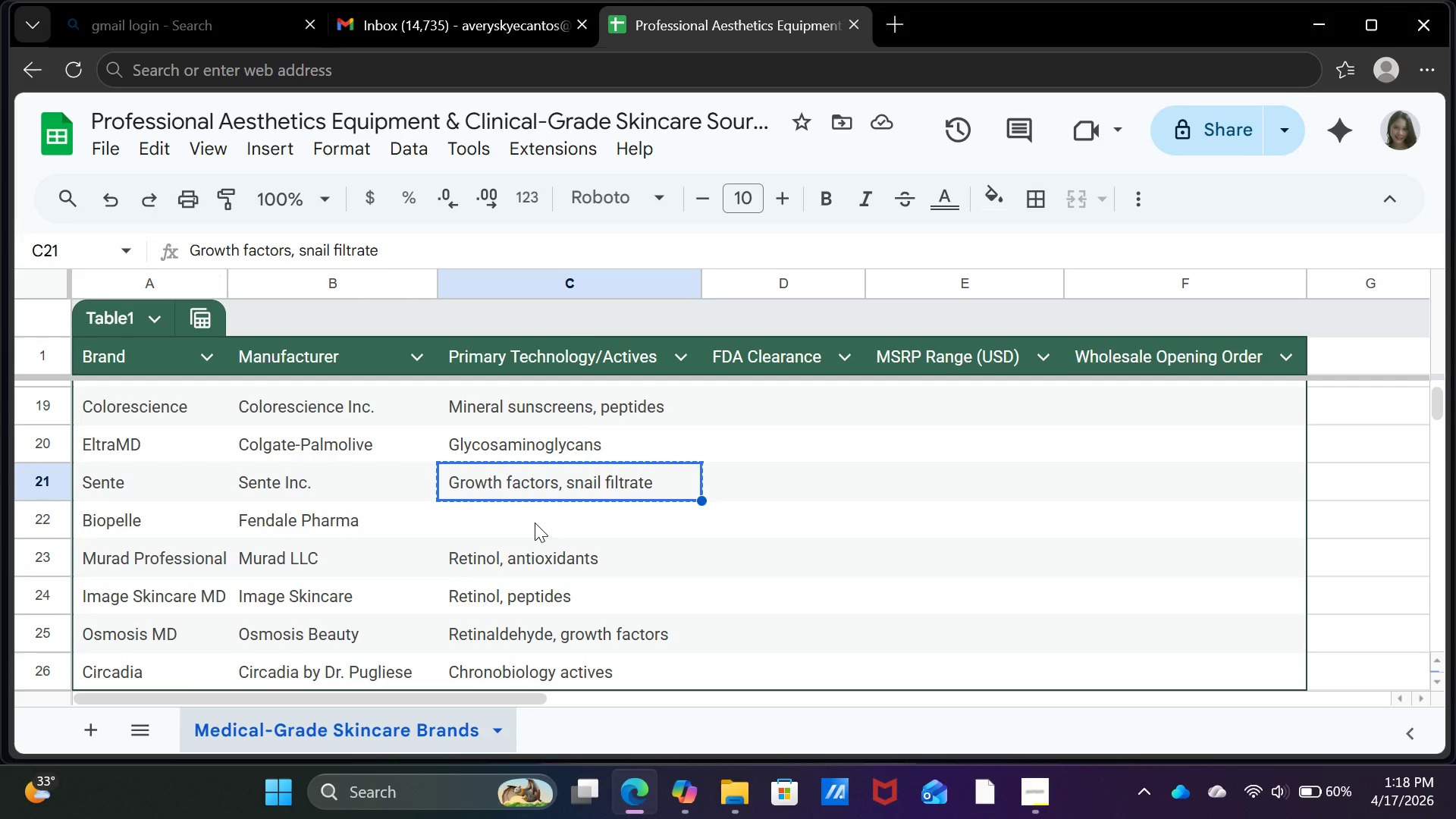 
key(Control+X)
 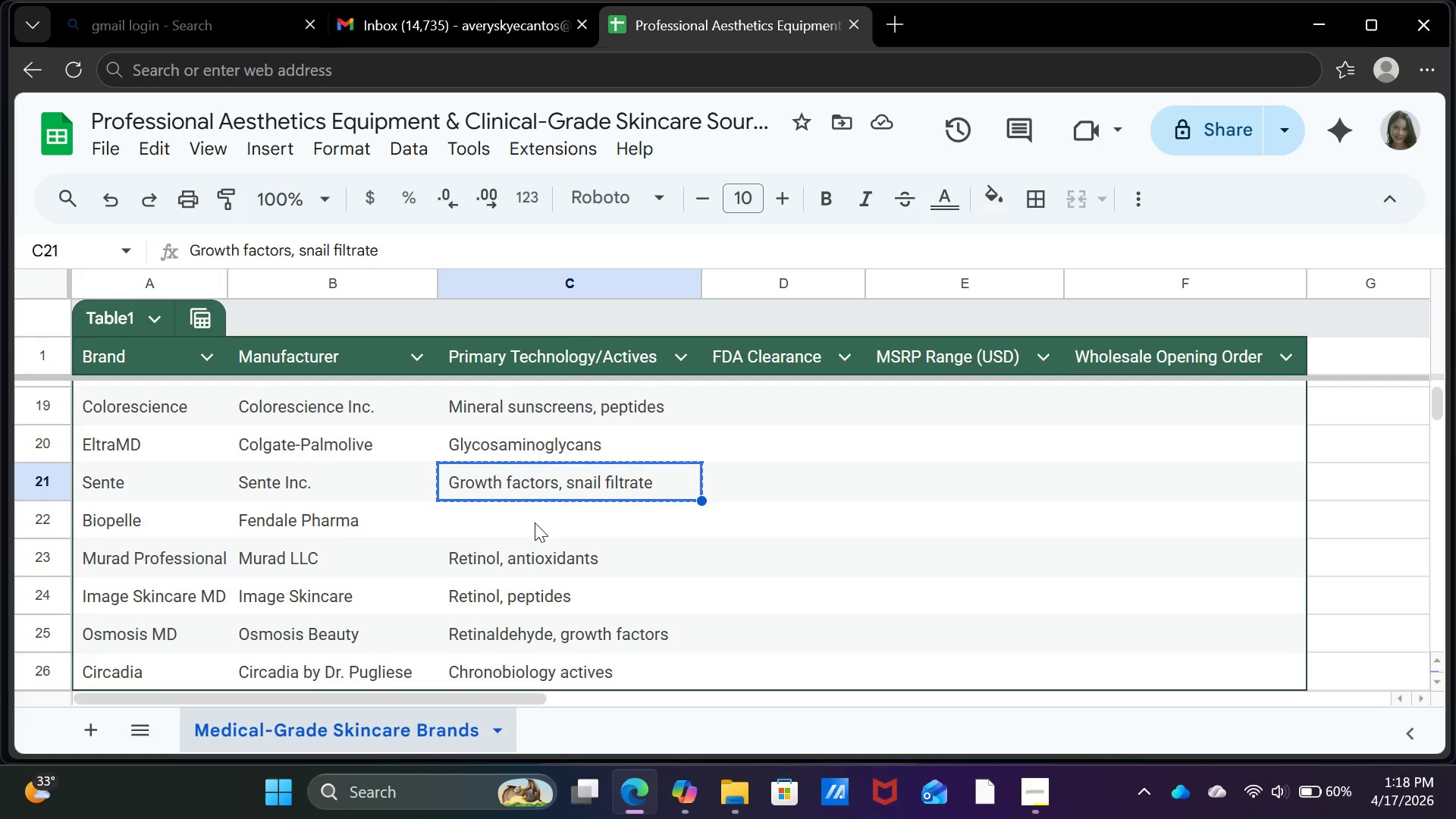 
key(ArrowDown)
 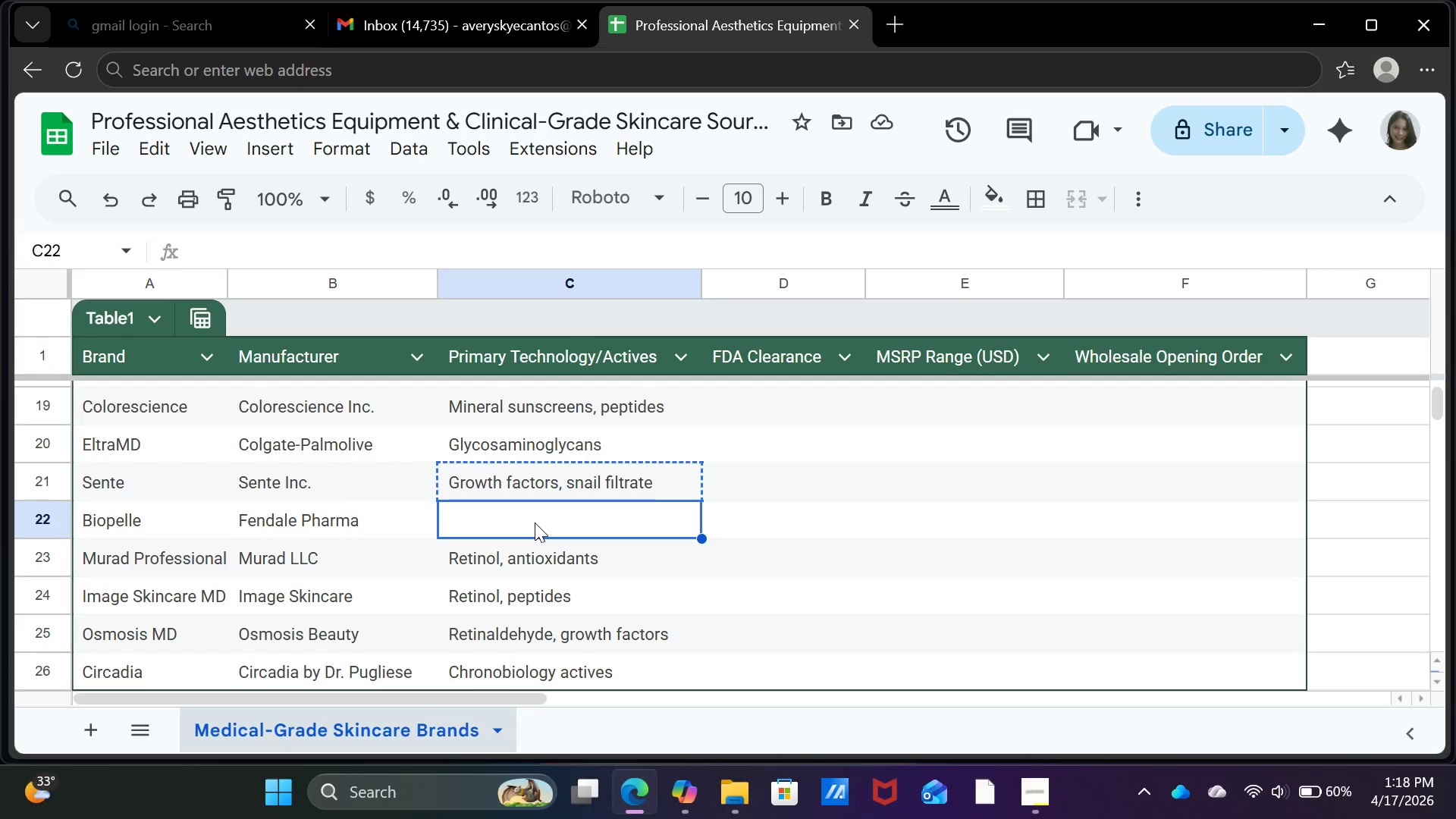 
key(Control+ControlLeft)
 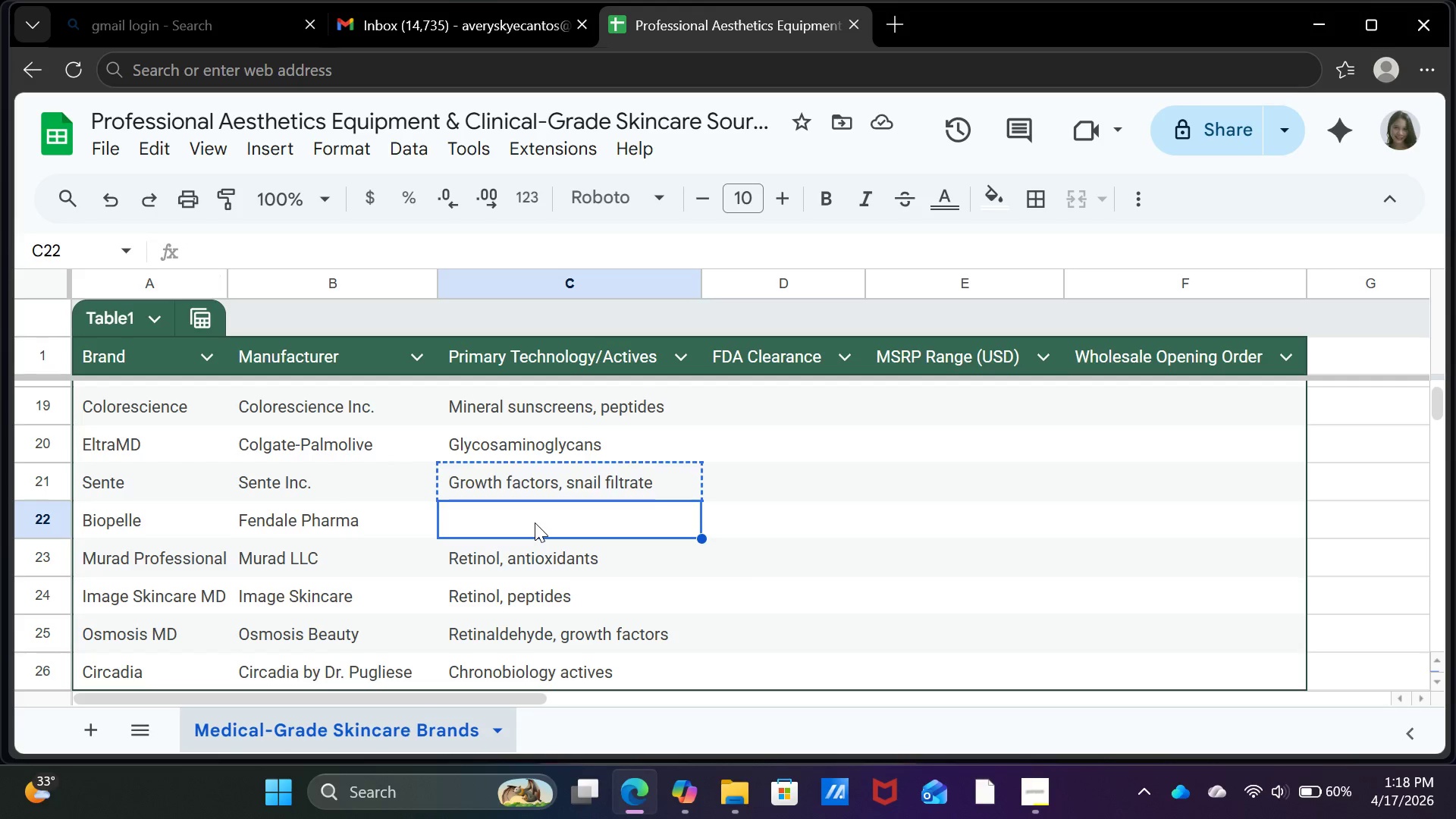 
key(Control+V)
 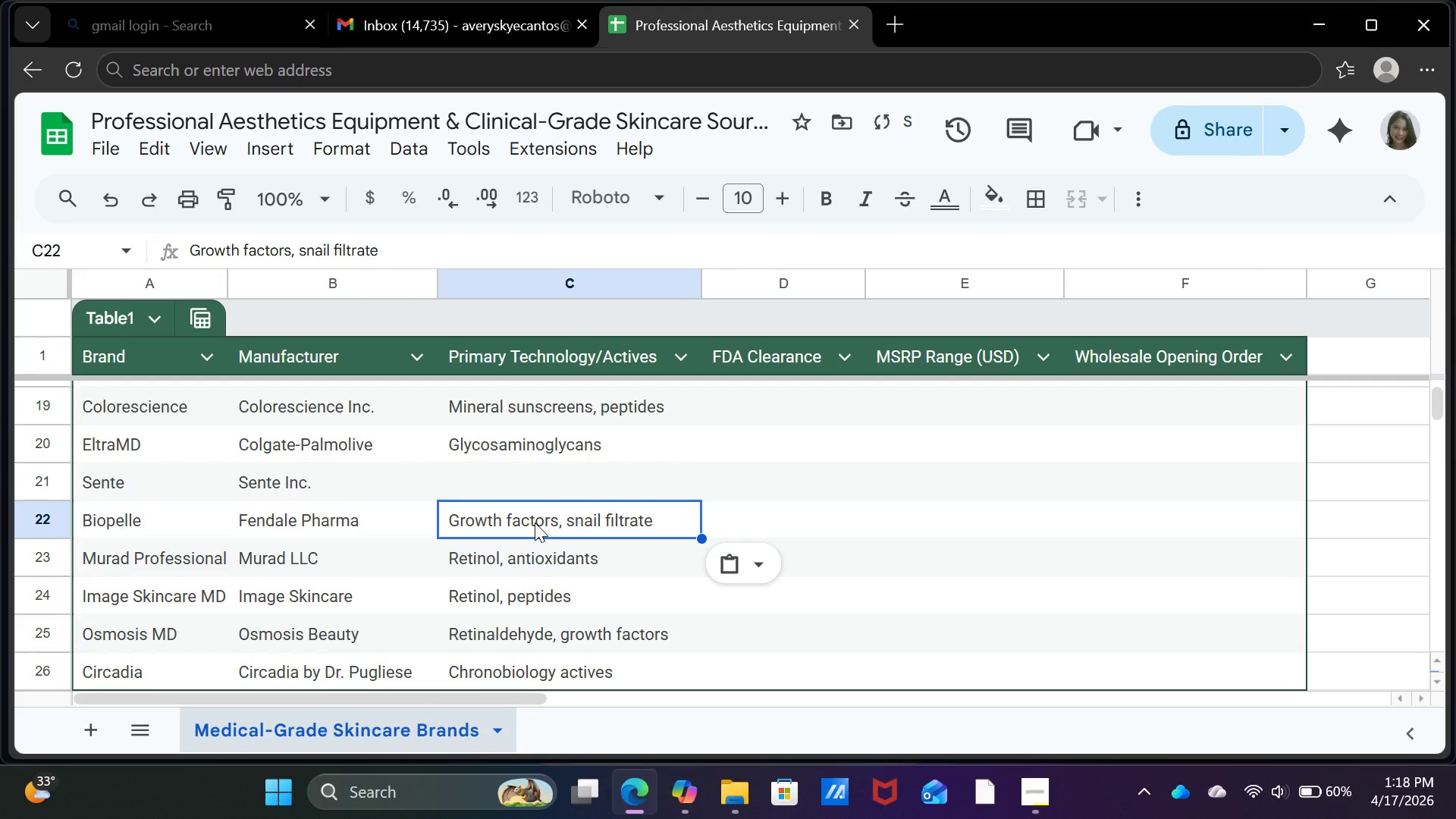 
key(ArrowUp)
 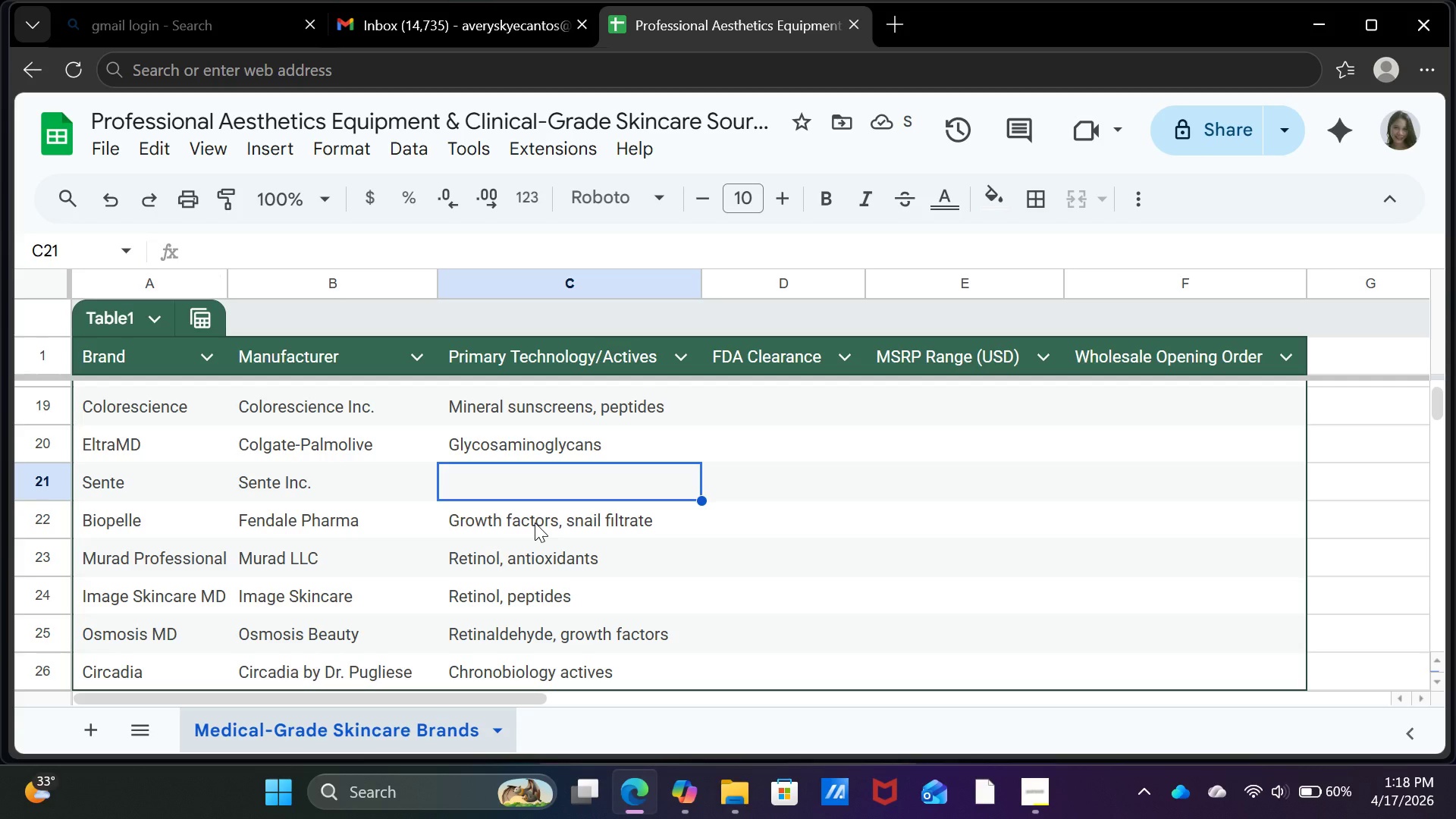 
key(ArrowUp)
 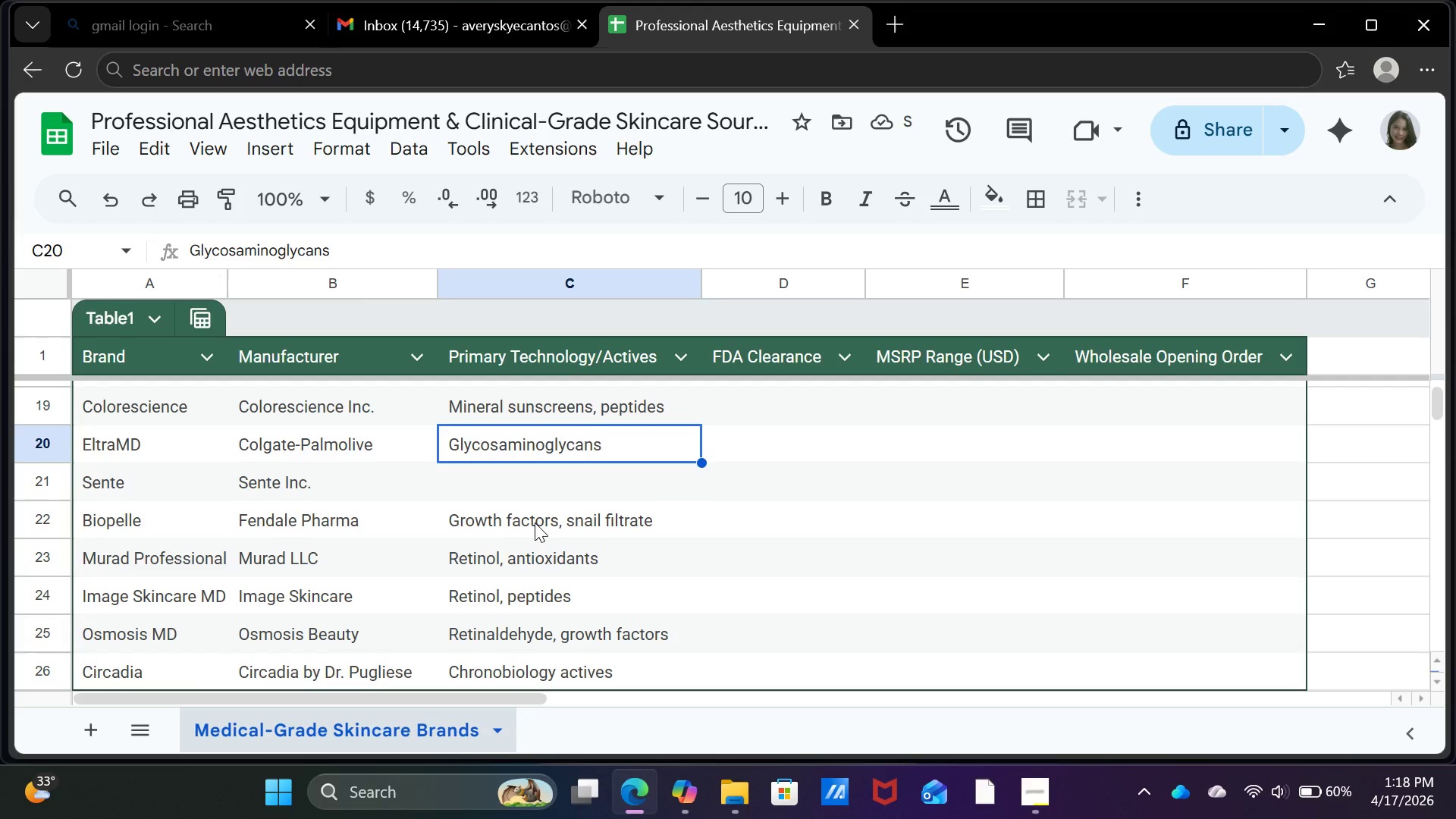 
key(Control+X)
 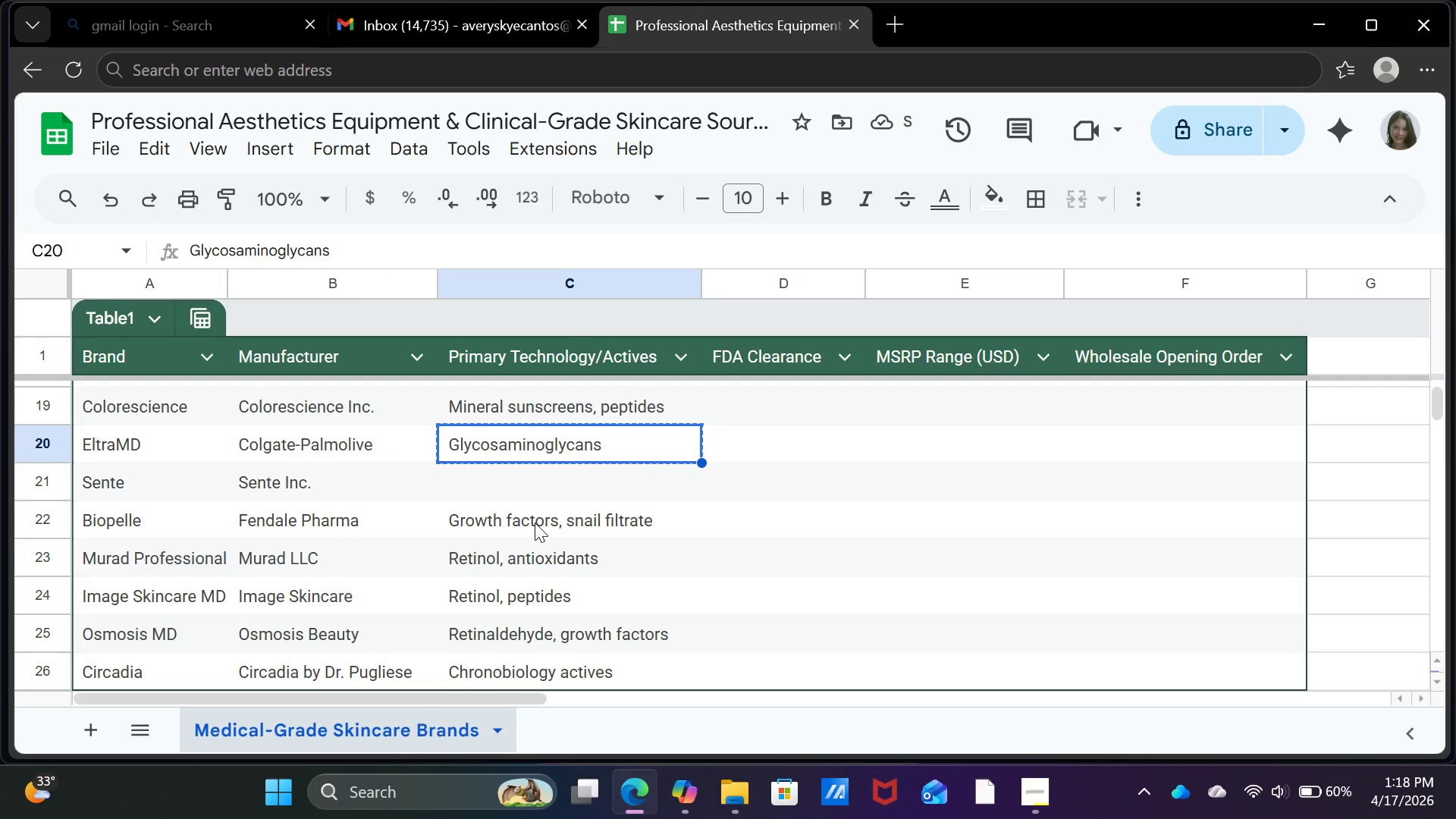 
key(ArrowDown)
 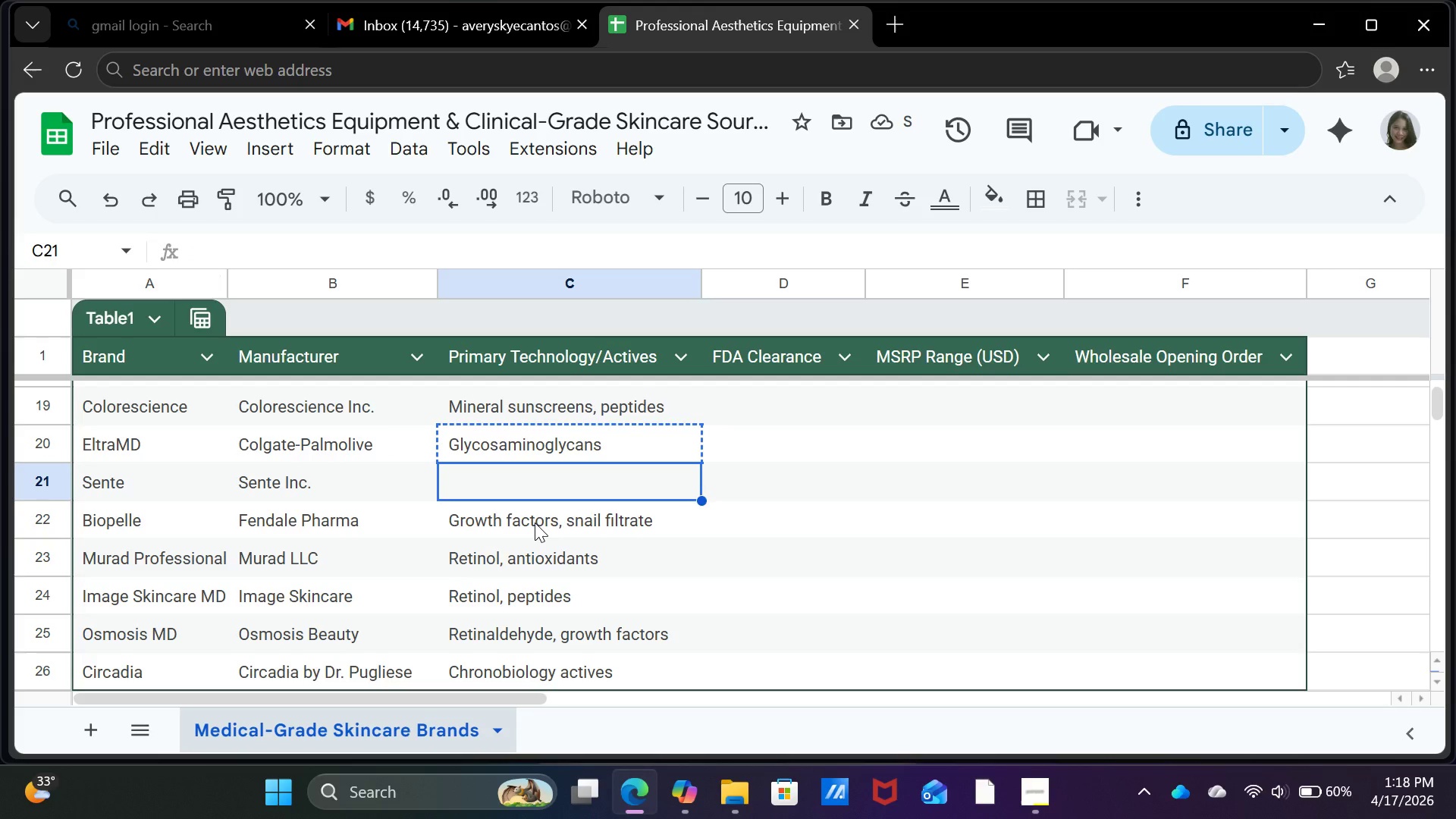 
key(Control+ControlLeft)
 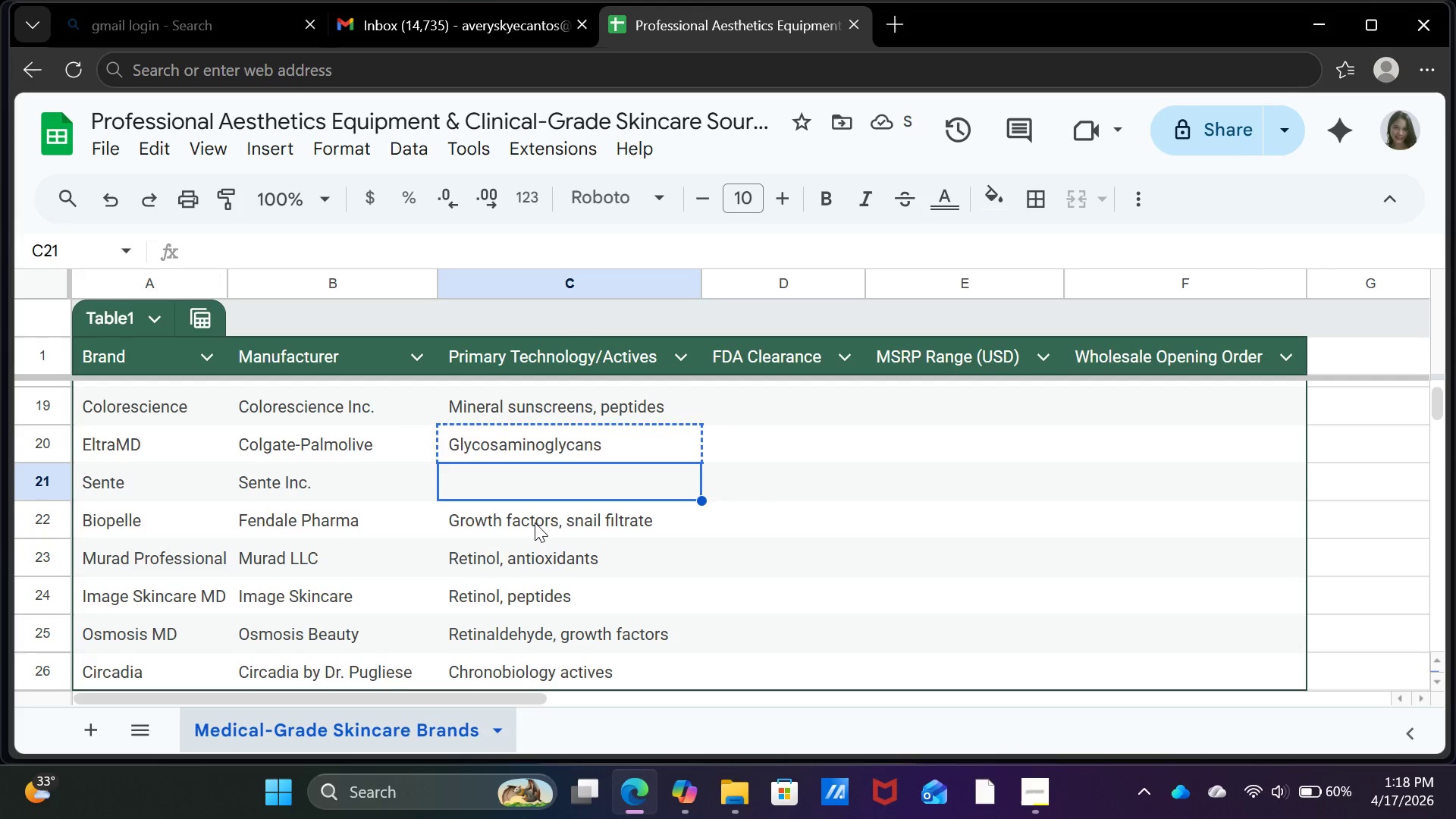 
key(Control+V)
 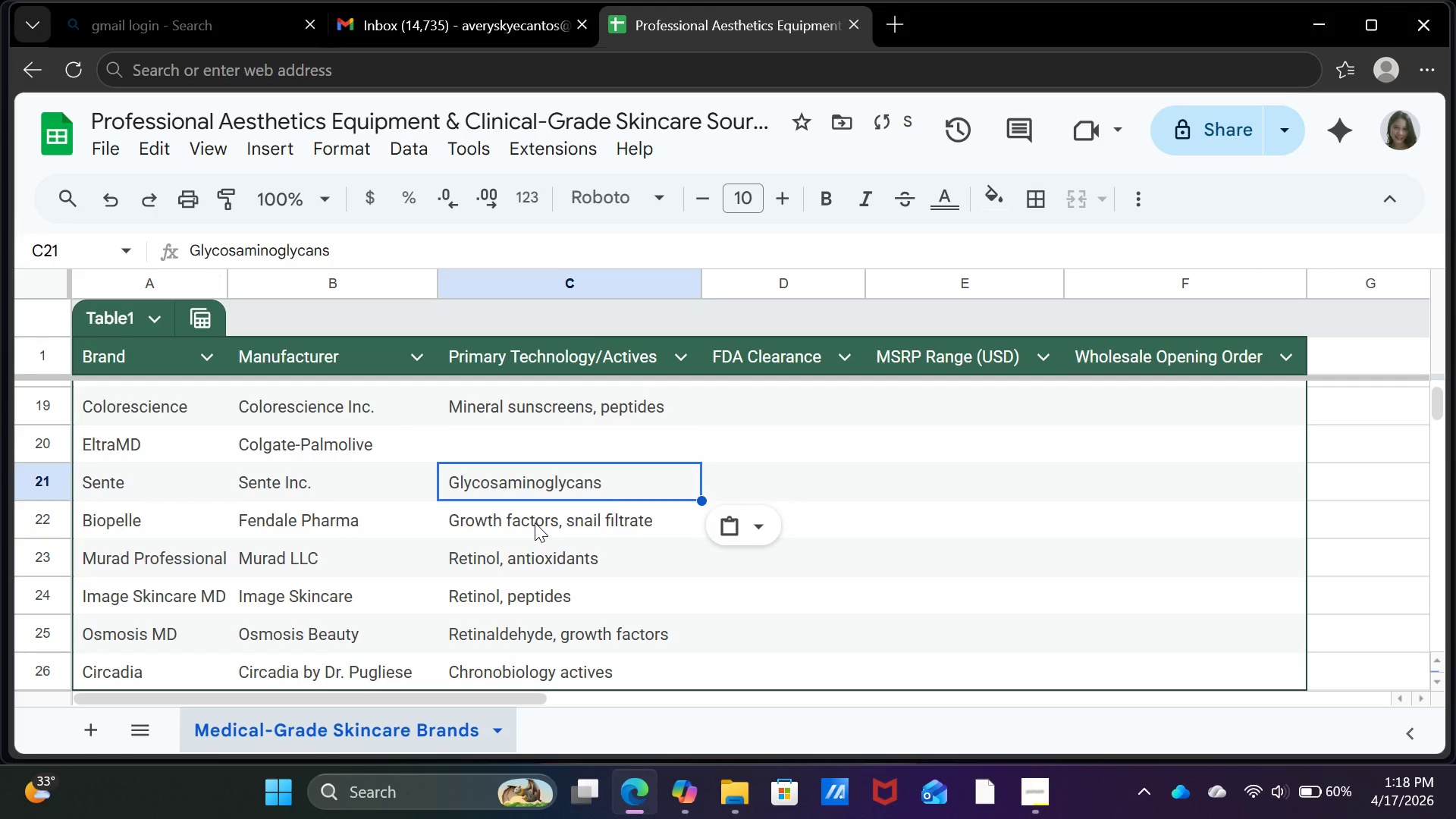 
key(ArrowUp)
 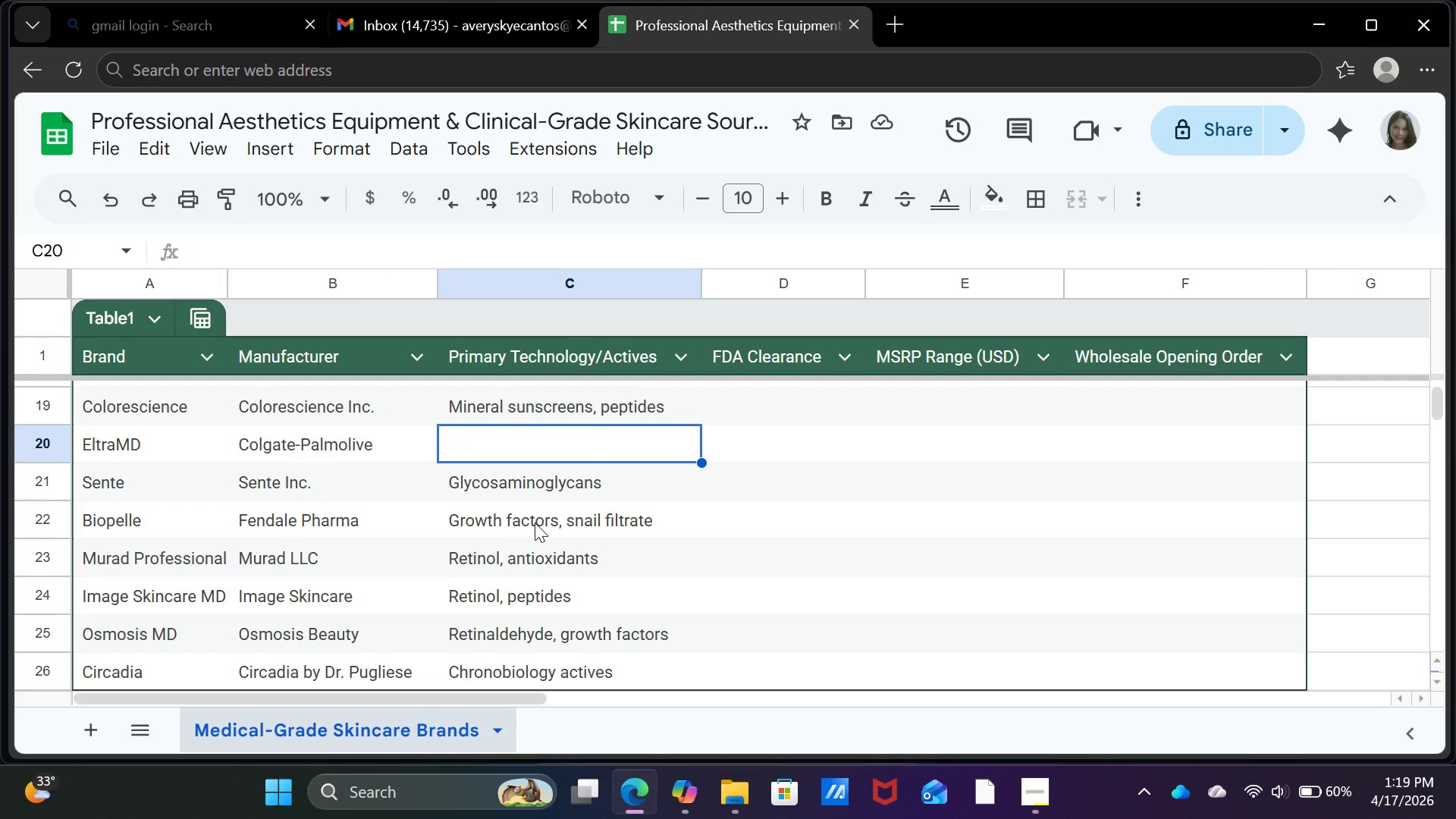 
wait(6.44)
 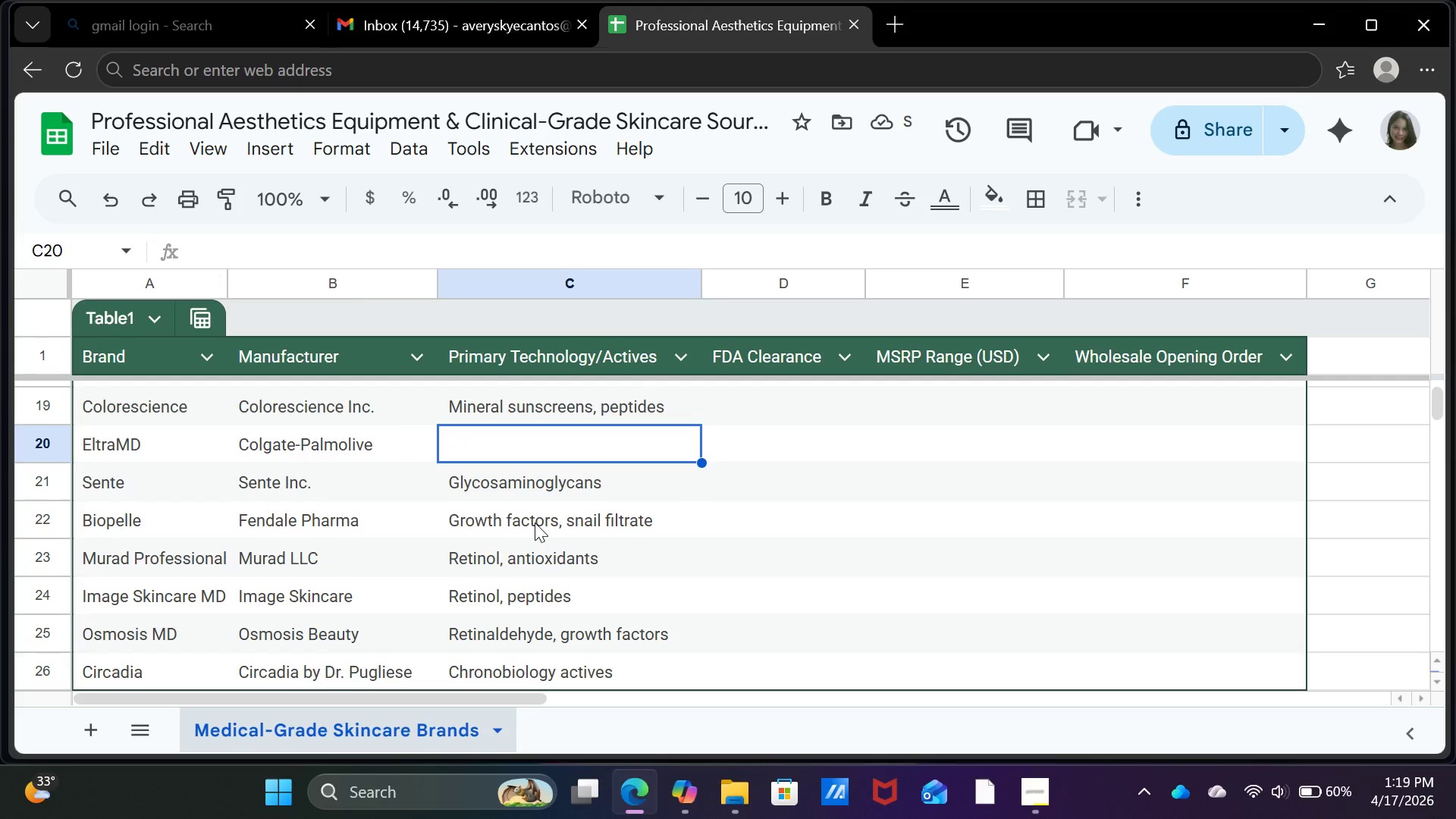 
key(ArrowUp)
 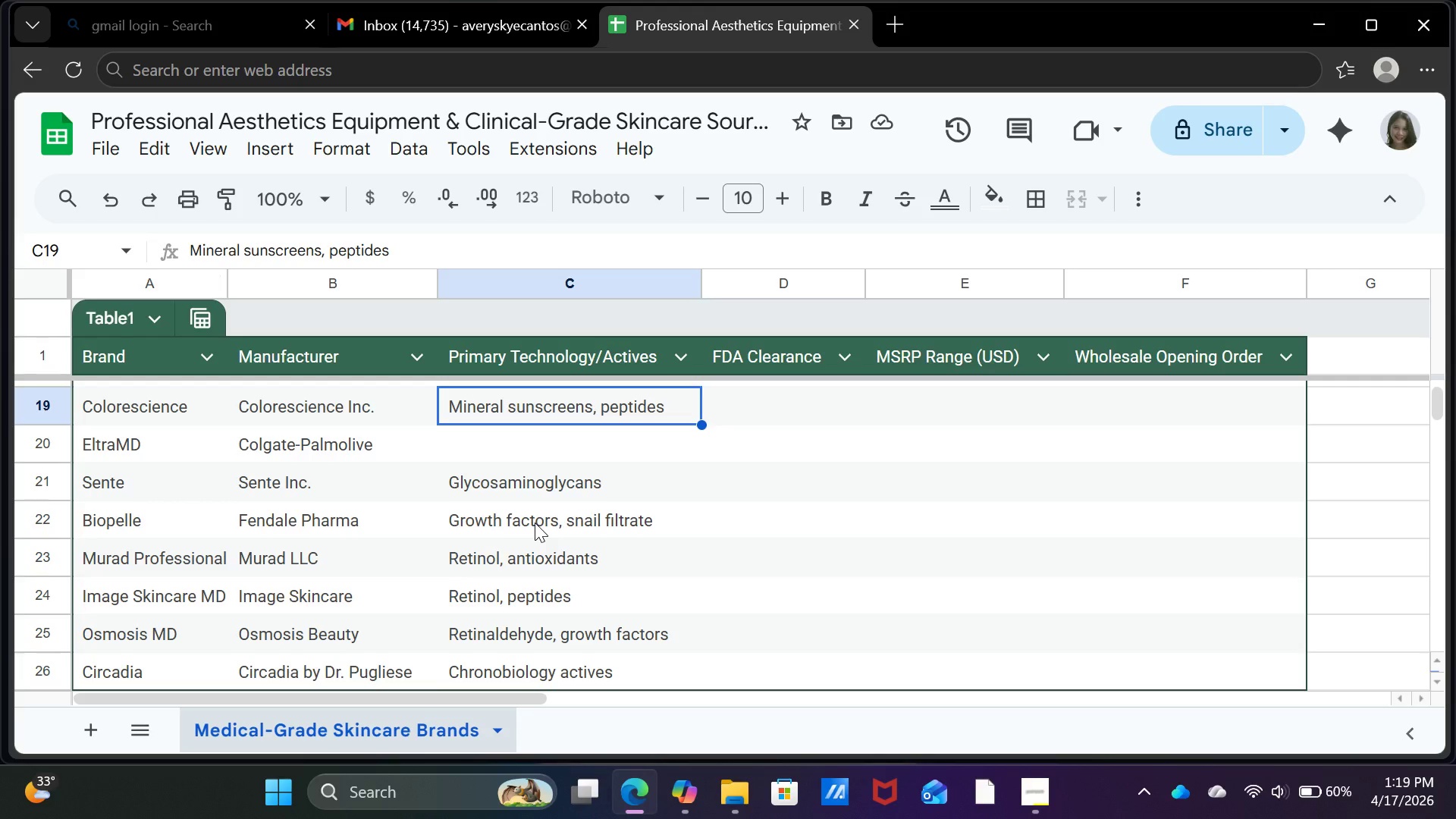 
wait(5.06)
 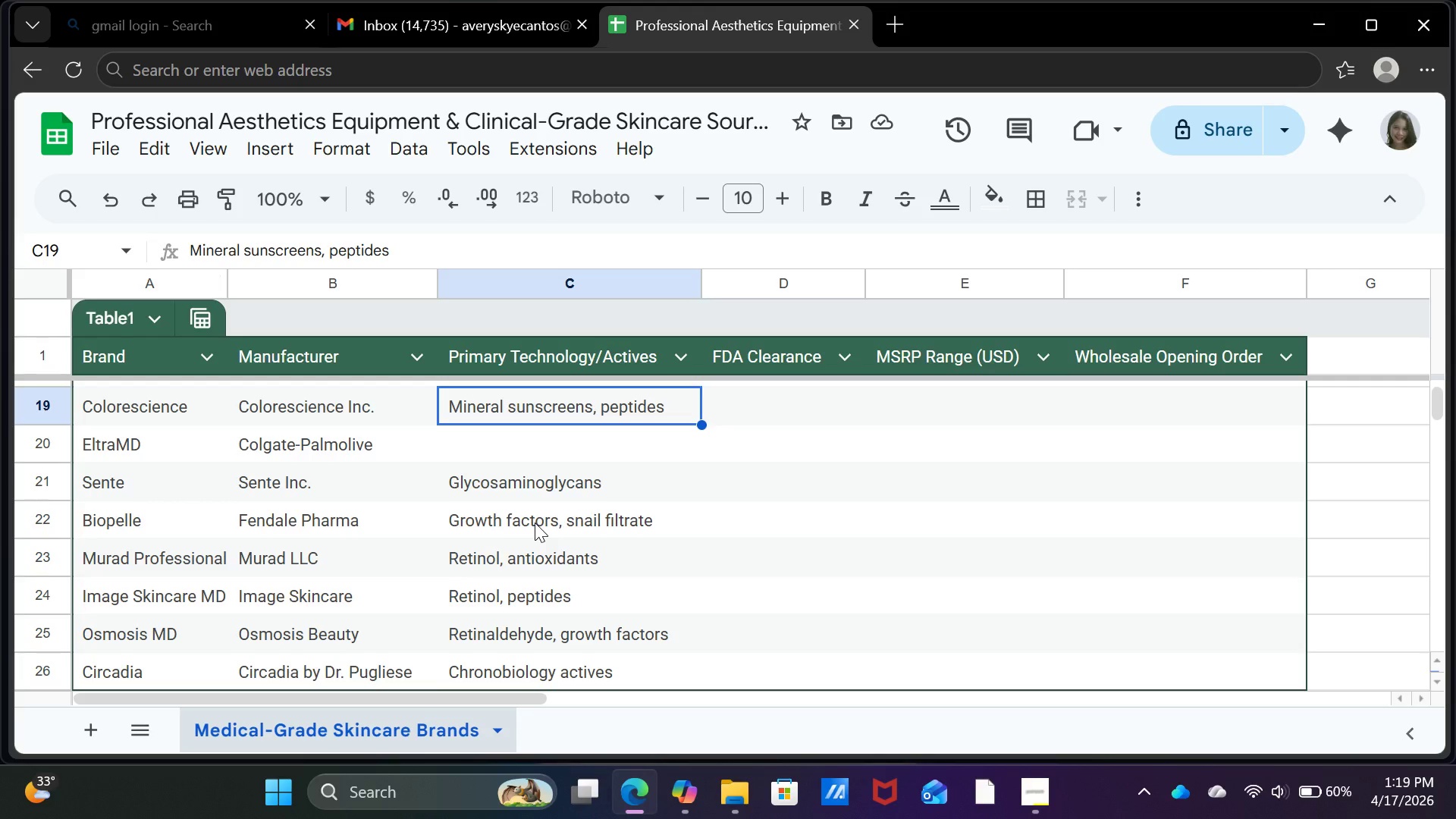 
key(ArrowDown)
 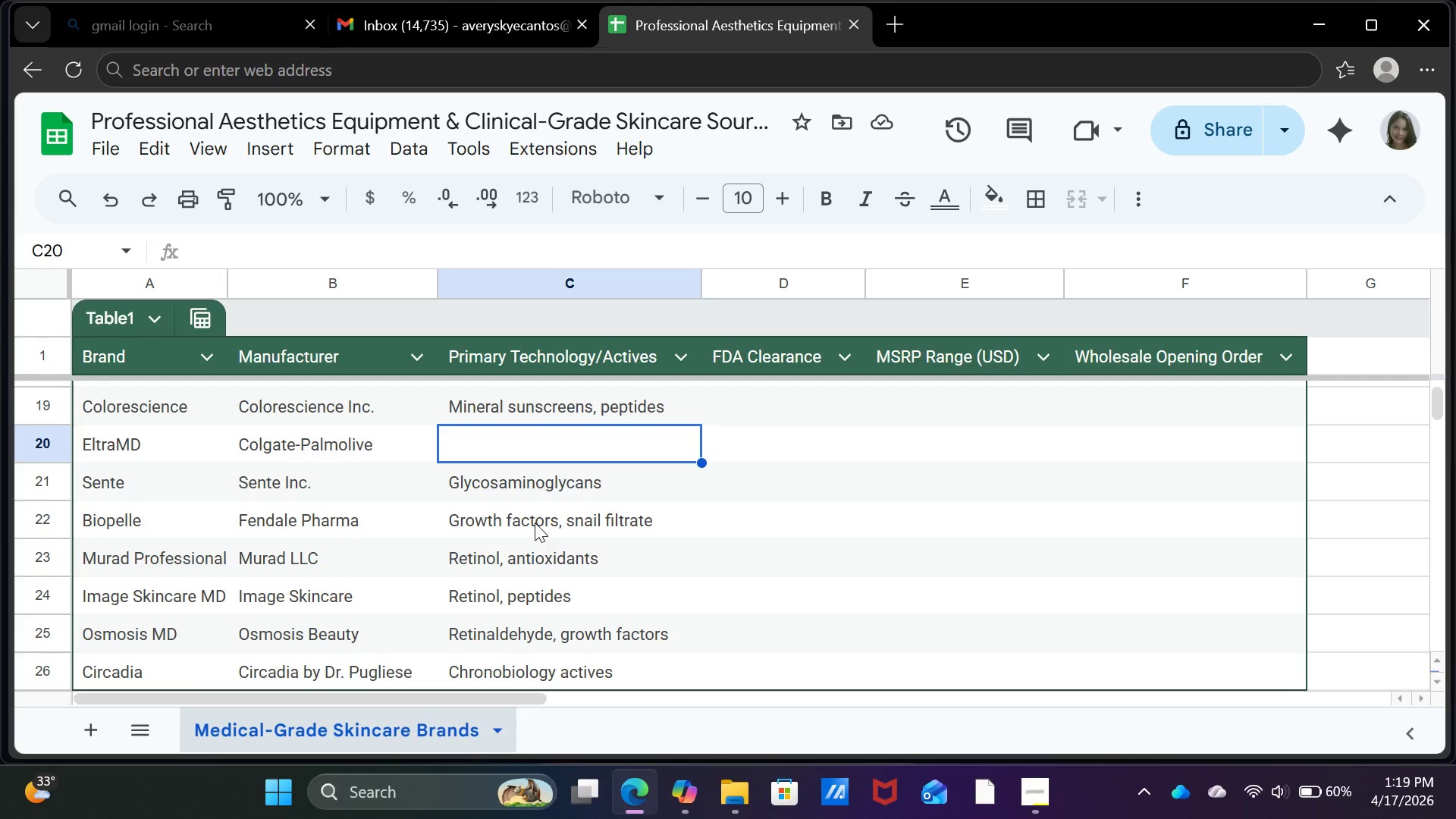 
key(ArrowUp)
 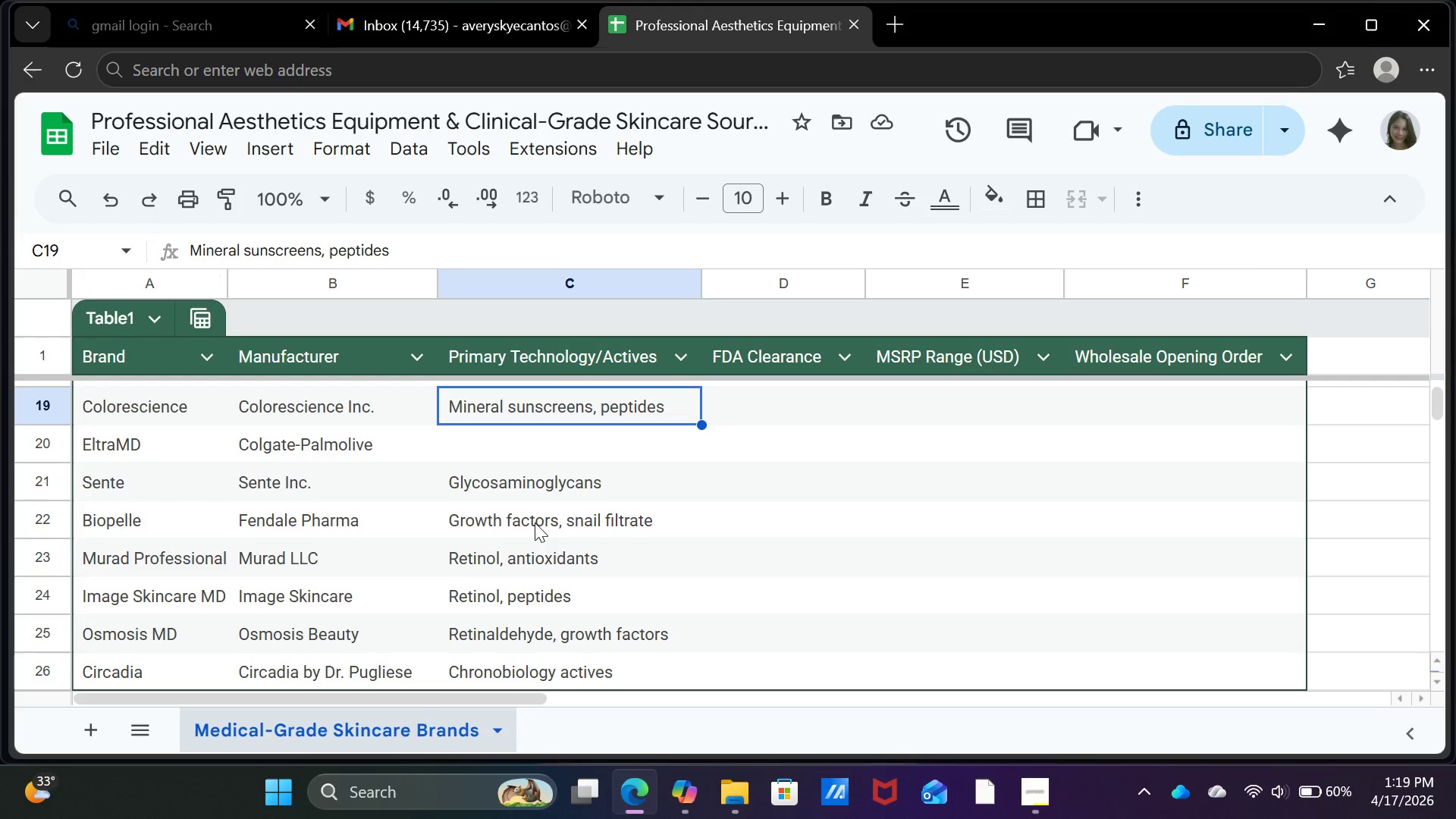 
key(ArrowDown)
 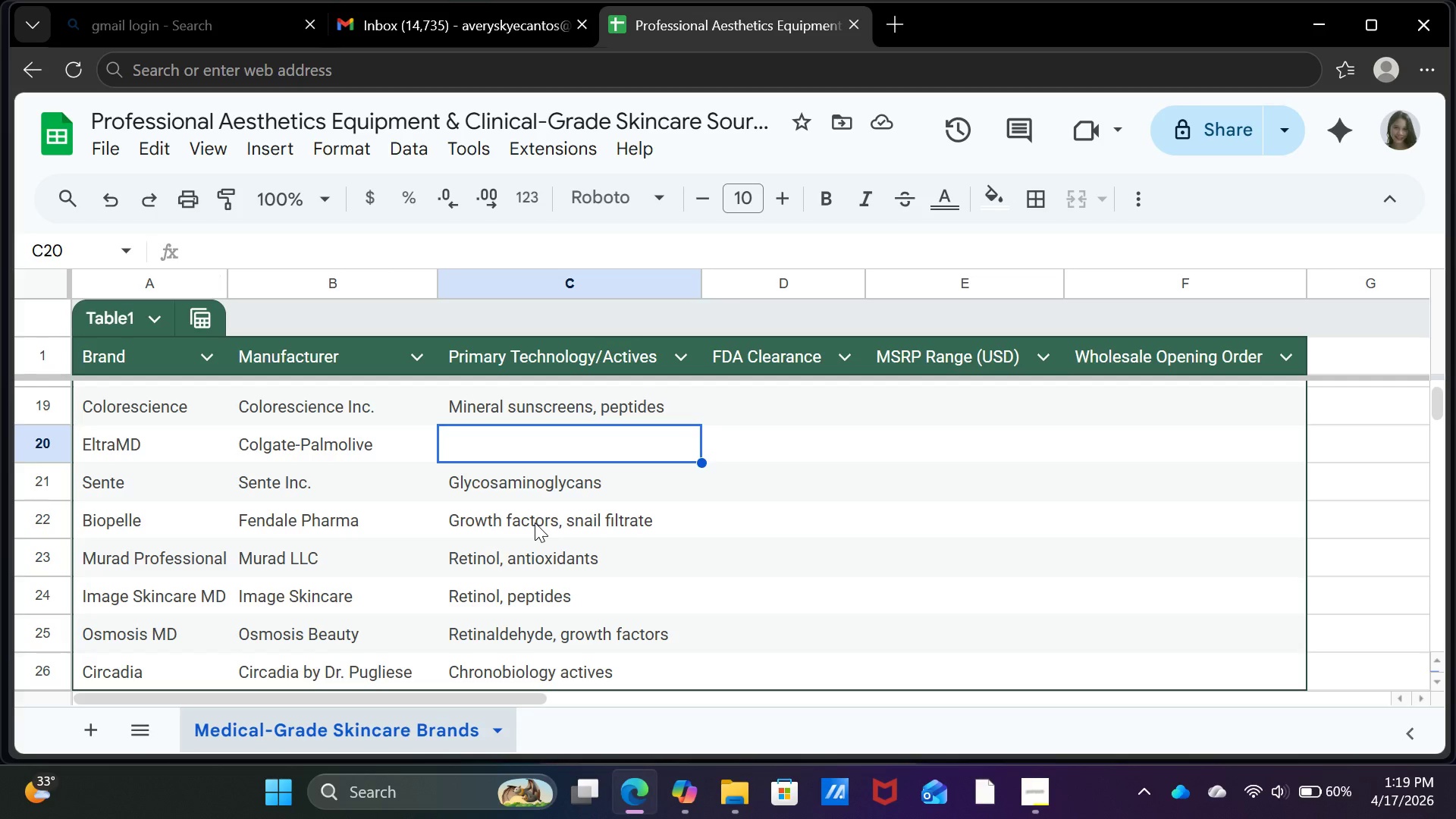 
type(N)
key(Backspace)
type(Medical Sunscreen)
 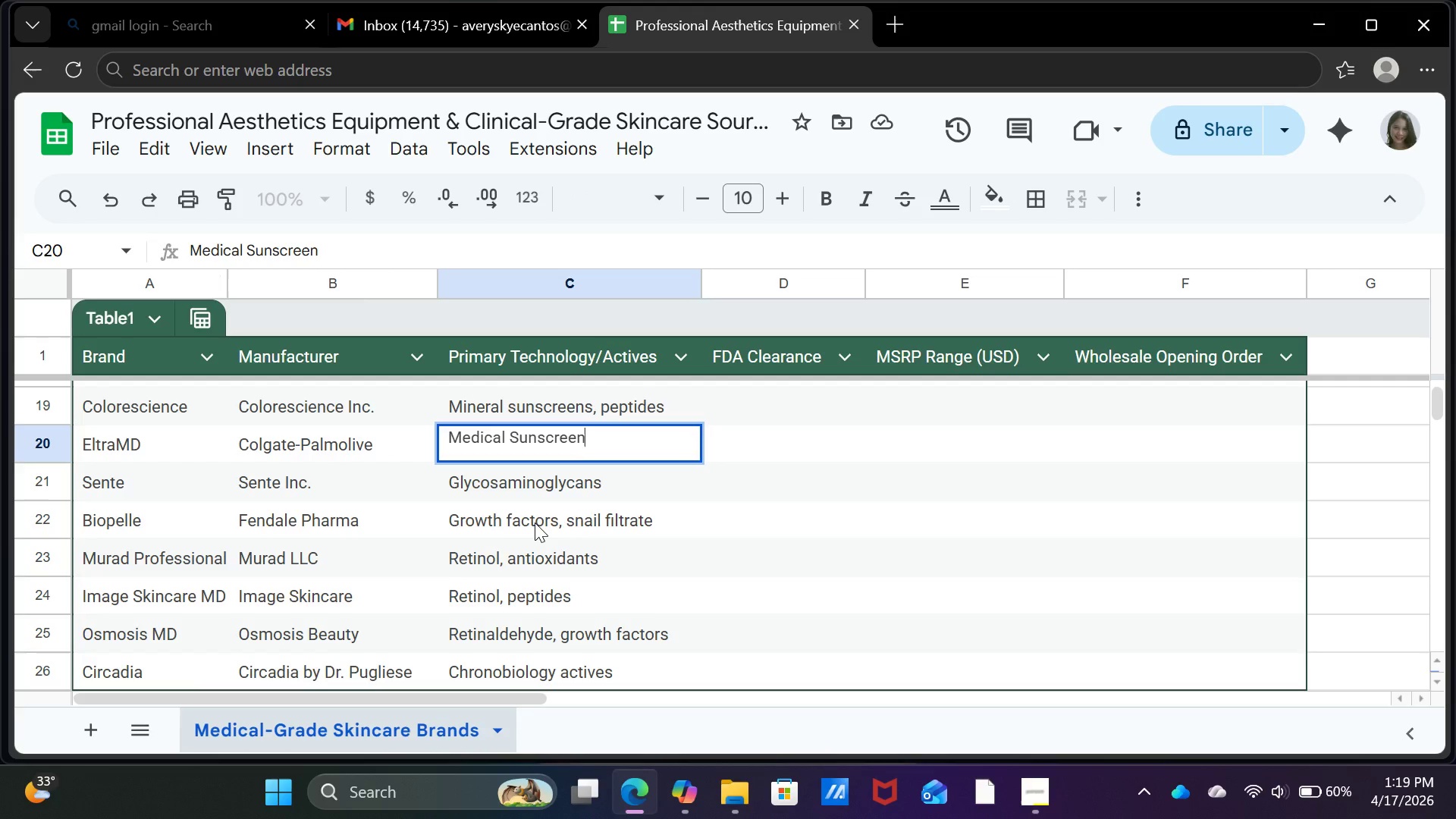 
key(ArrowLeft)
 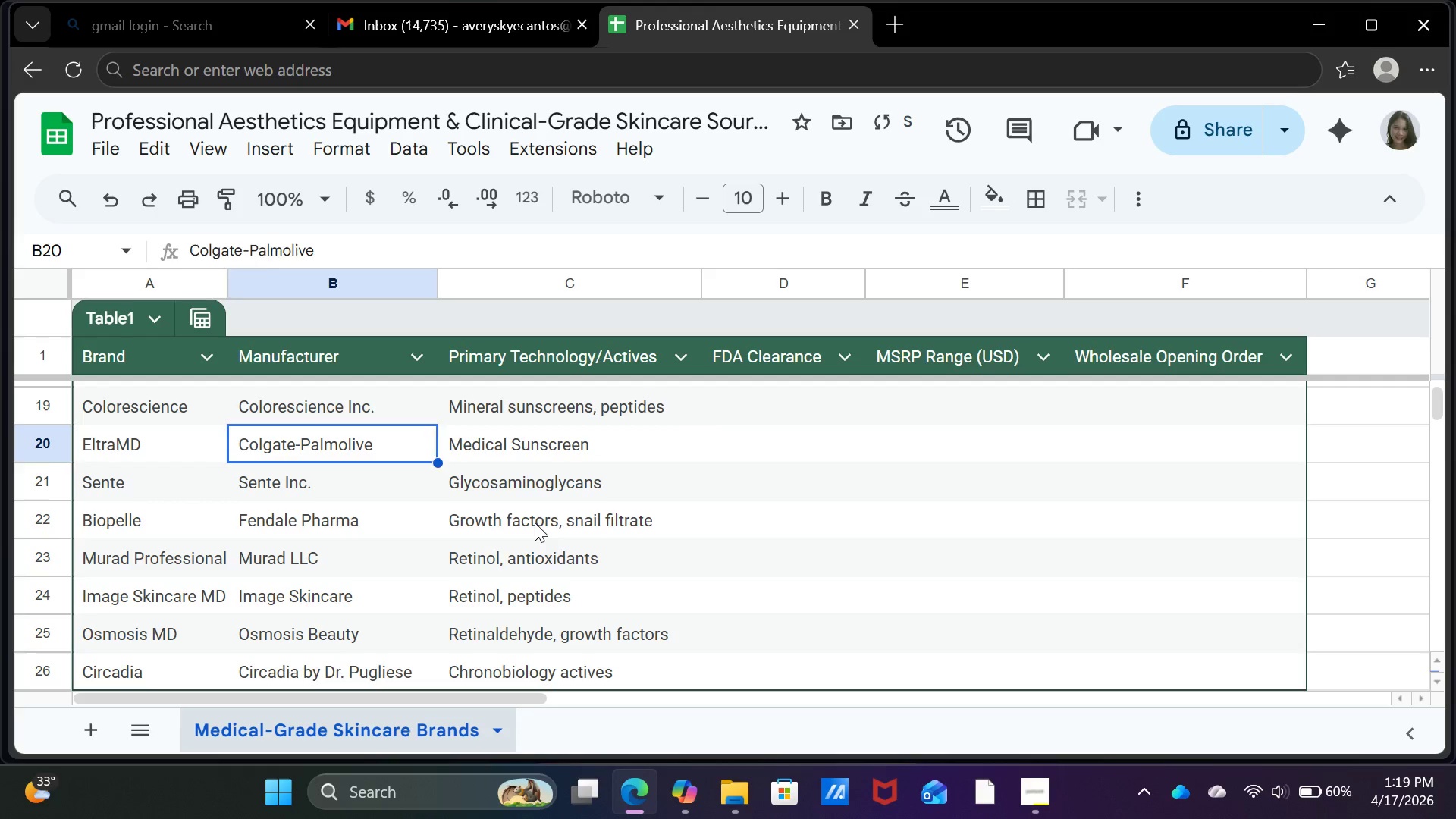 
key(ArrowLeft)
 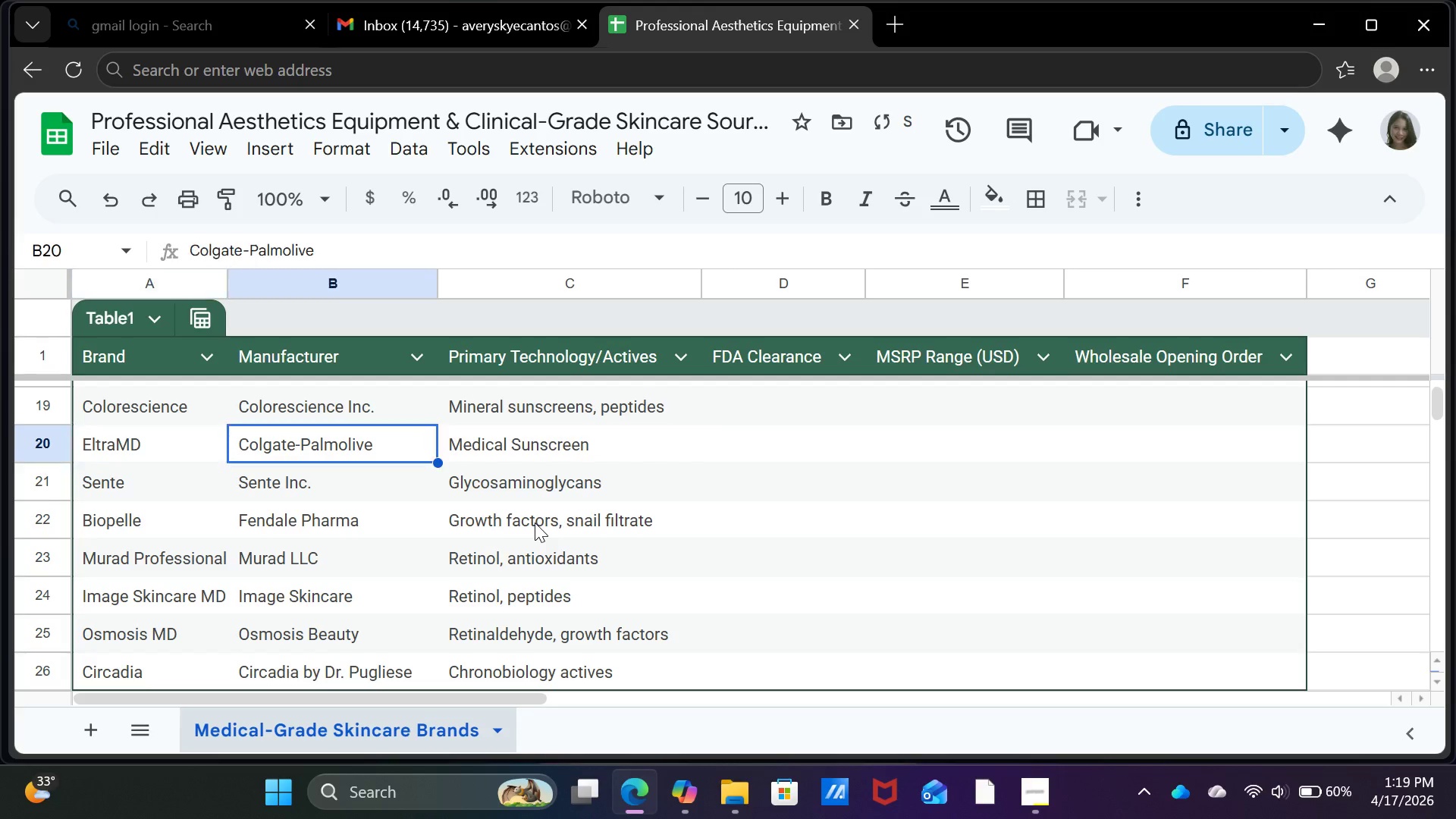 
key(ArrowRight)
 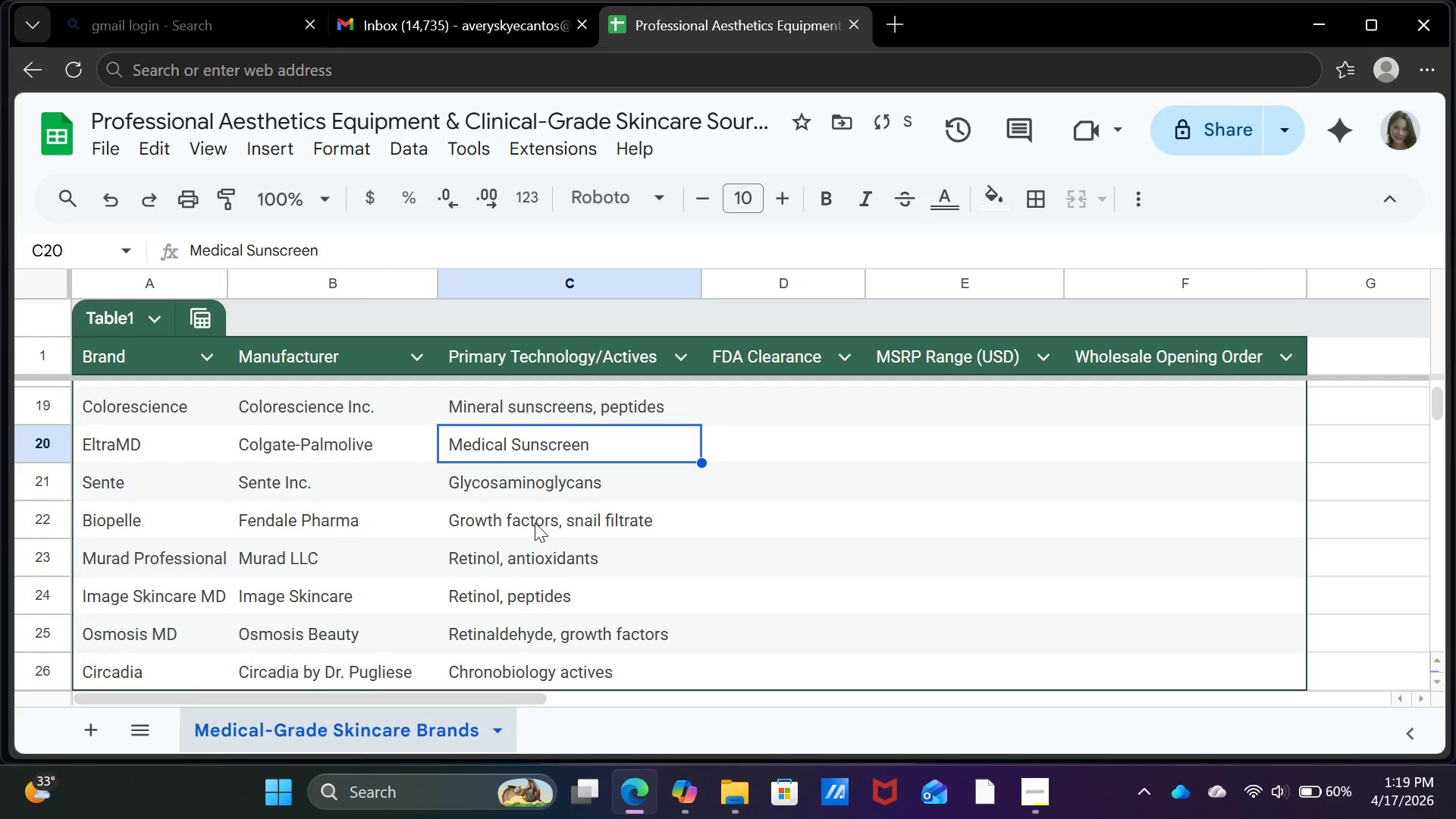 
key(ArrowRight)
 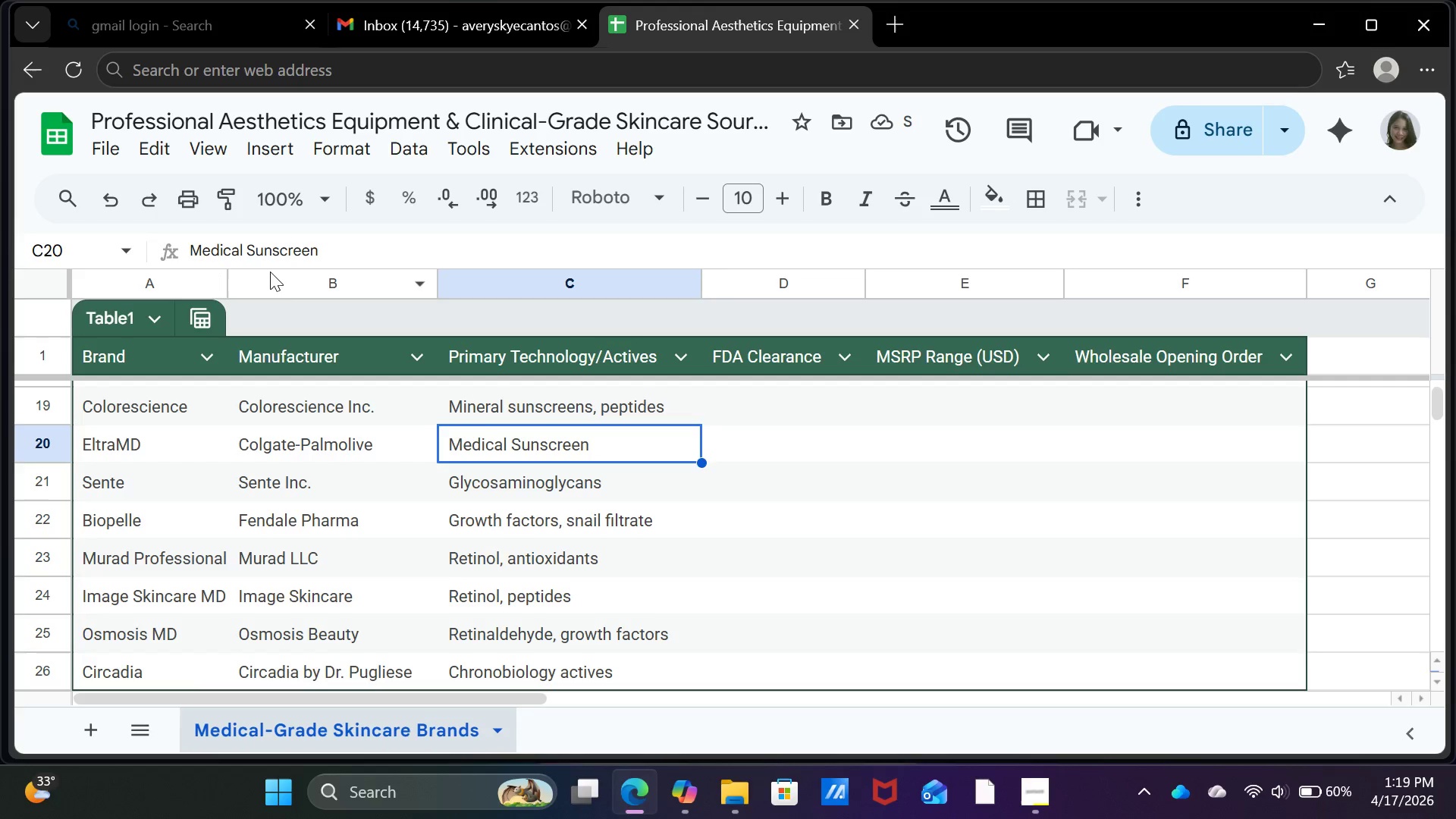 
left_click([256, 245])
 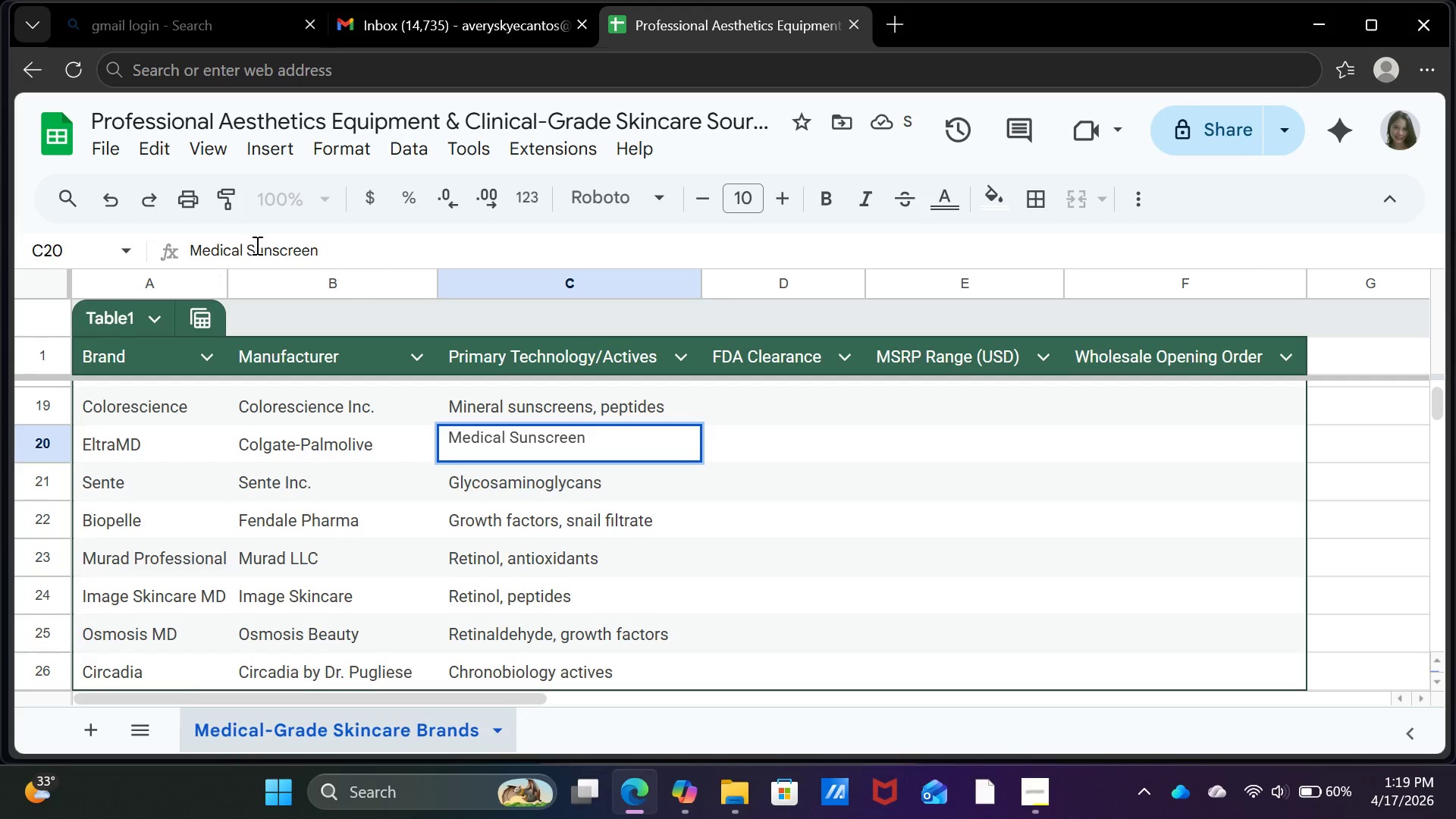 
key(Backspace)
 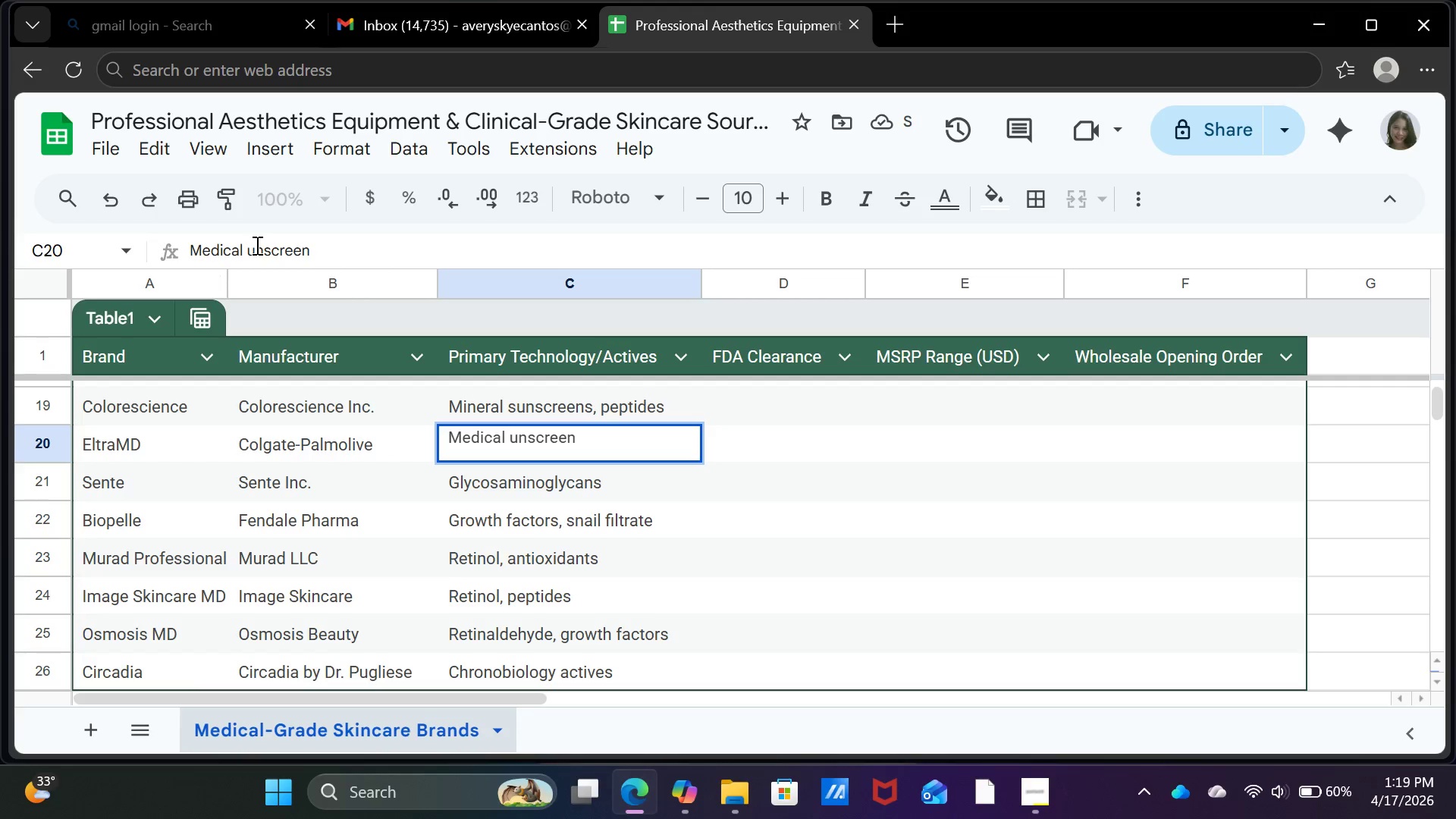 
key(S)
 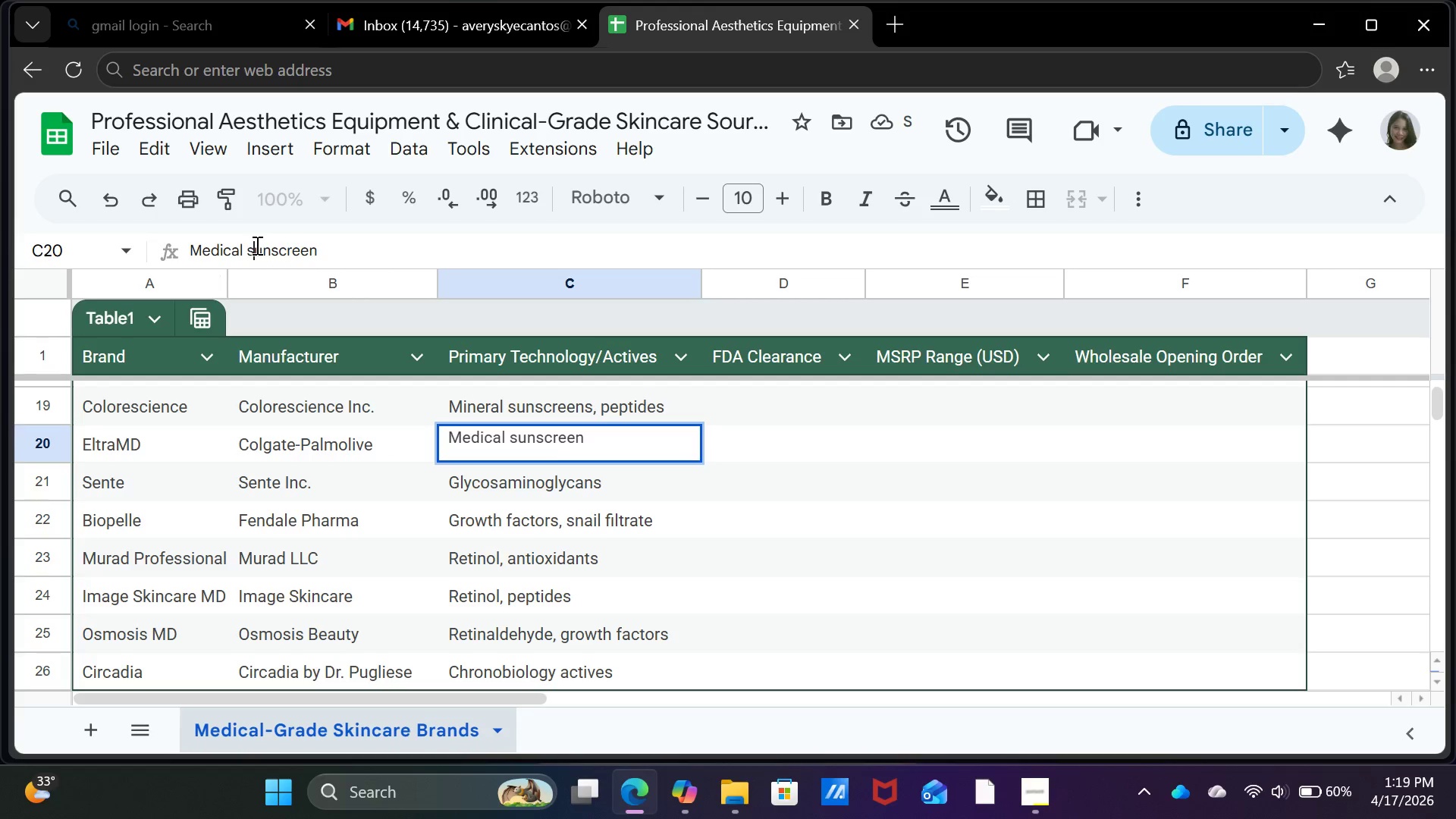 
key(Enter)
 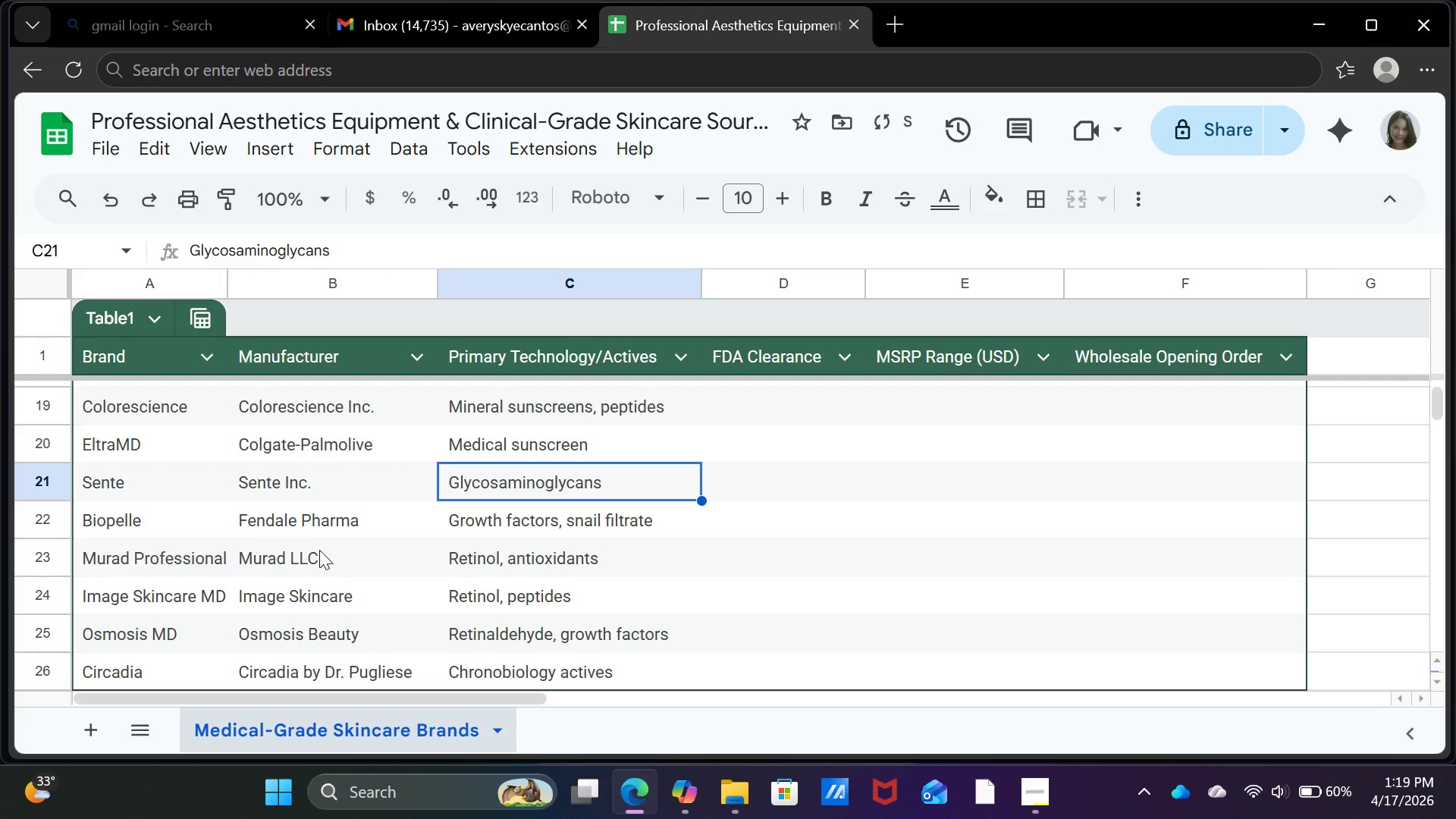 
scroll: coordinate [661, 562], scroll_direction: down, amount: 1.0
 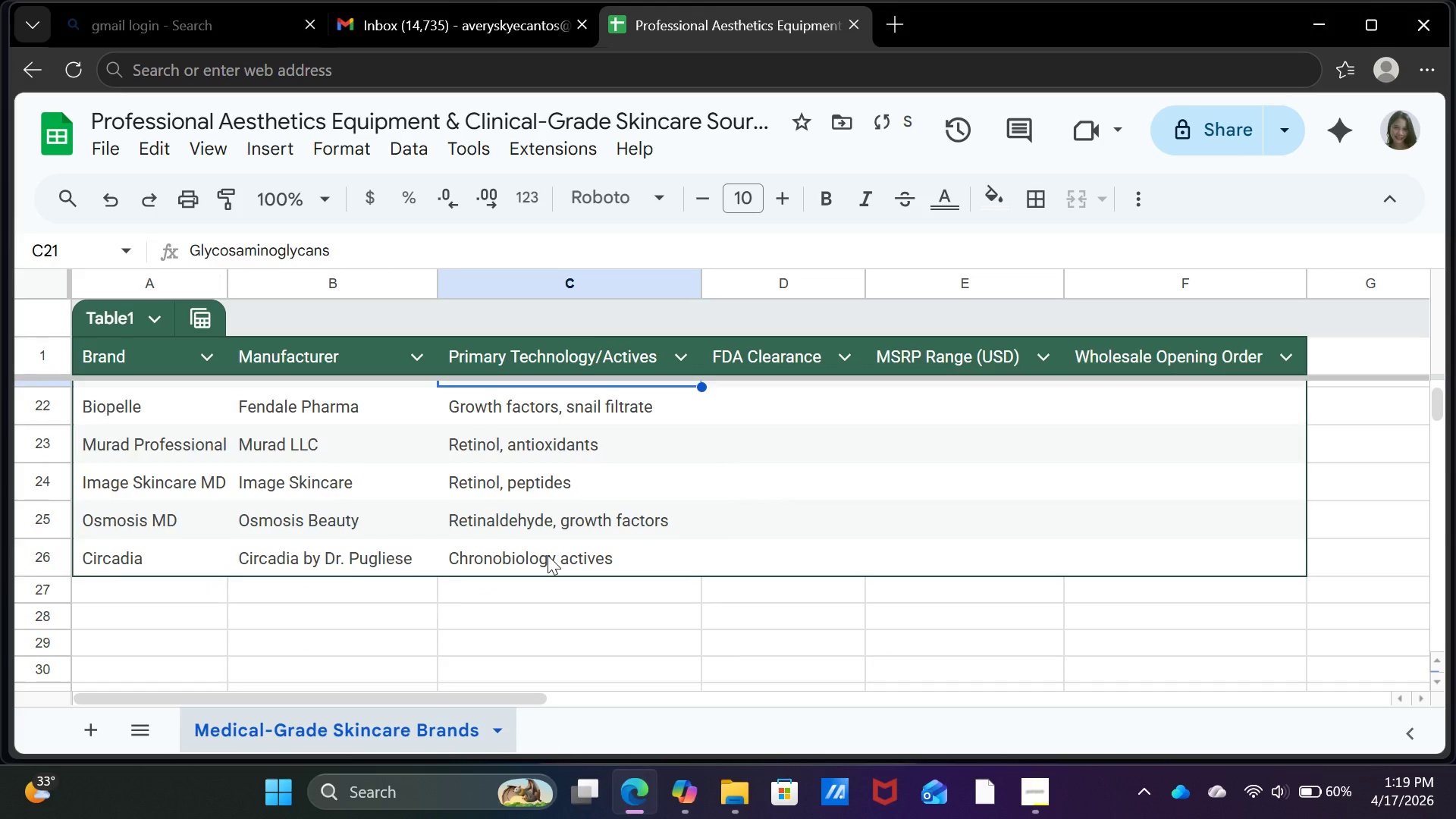 
left_click([818, 453])
 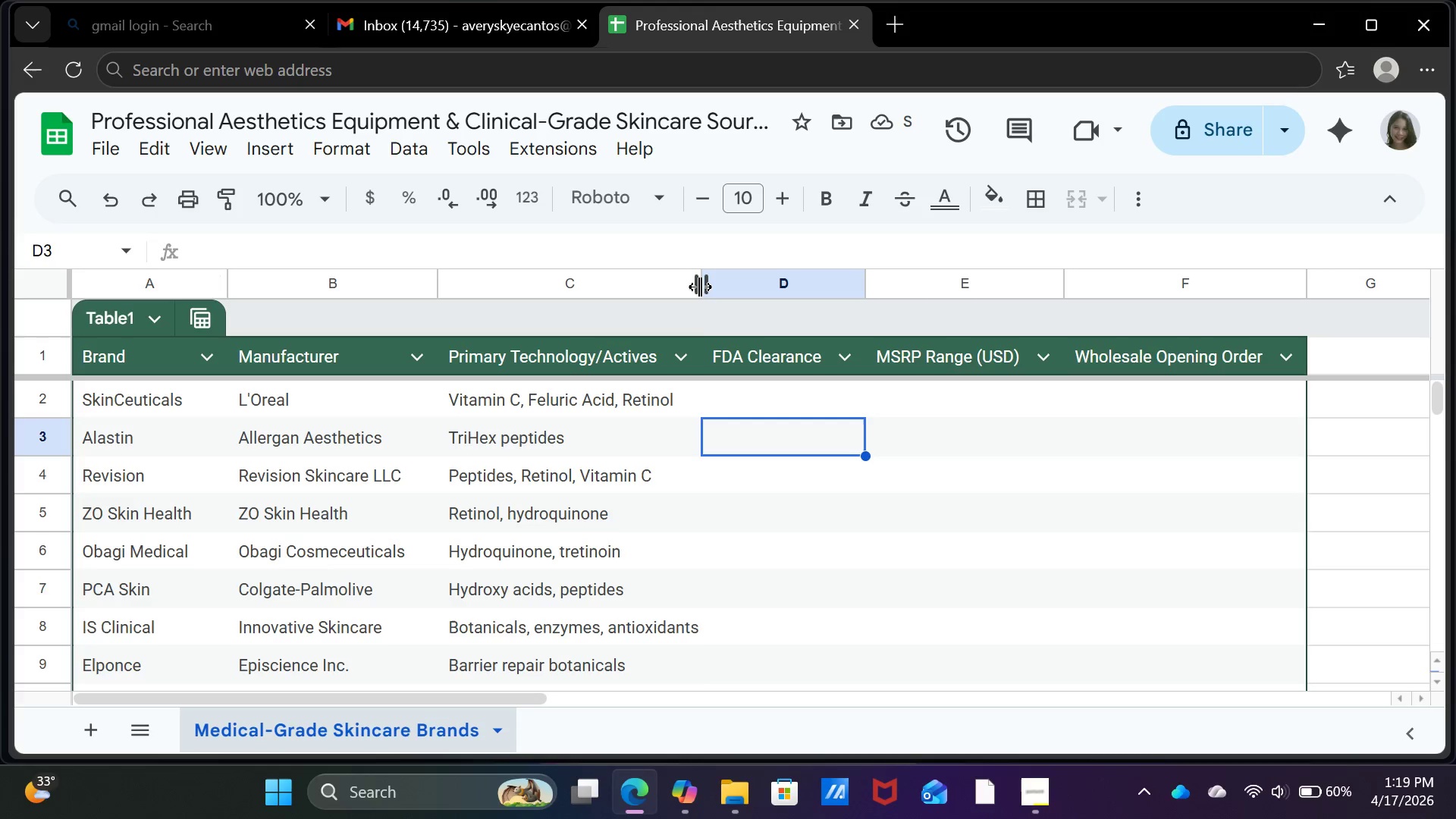 
scroll: coordinate [551, 558], scroll_direction: up, amount: 18.0
 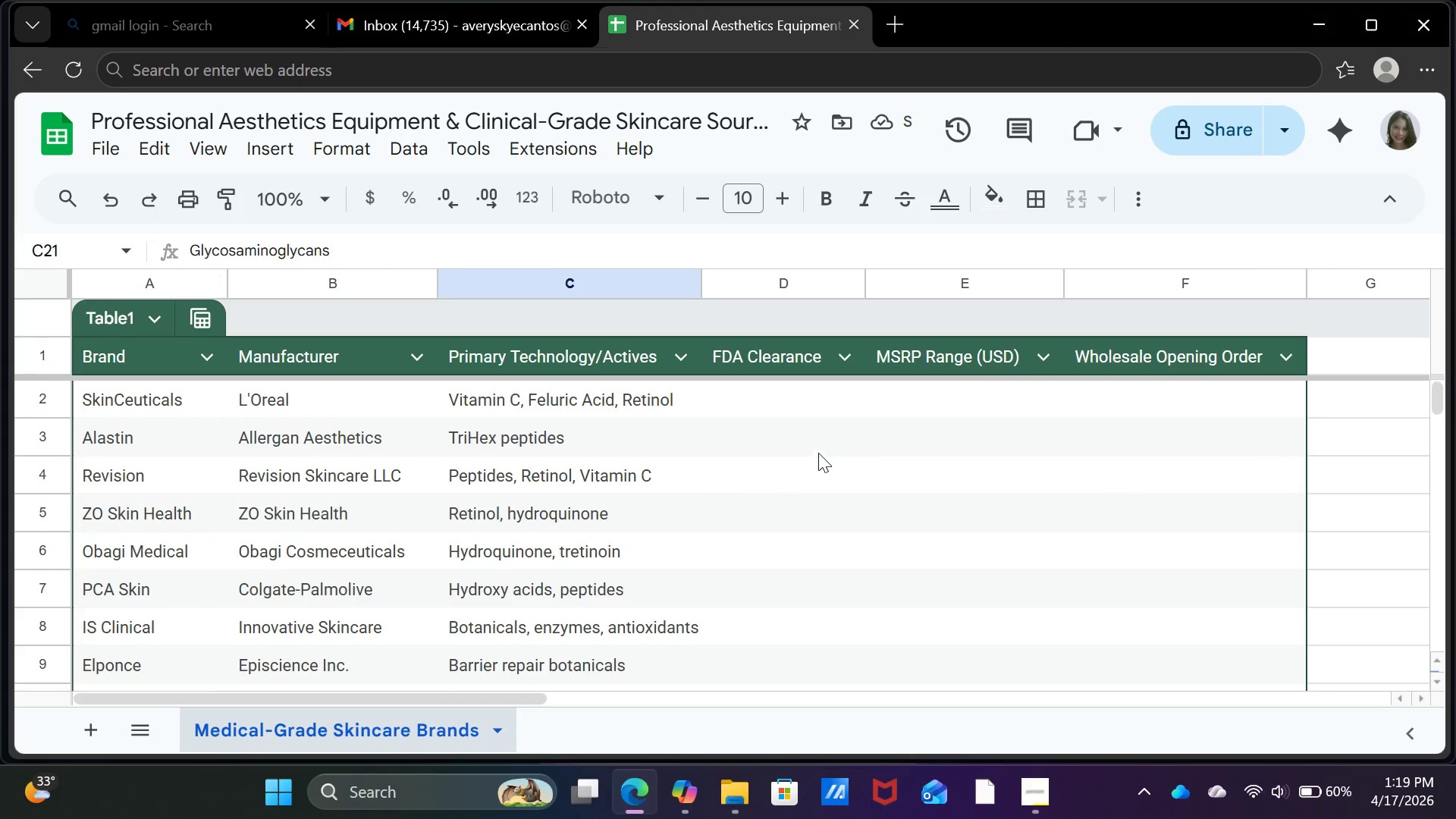 
double_click([700, 287])
 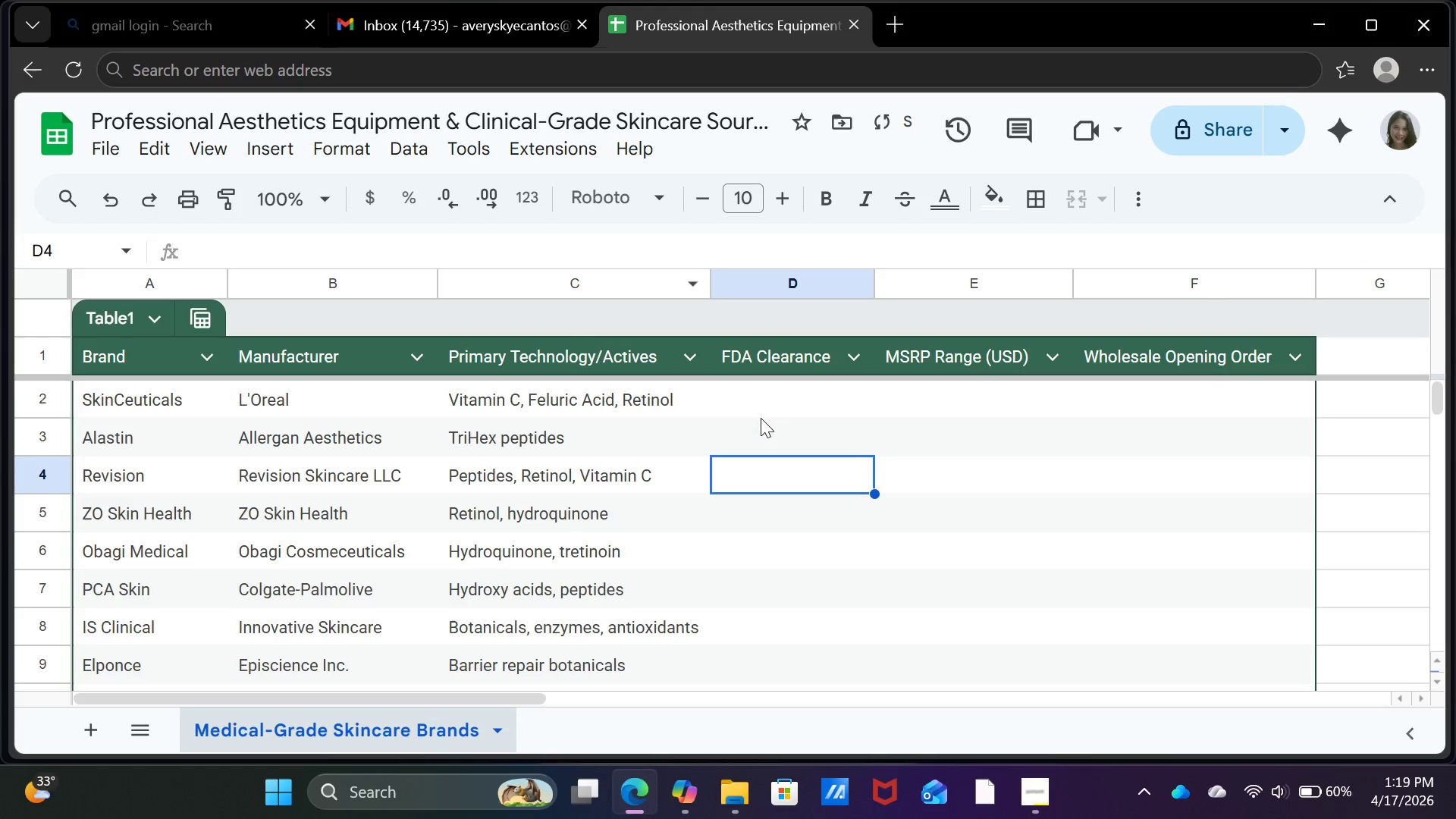 
double_click([765, 394])
 